 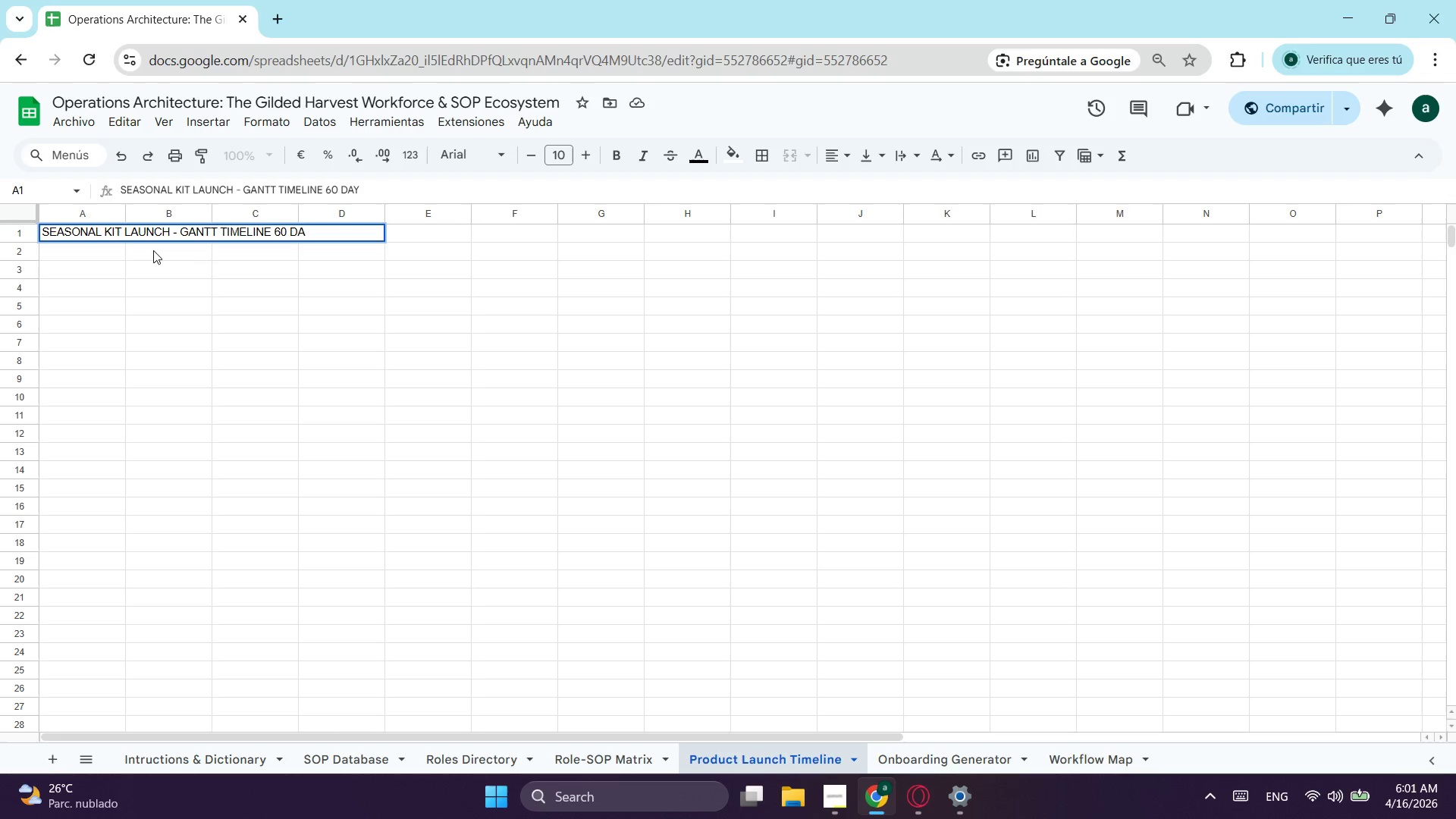 
hold_key(key=Backspace, duration=0.62)
 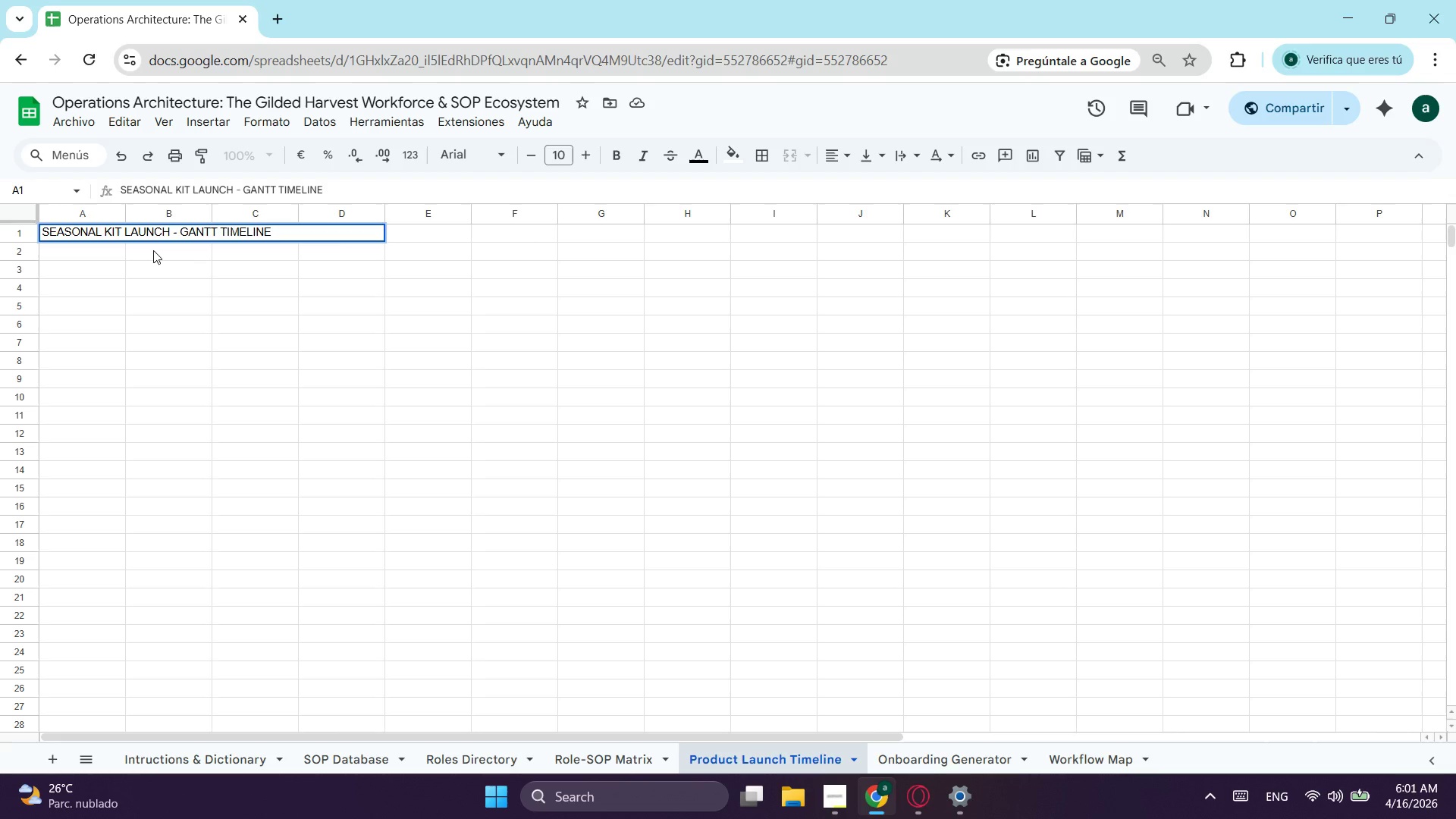 
hold_key(key=ShiftLeft, duration=0.45)
 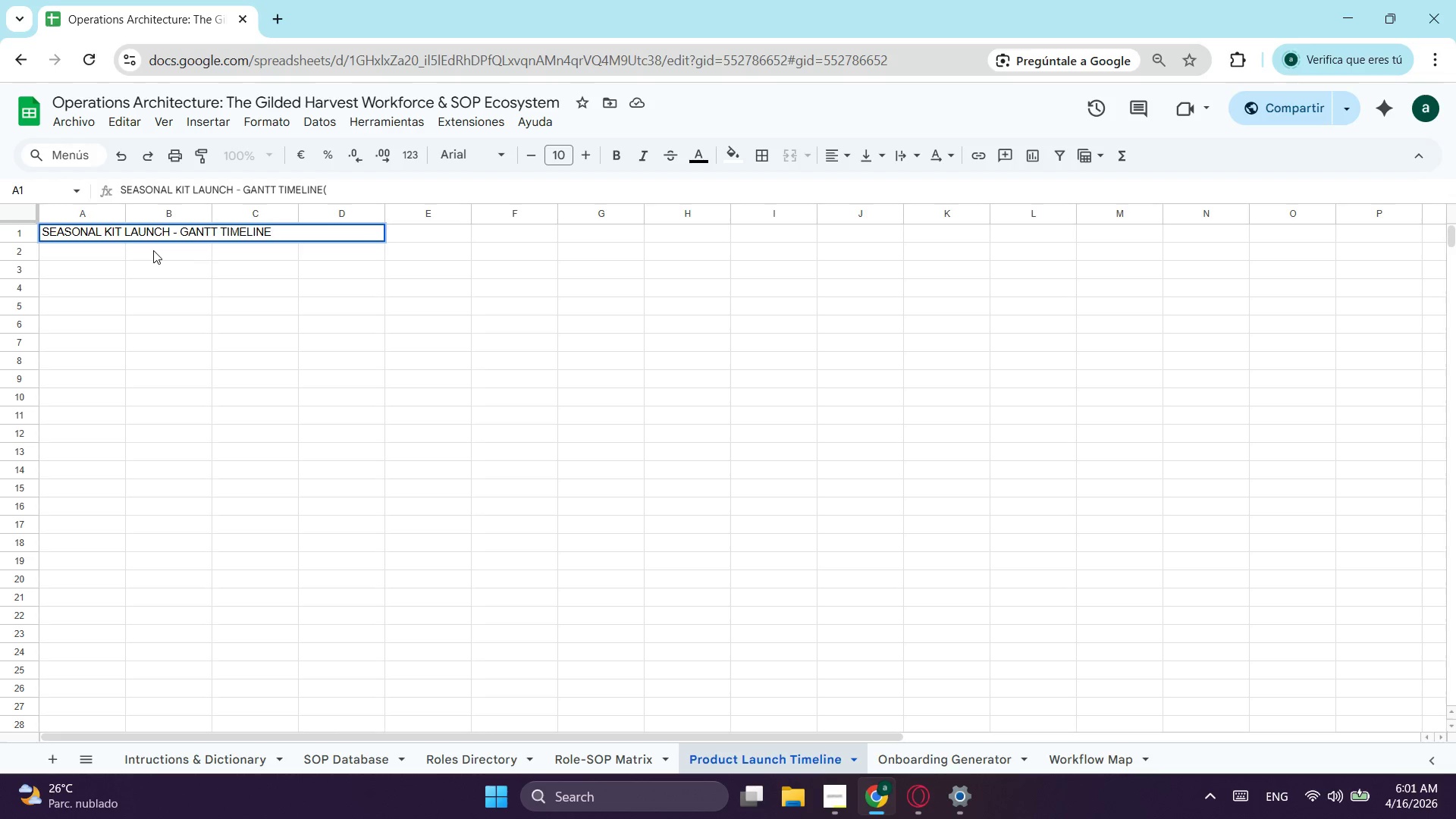 
hold_key(key=ShiftLeft, duration=0.33)
 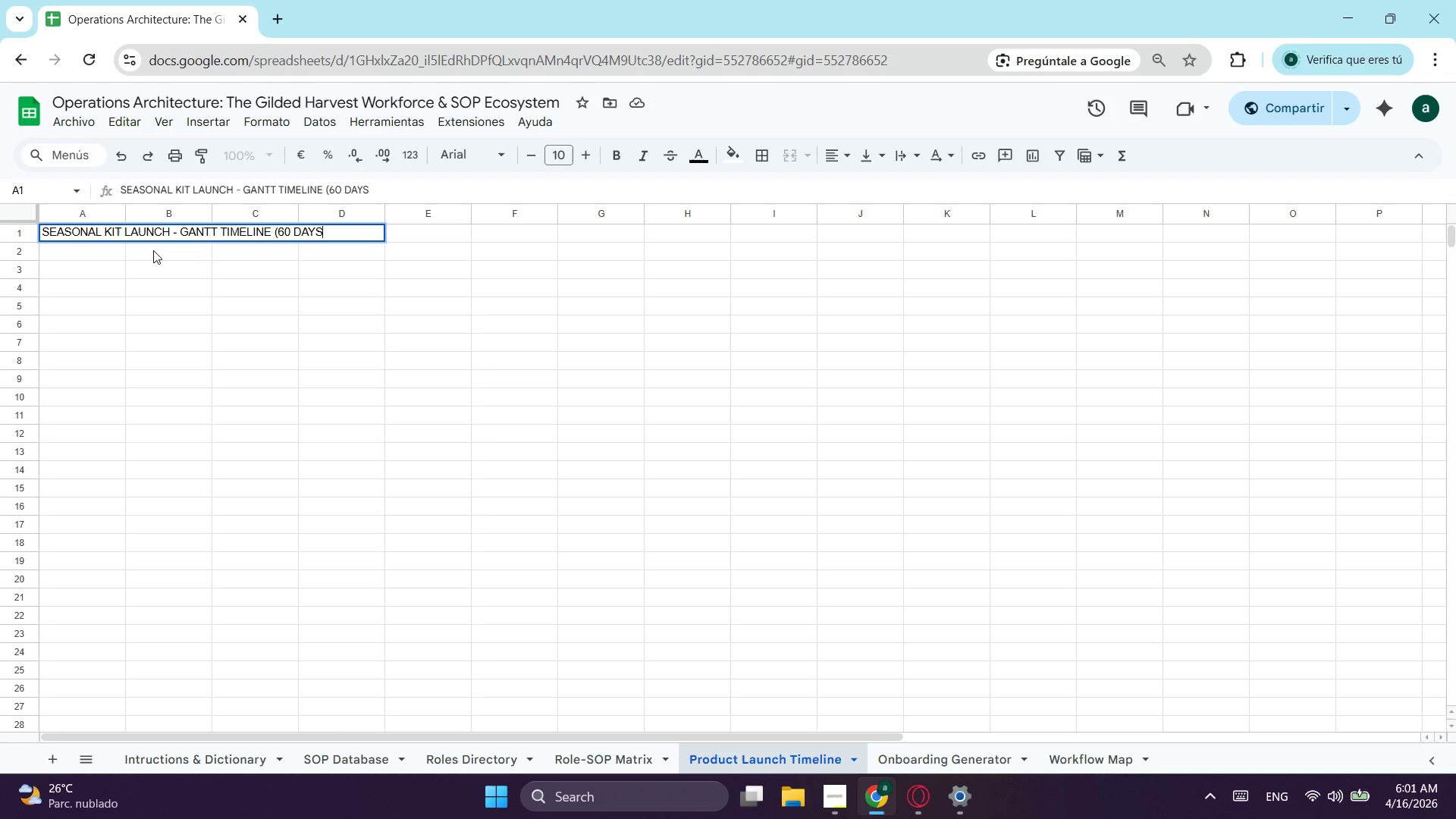 
key(Enter)
 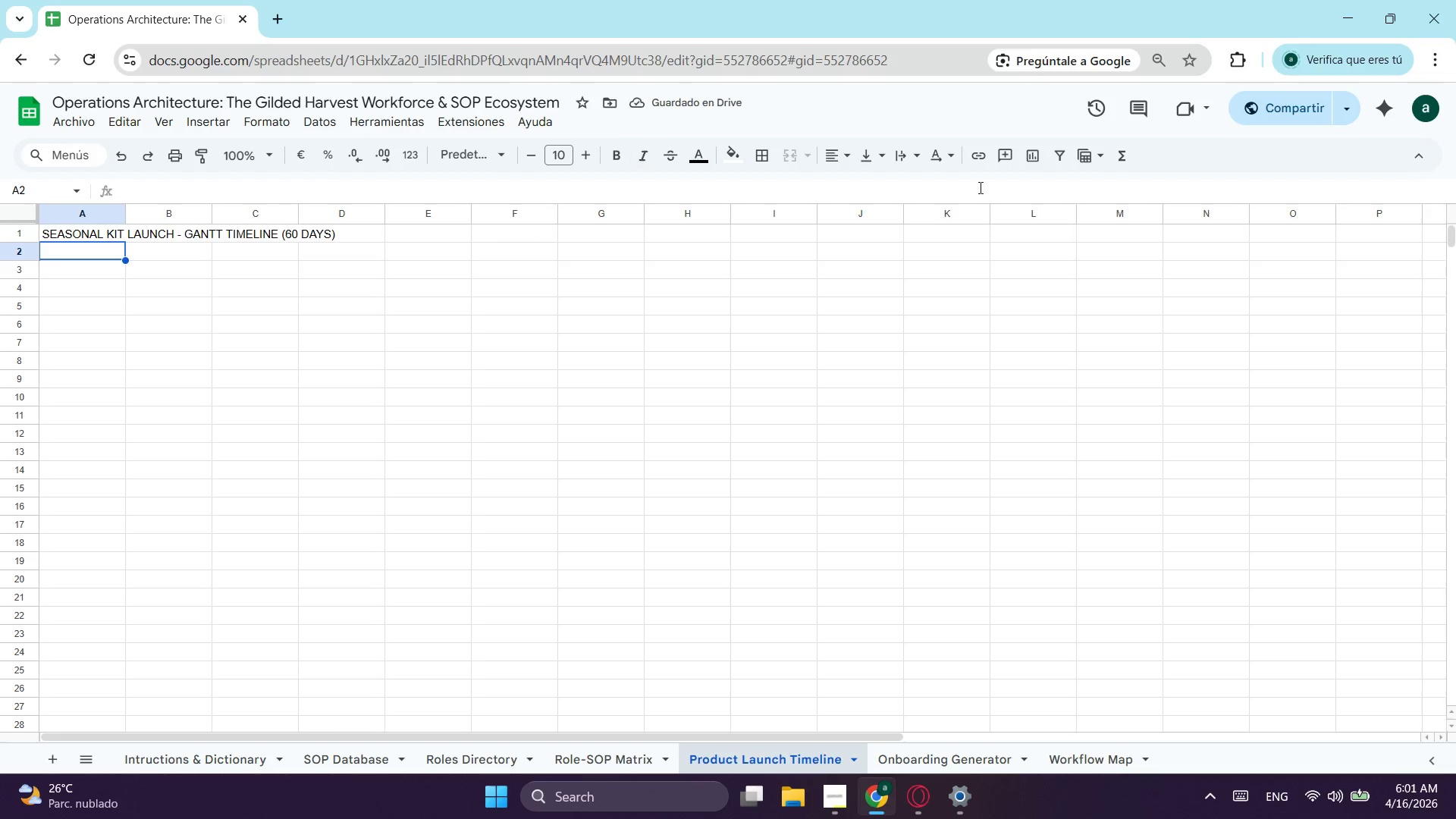 
left_click_drag(start_coordinate=[513, 246], to_coordinate=[63, 216])
 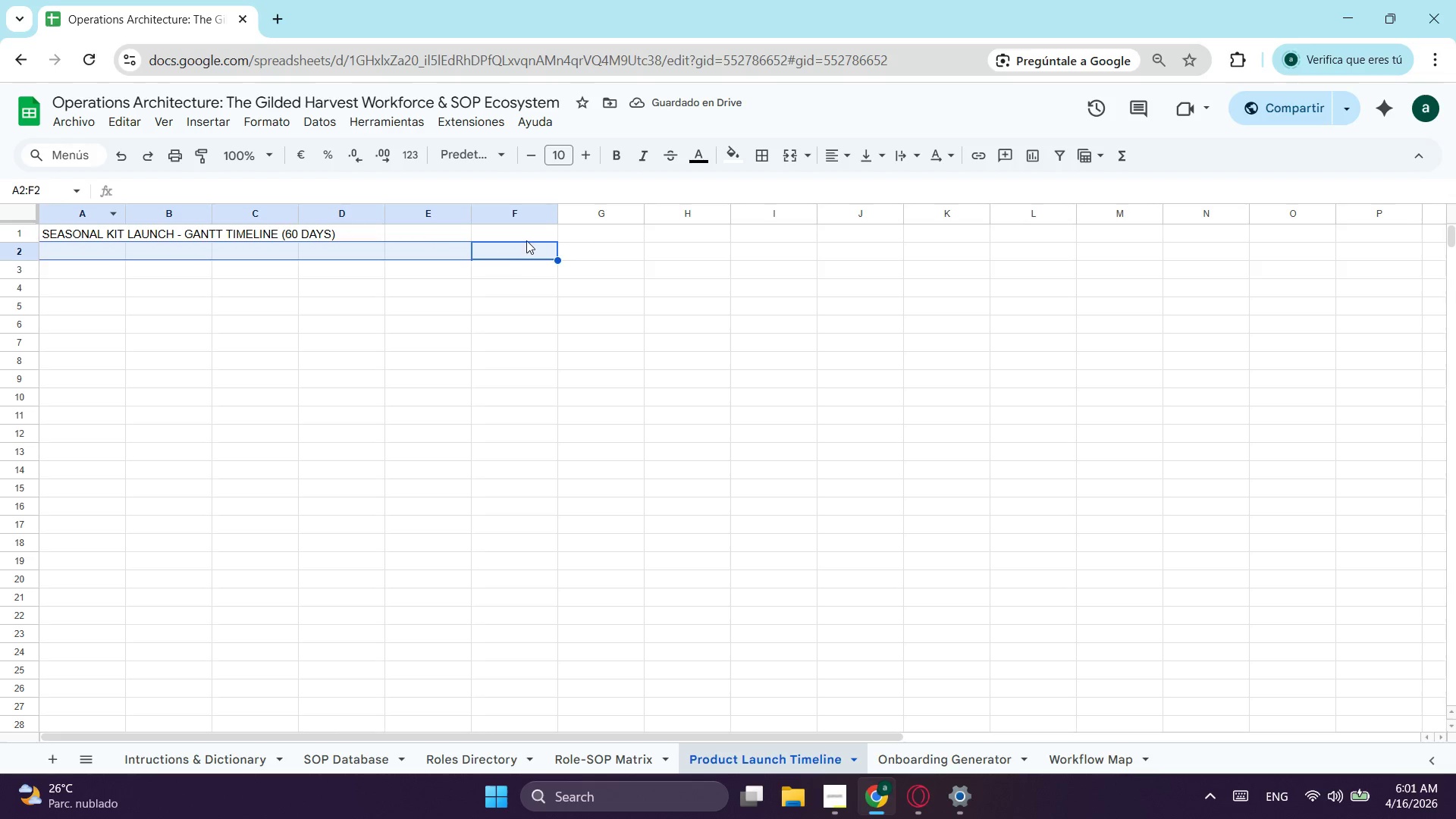 
left_click_drag(start_coordinate=[526, 240], to_coordinate=[52, 239])
 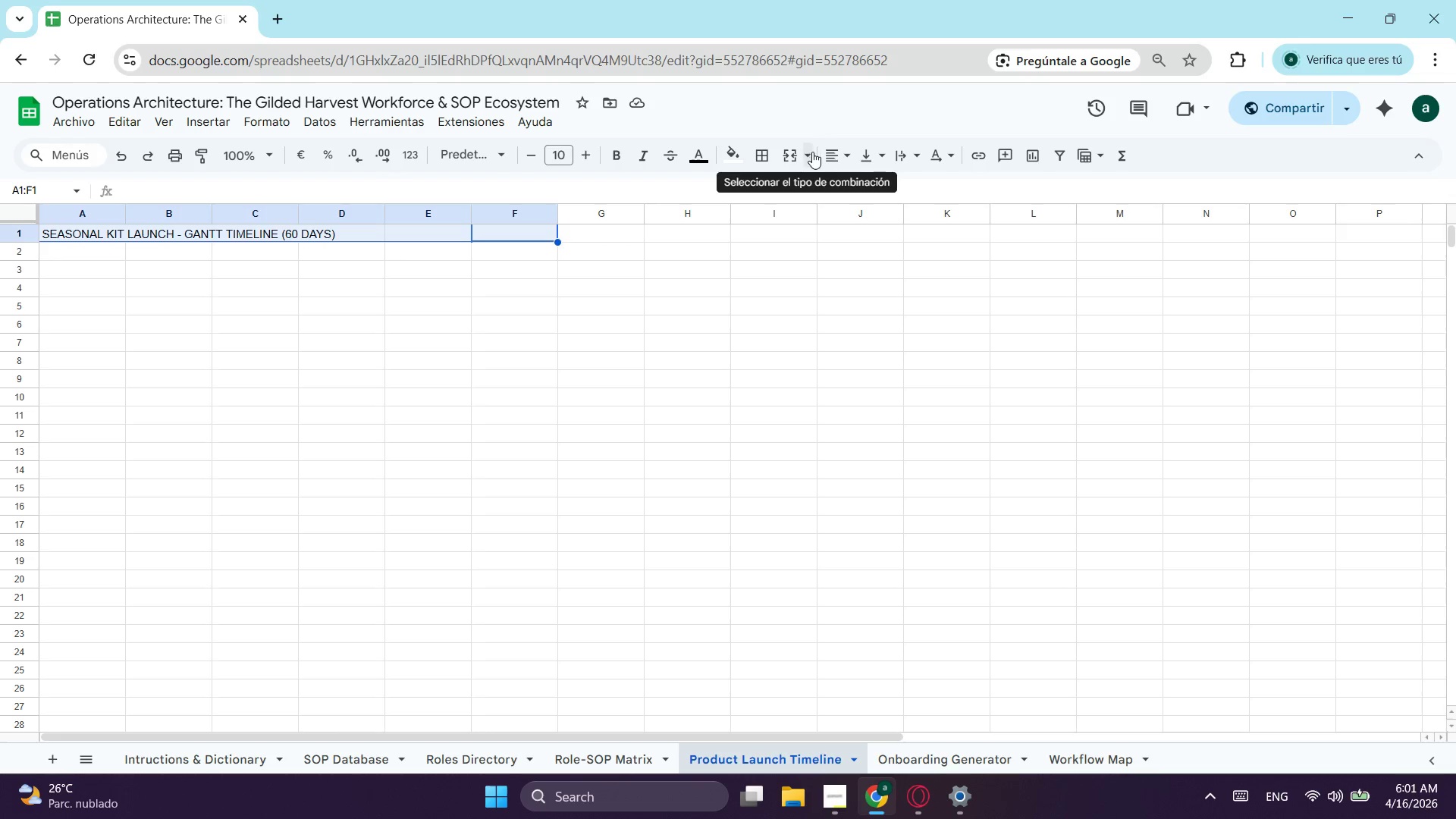 
double_click([835, 151])
 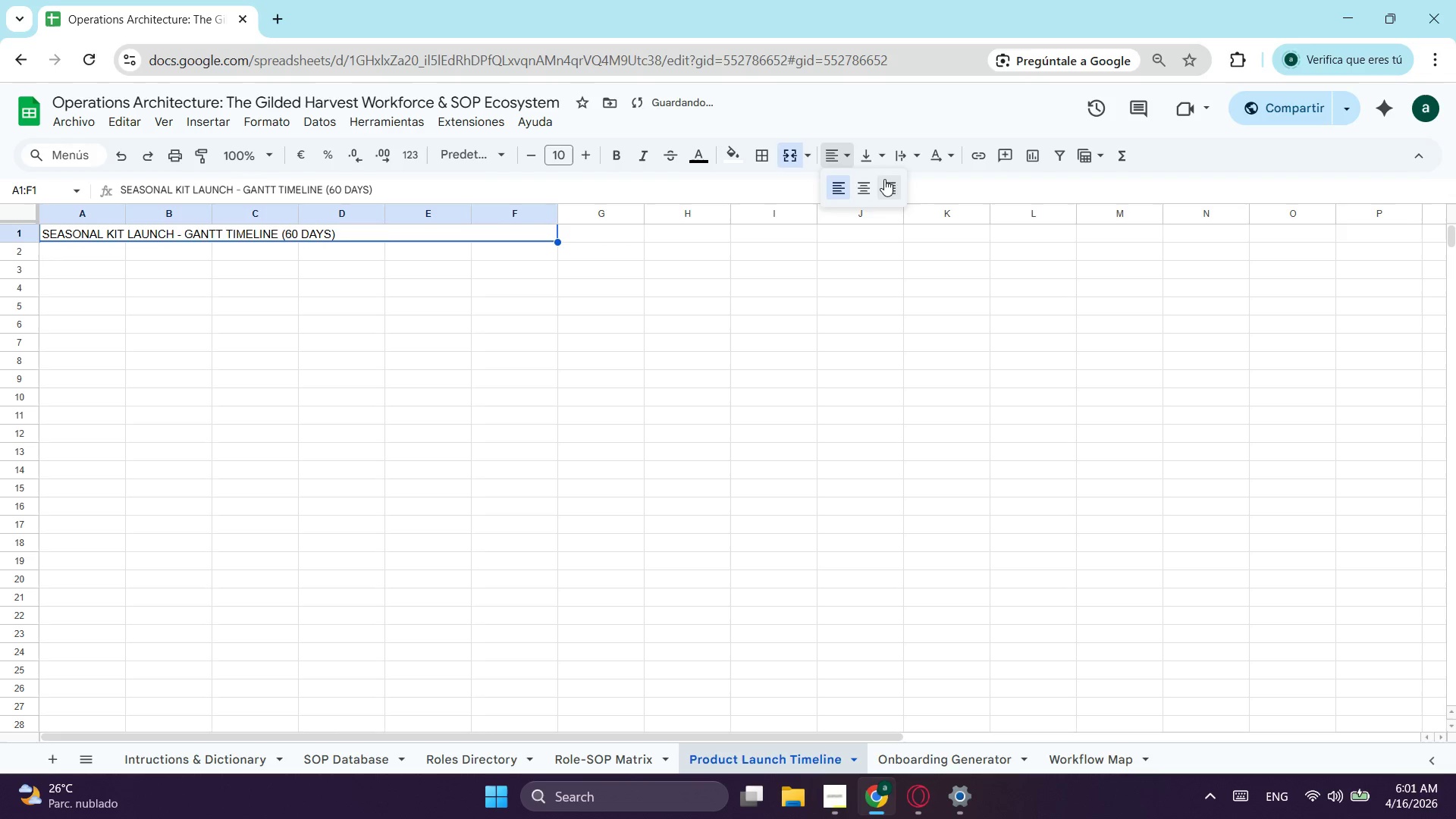 
left_click([885, 184])
 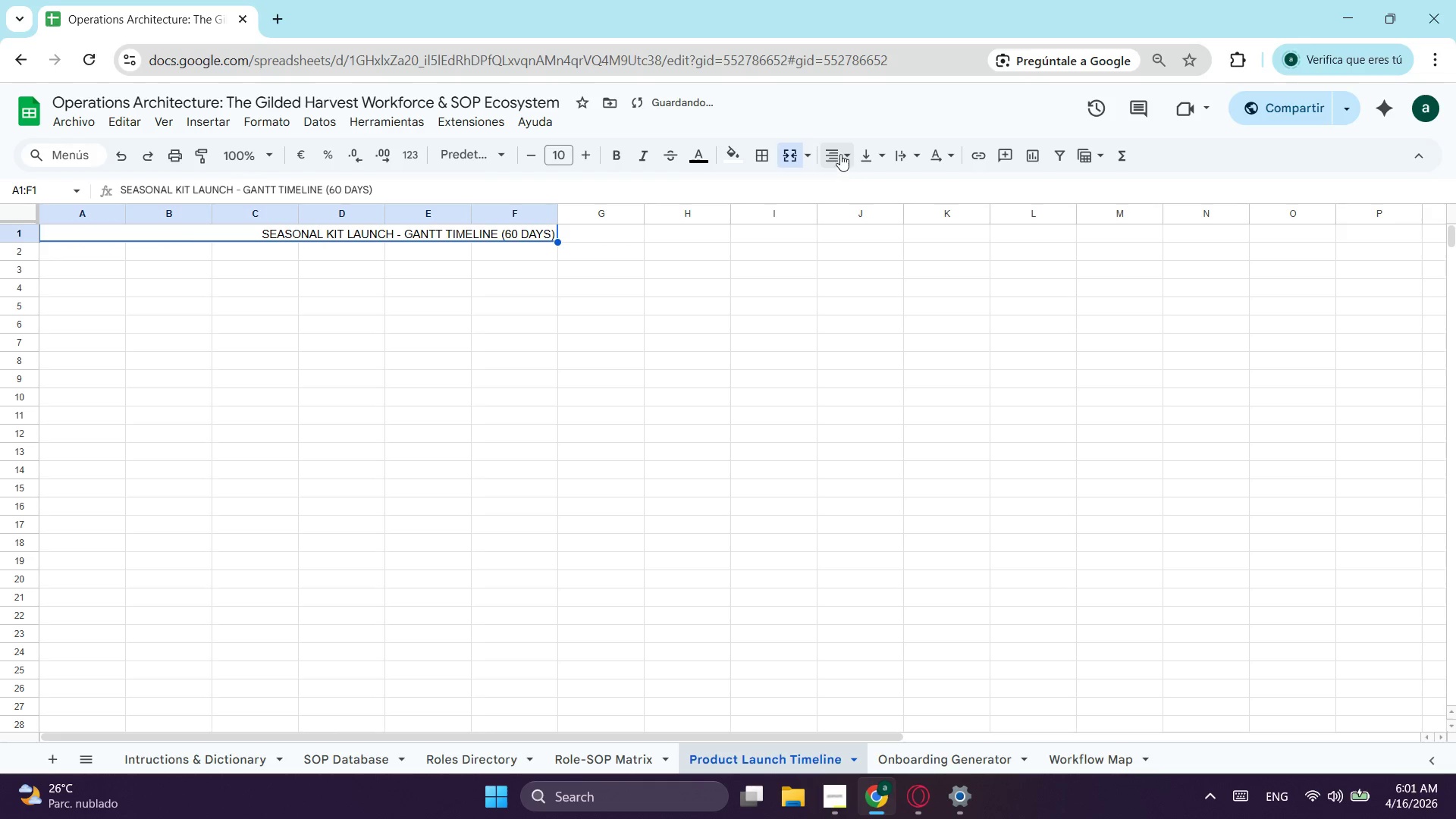 
left_click([829, 151])
 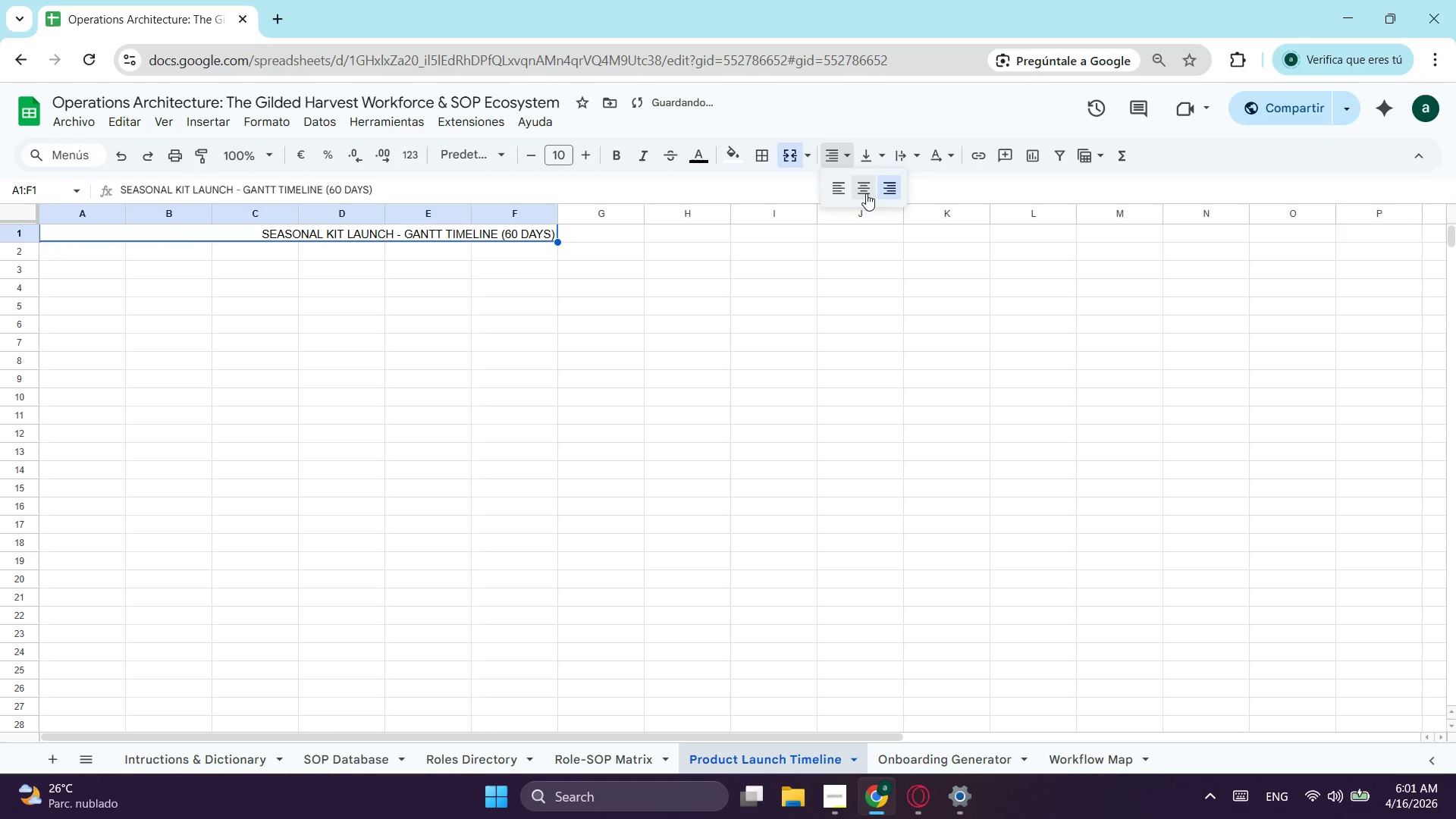 
left_click([877, 184])
 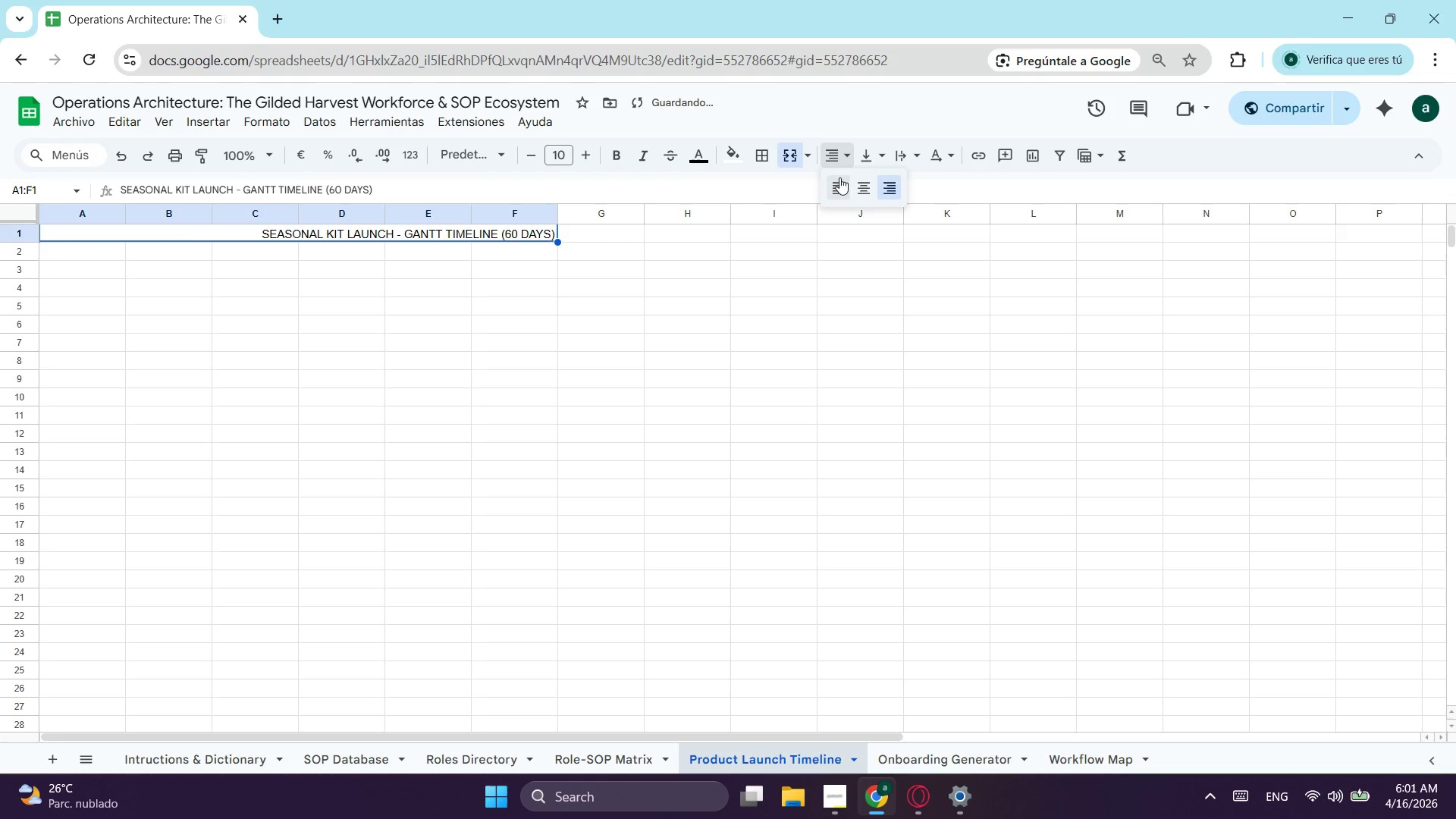 
left_click([856, 193])
 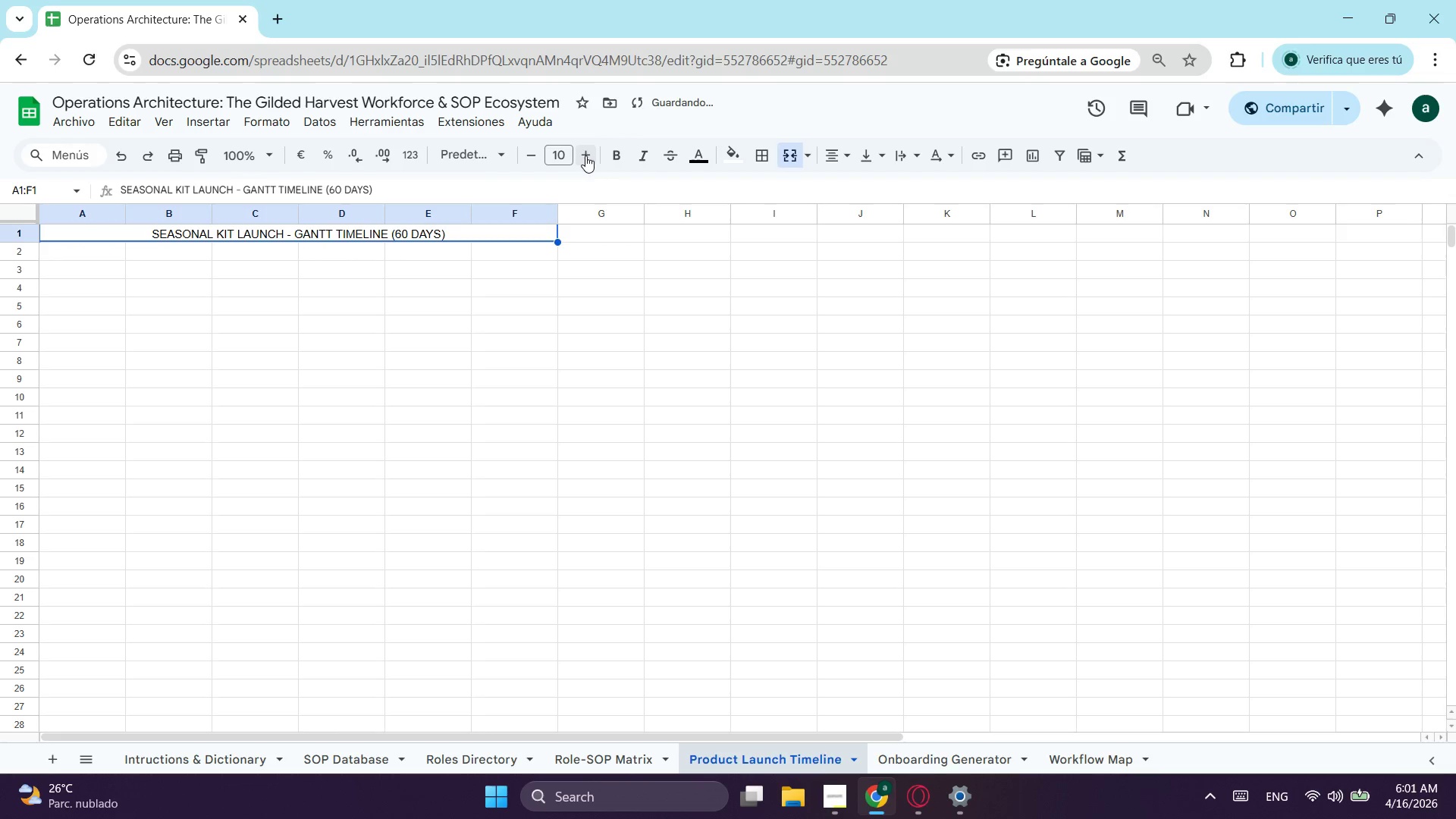 
double_click([585, 155])
 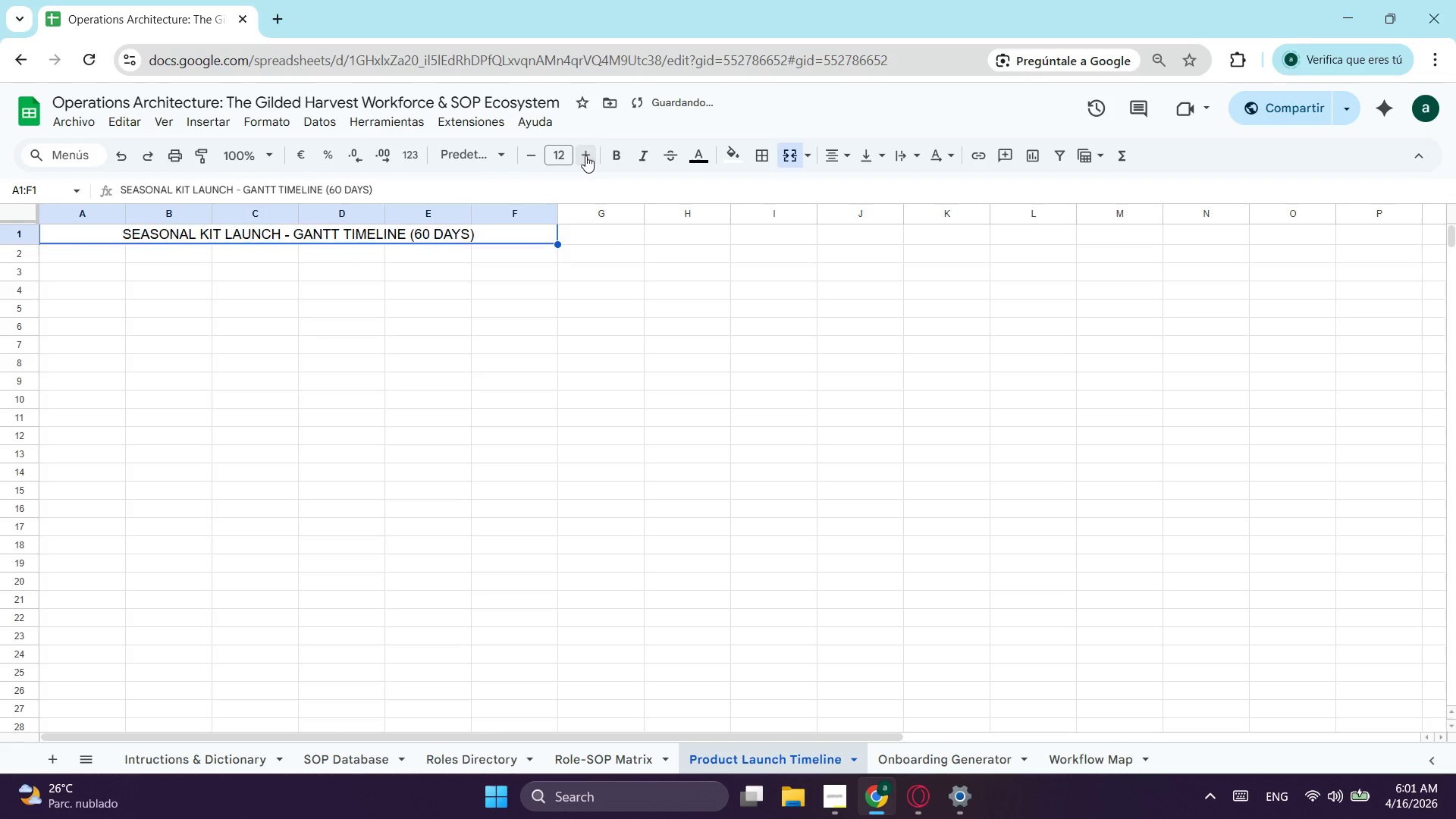 
triple_click([585, 155])
 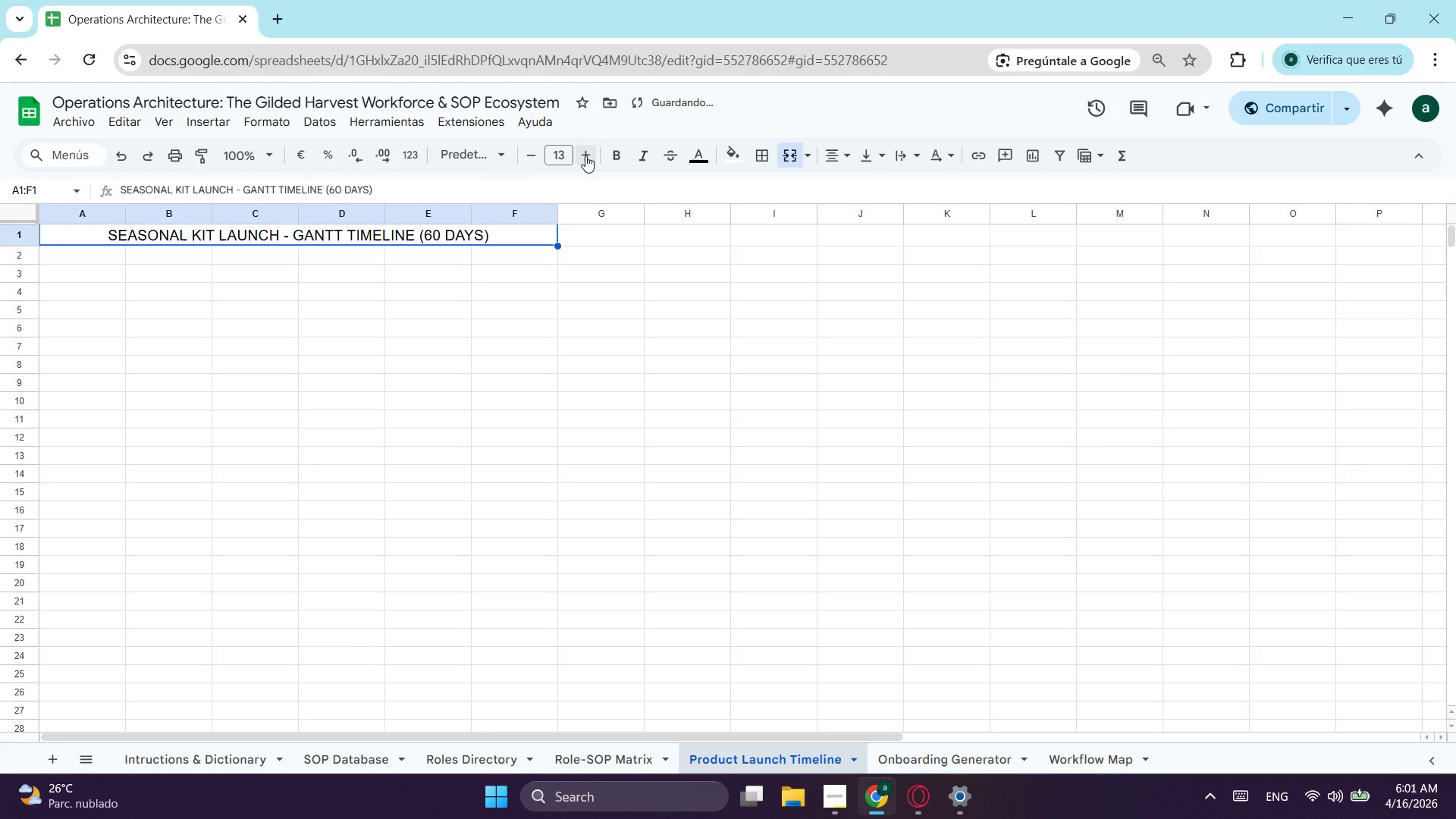 
left_click([585, 155])
 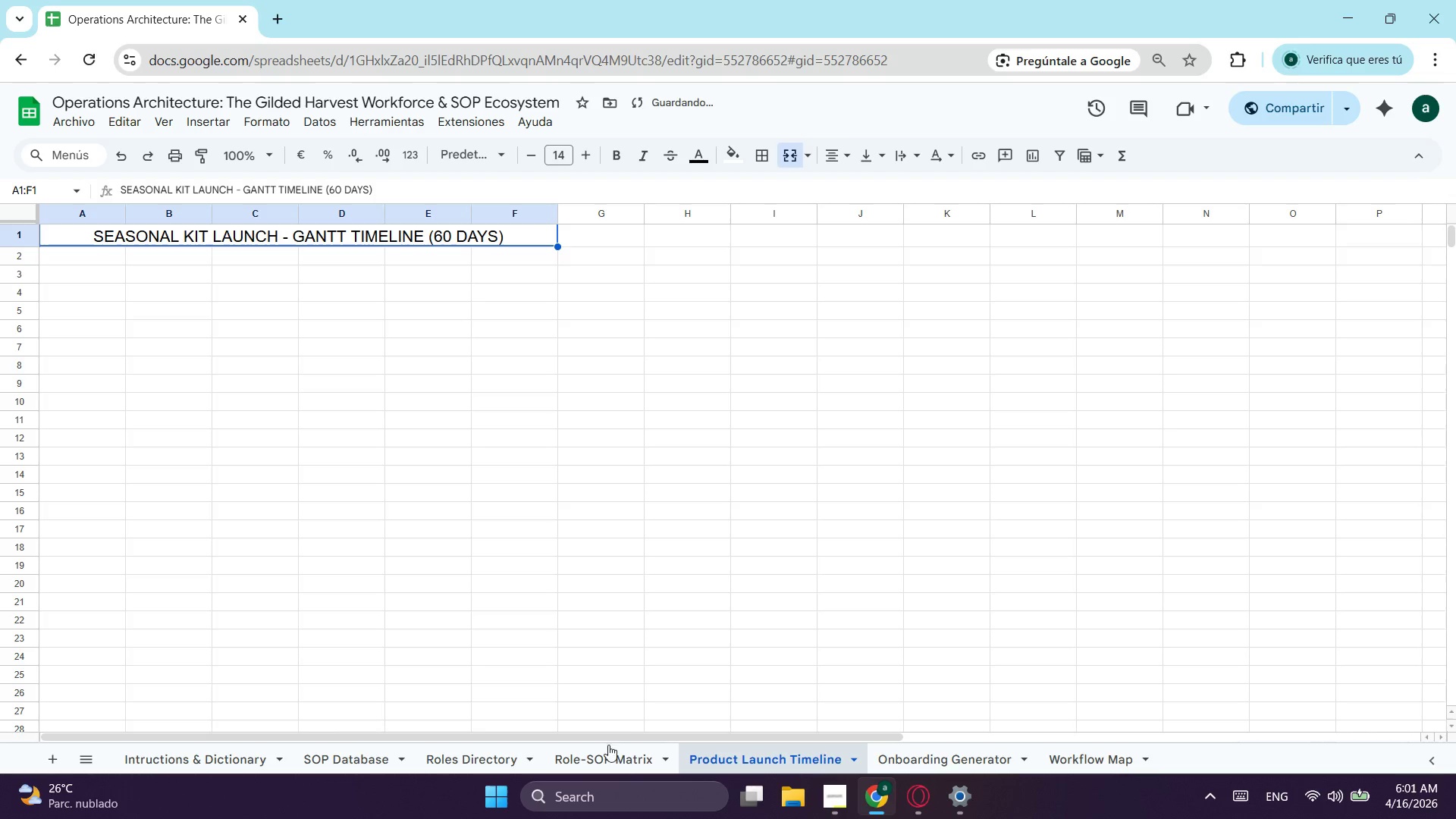 
left_click_drag(start_coordinate=[607, 748], to_coordinate=[605, 755])
 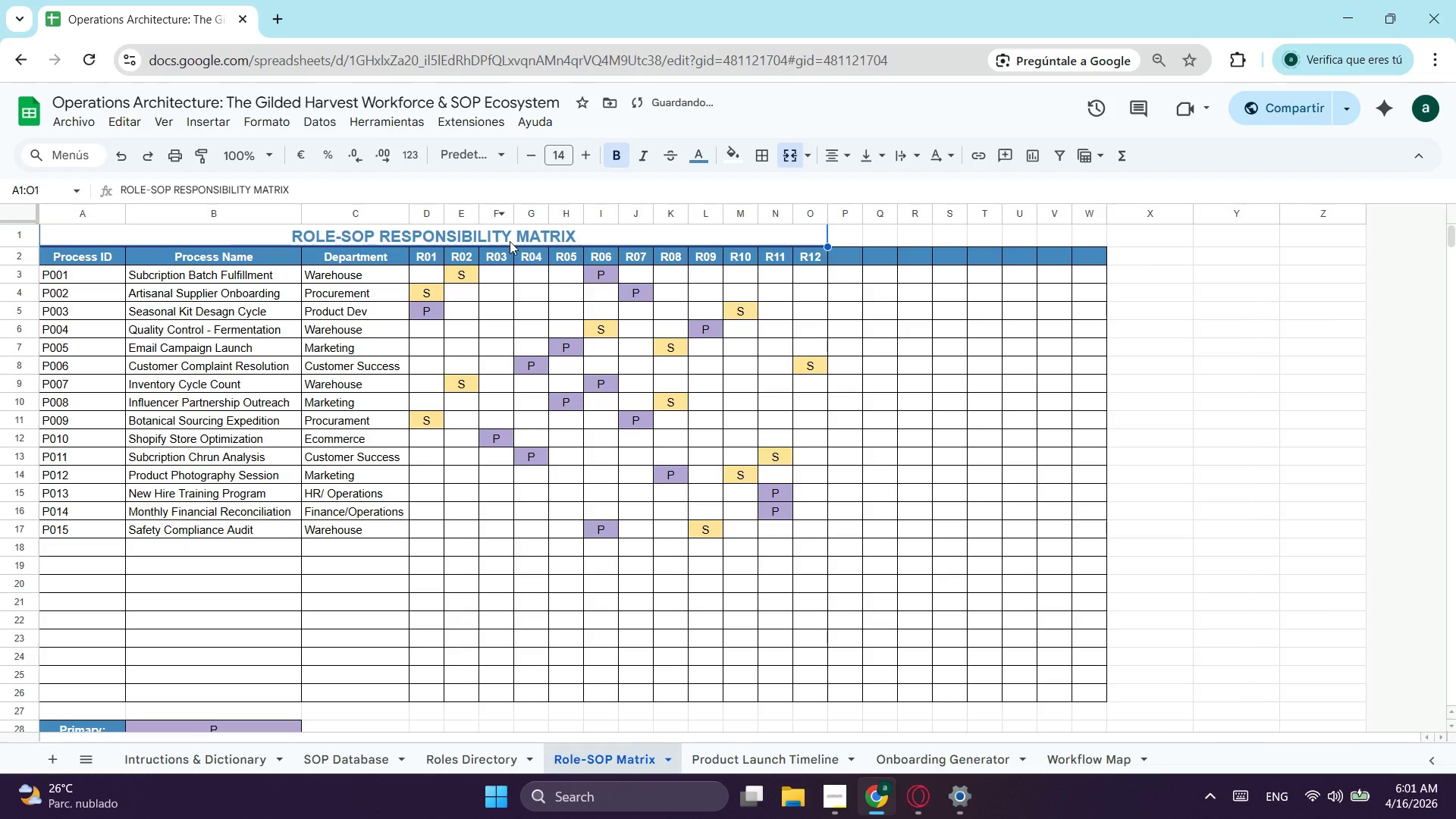 
left_click([515, 240])
 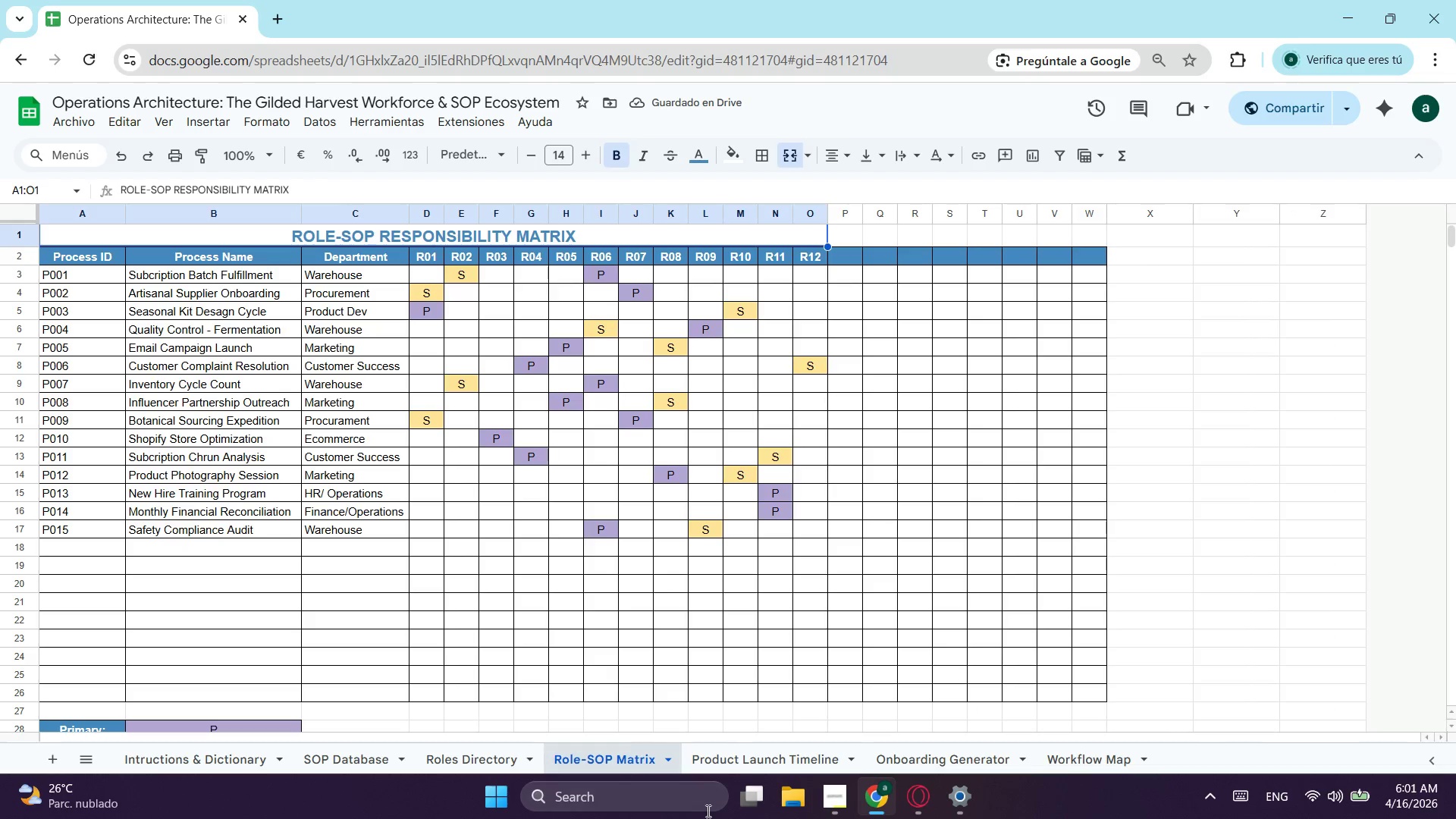 
left_click([744, 764])
 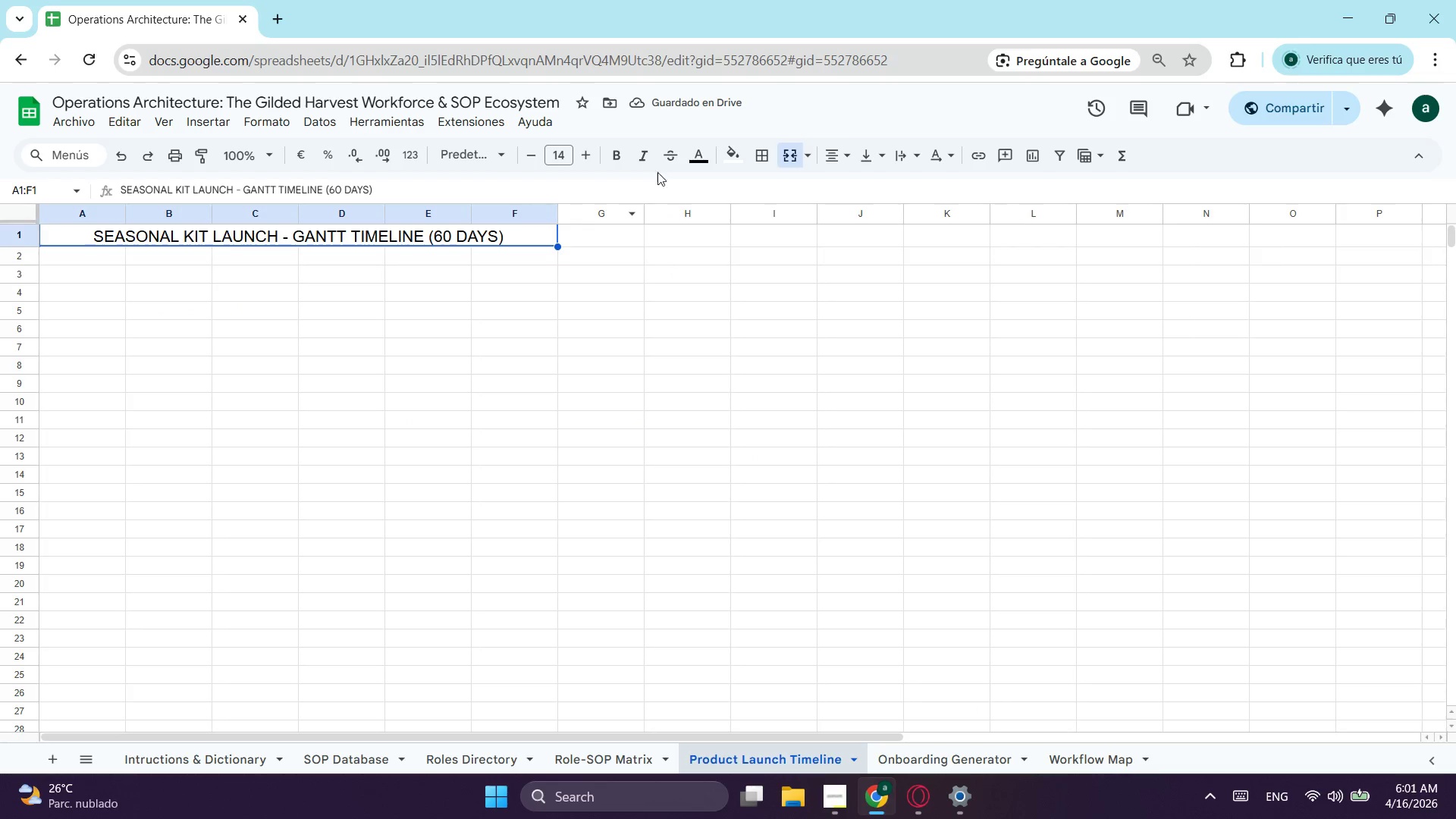 
left_click([693, 149])
 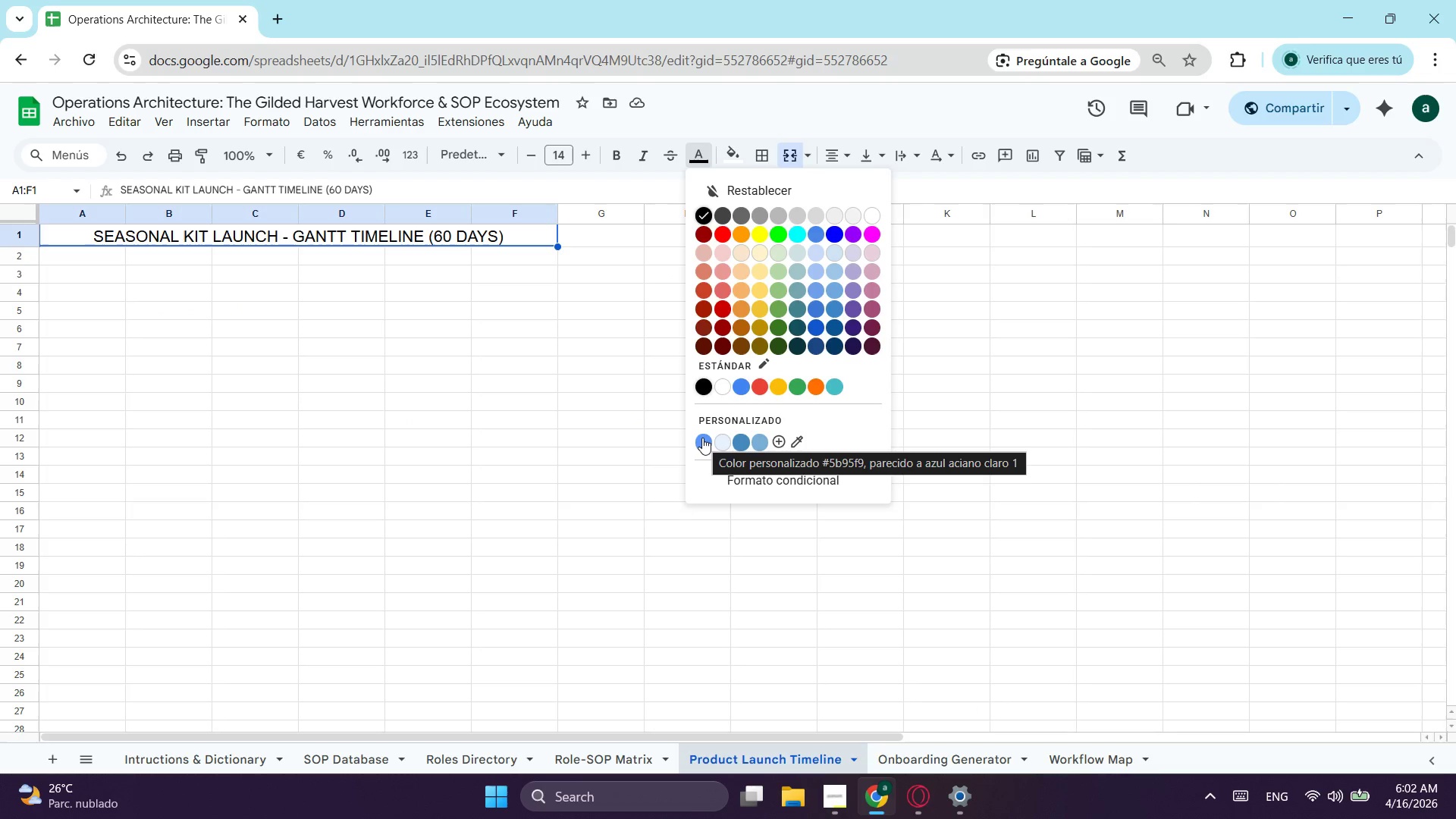 
left_click([702, 438])
 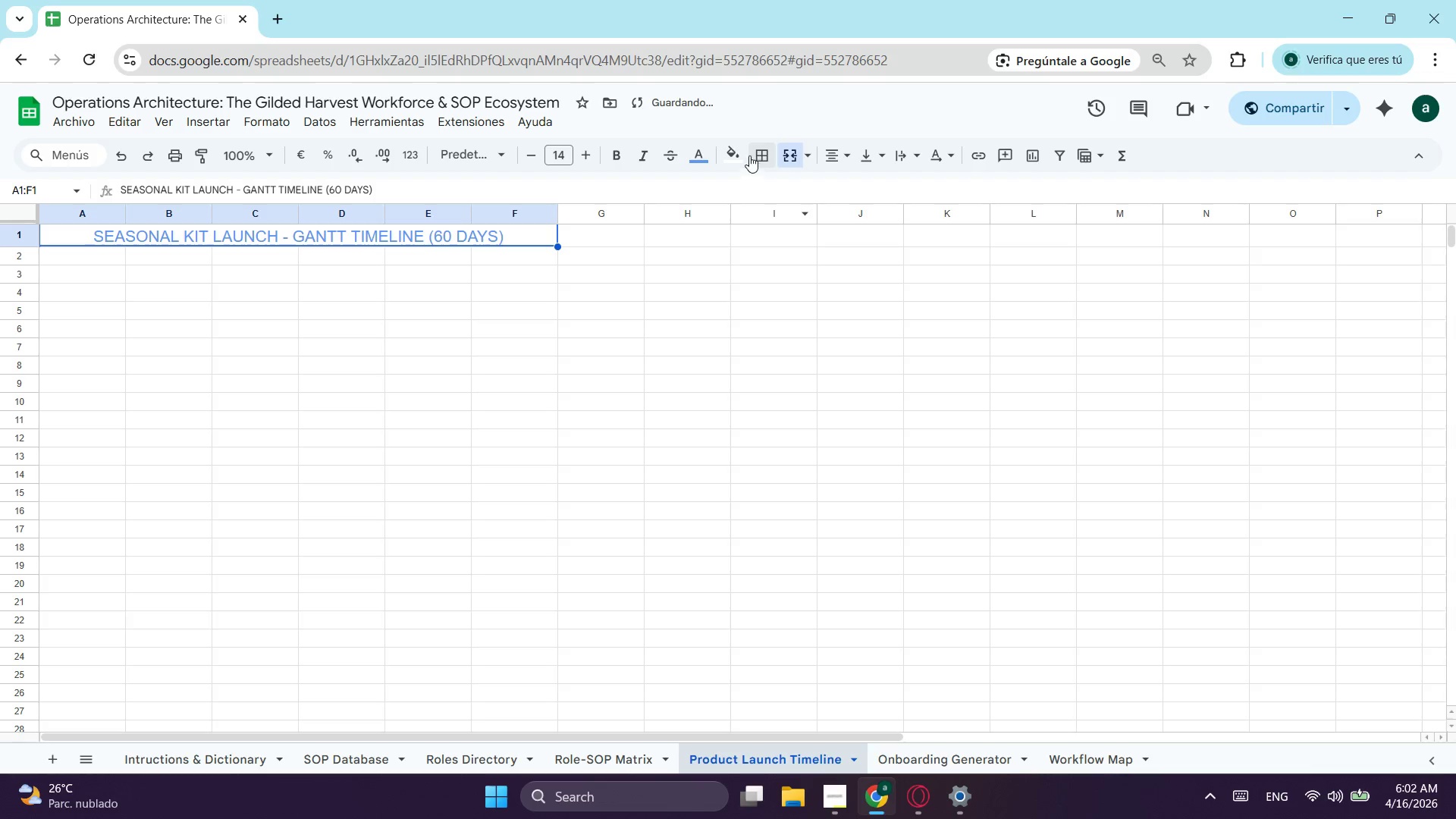 
left_click([735, 158])
 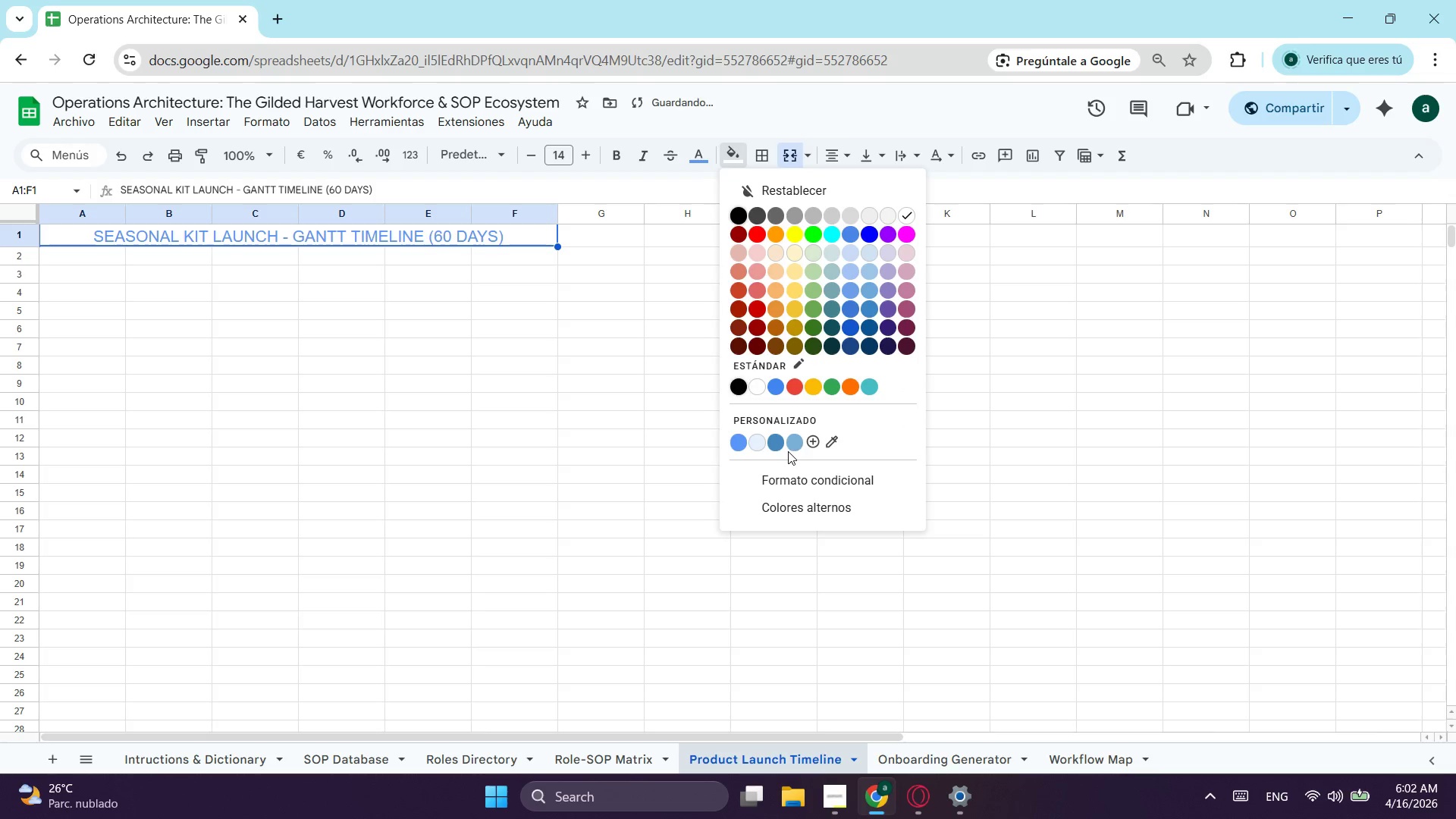 
left_click([780, 441])
 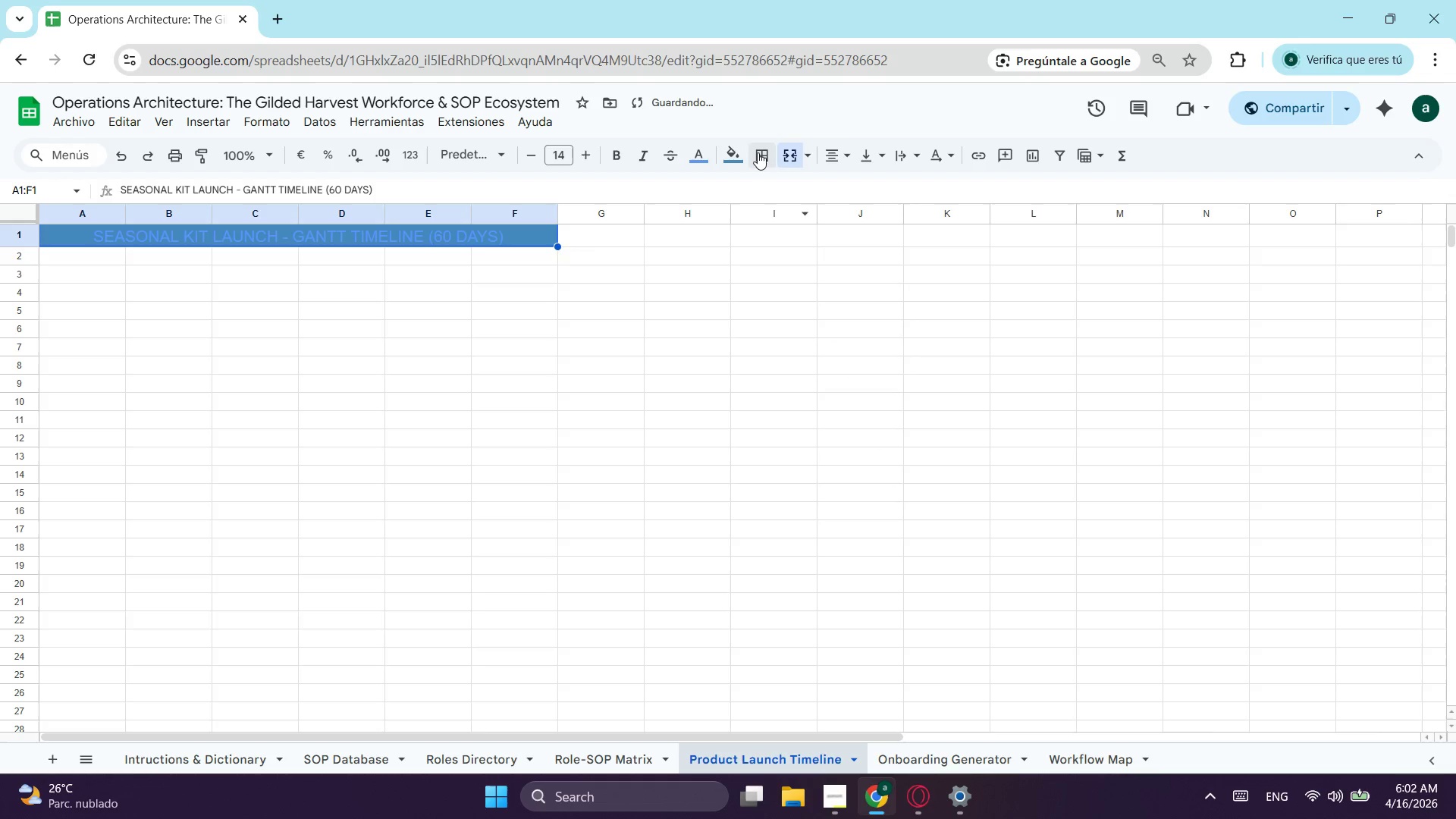 
left_click([736, 158])
 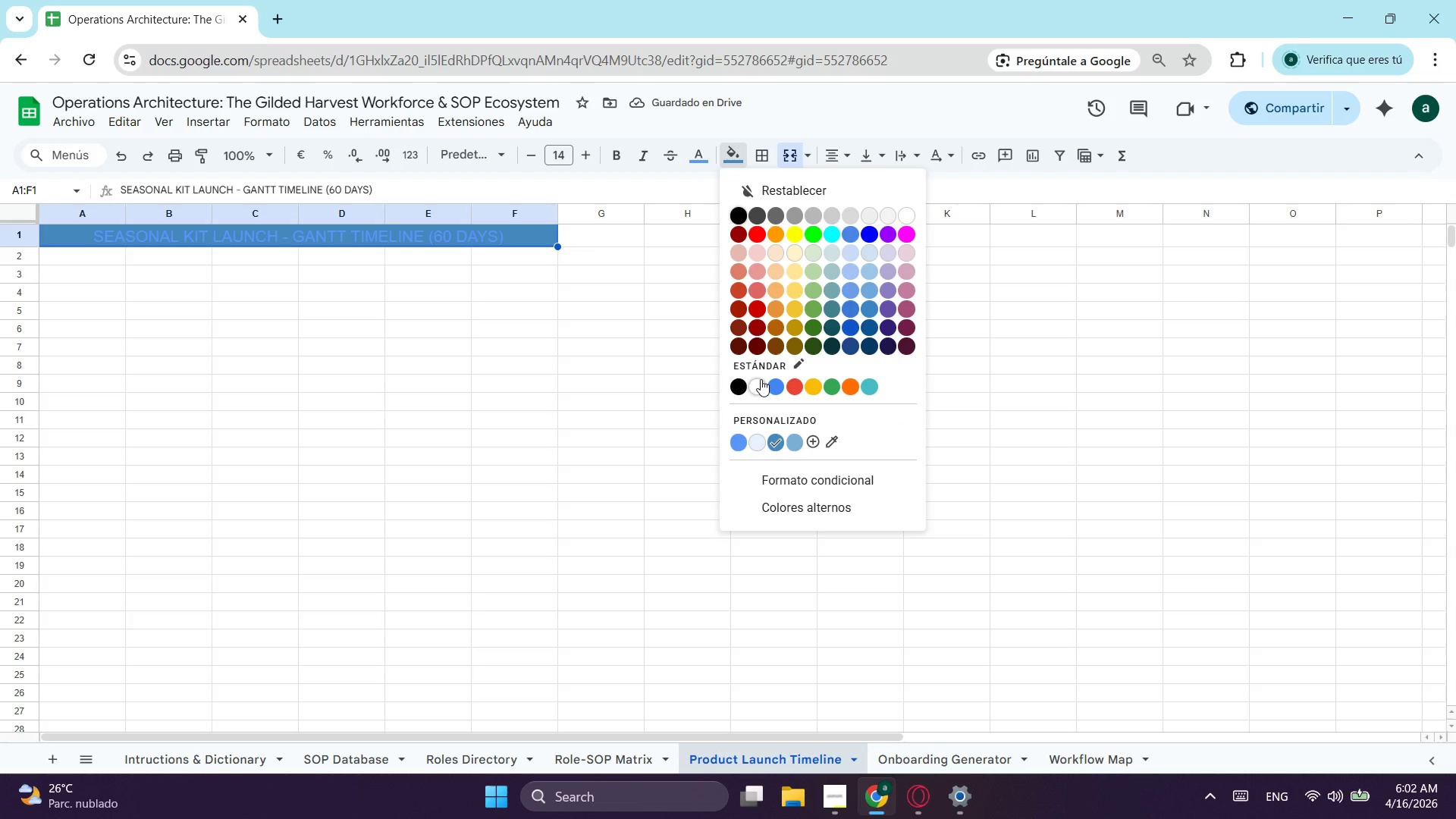 
left_click([761, 379])
 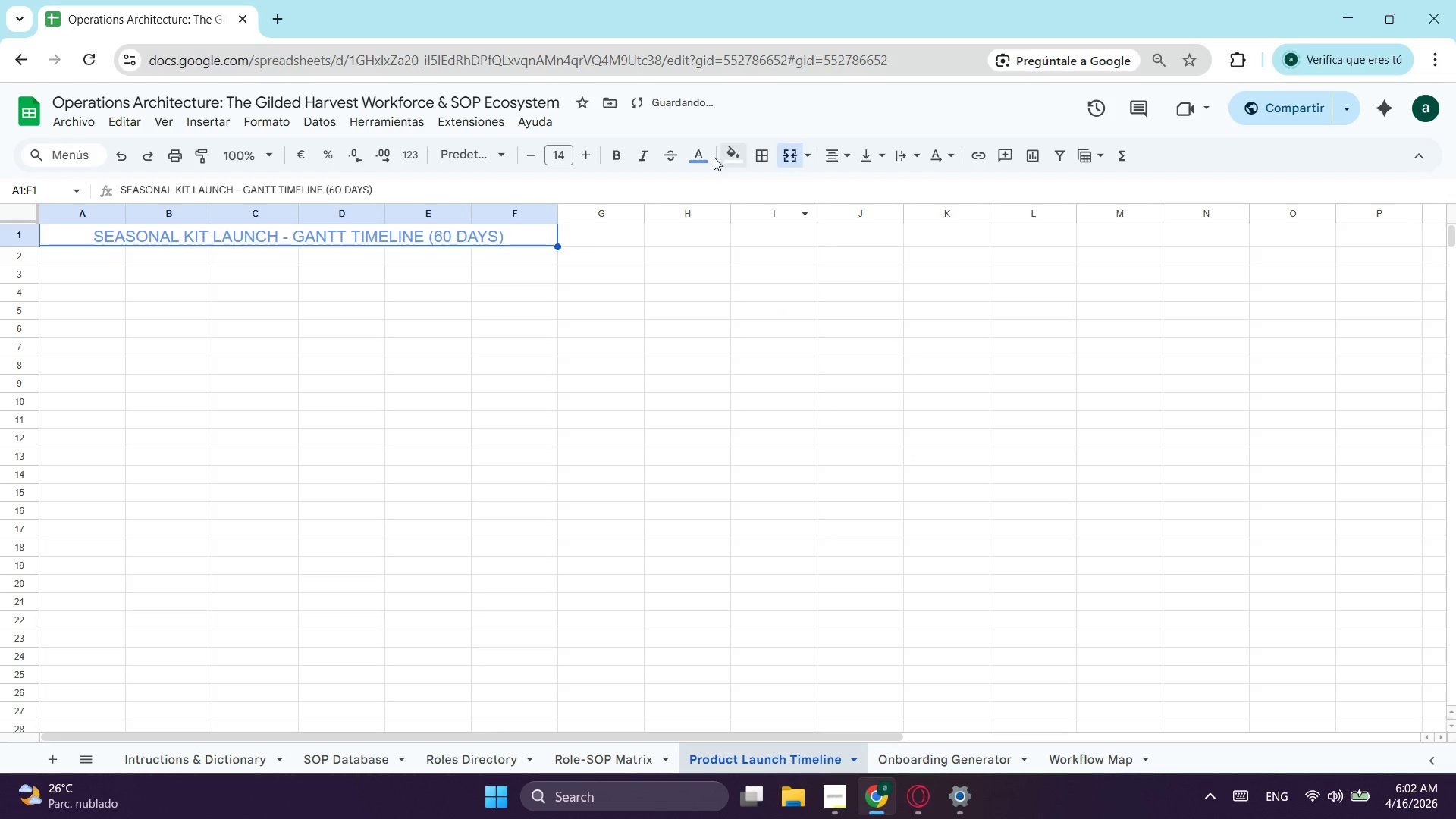 
left_click([706, 158])
 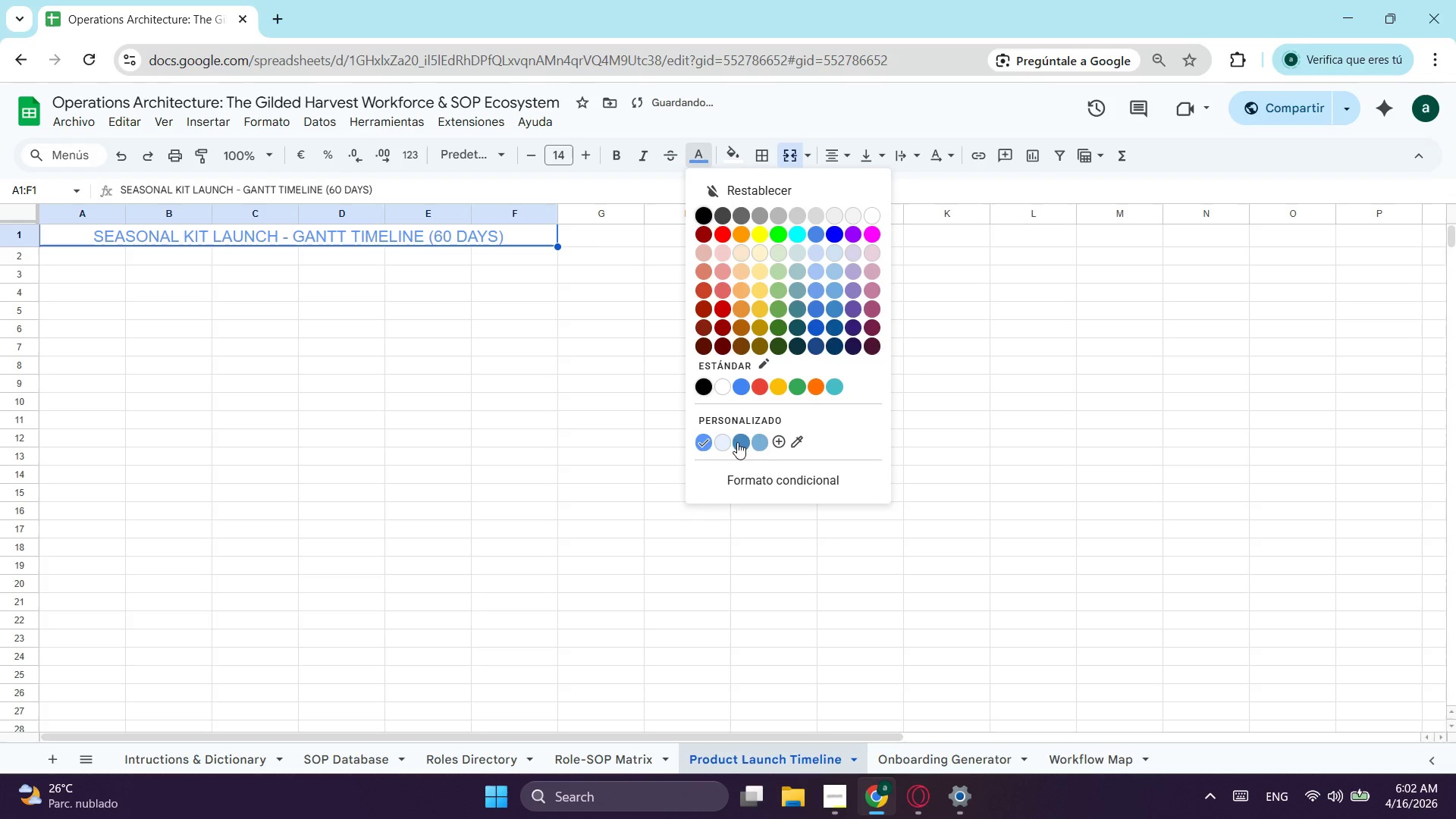 
left_click([737, 438])
 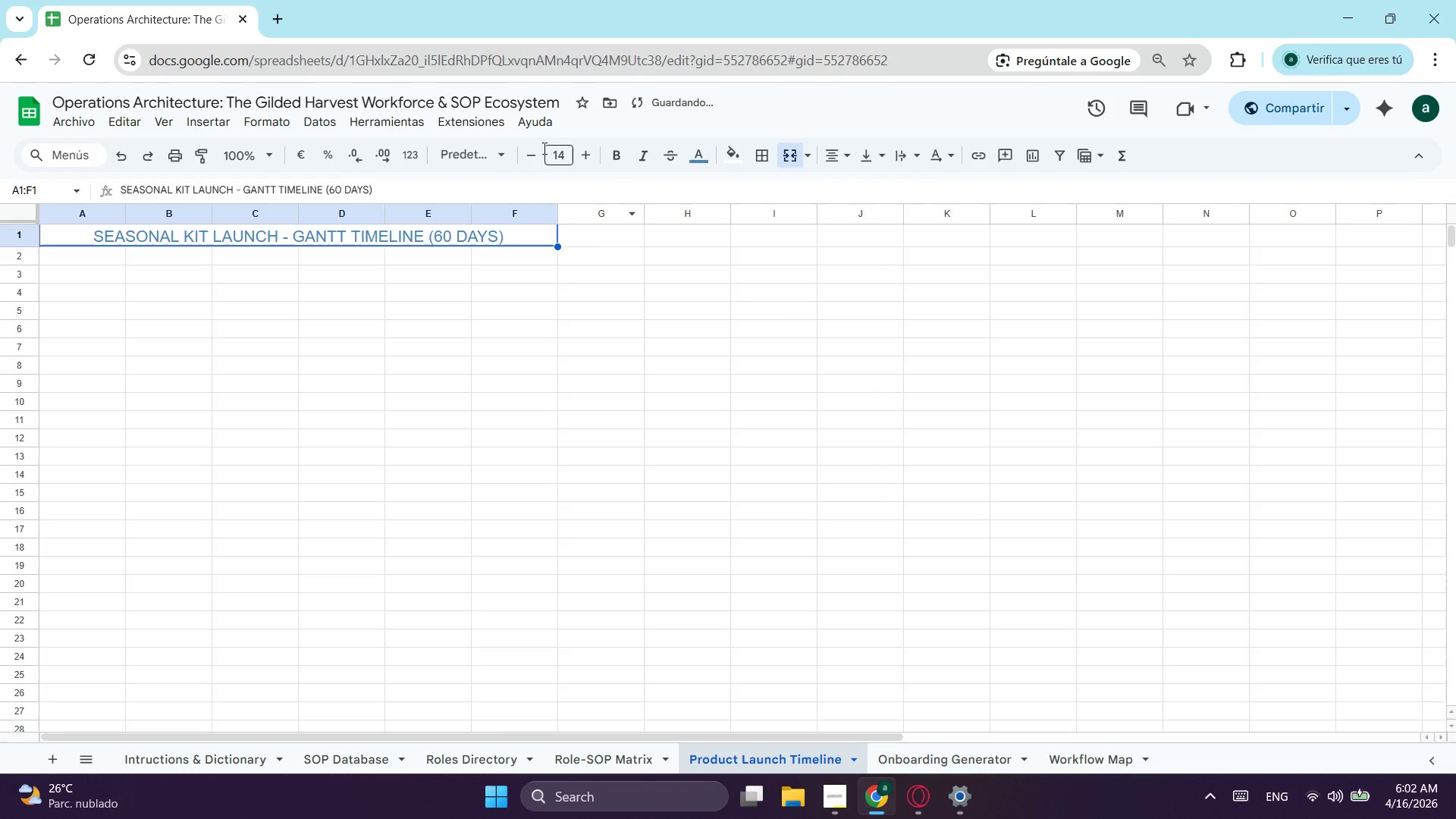 
left_click([613, 158])
 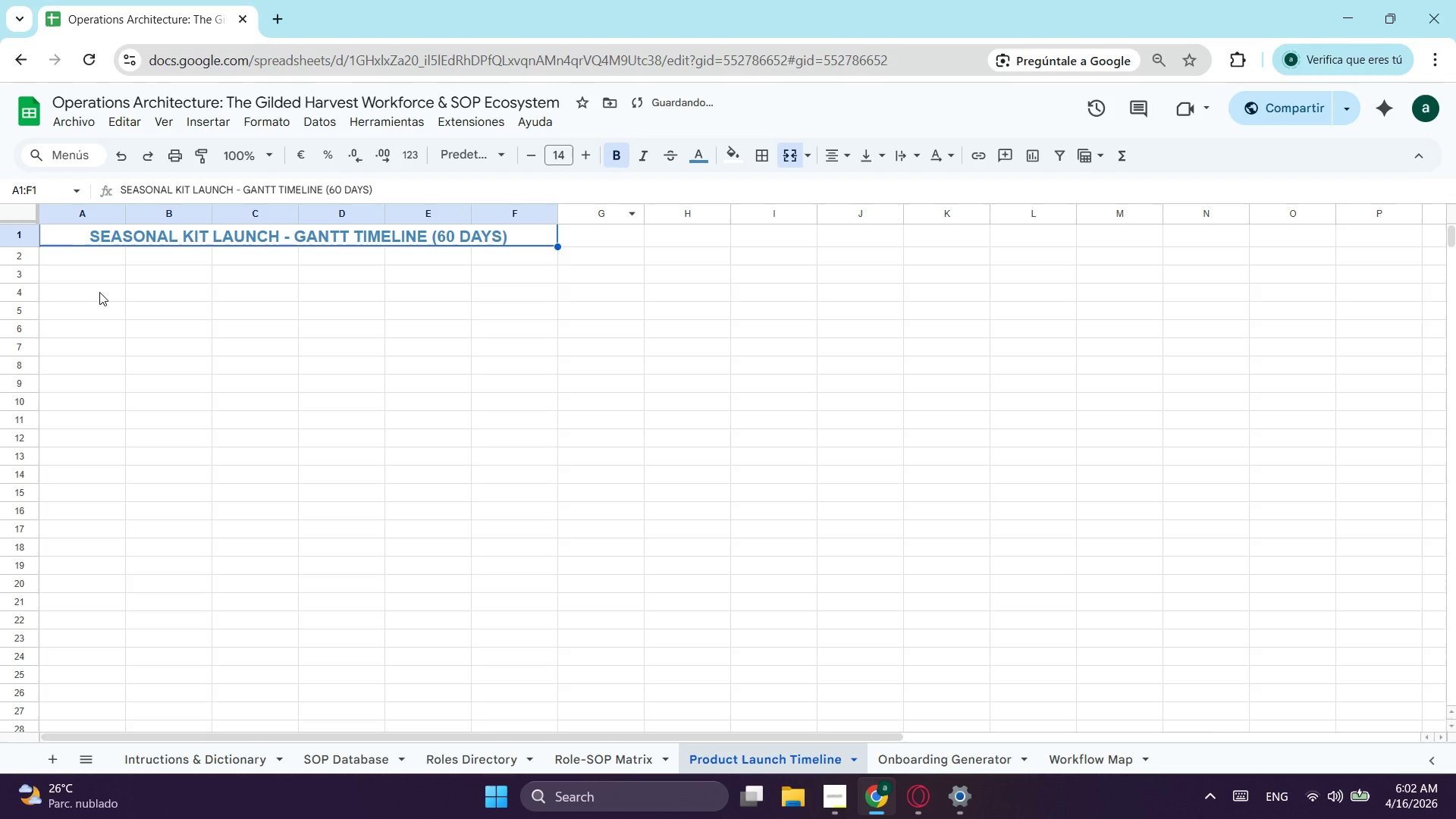 
left_click([65, 248])
 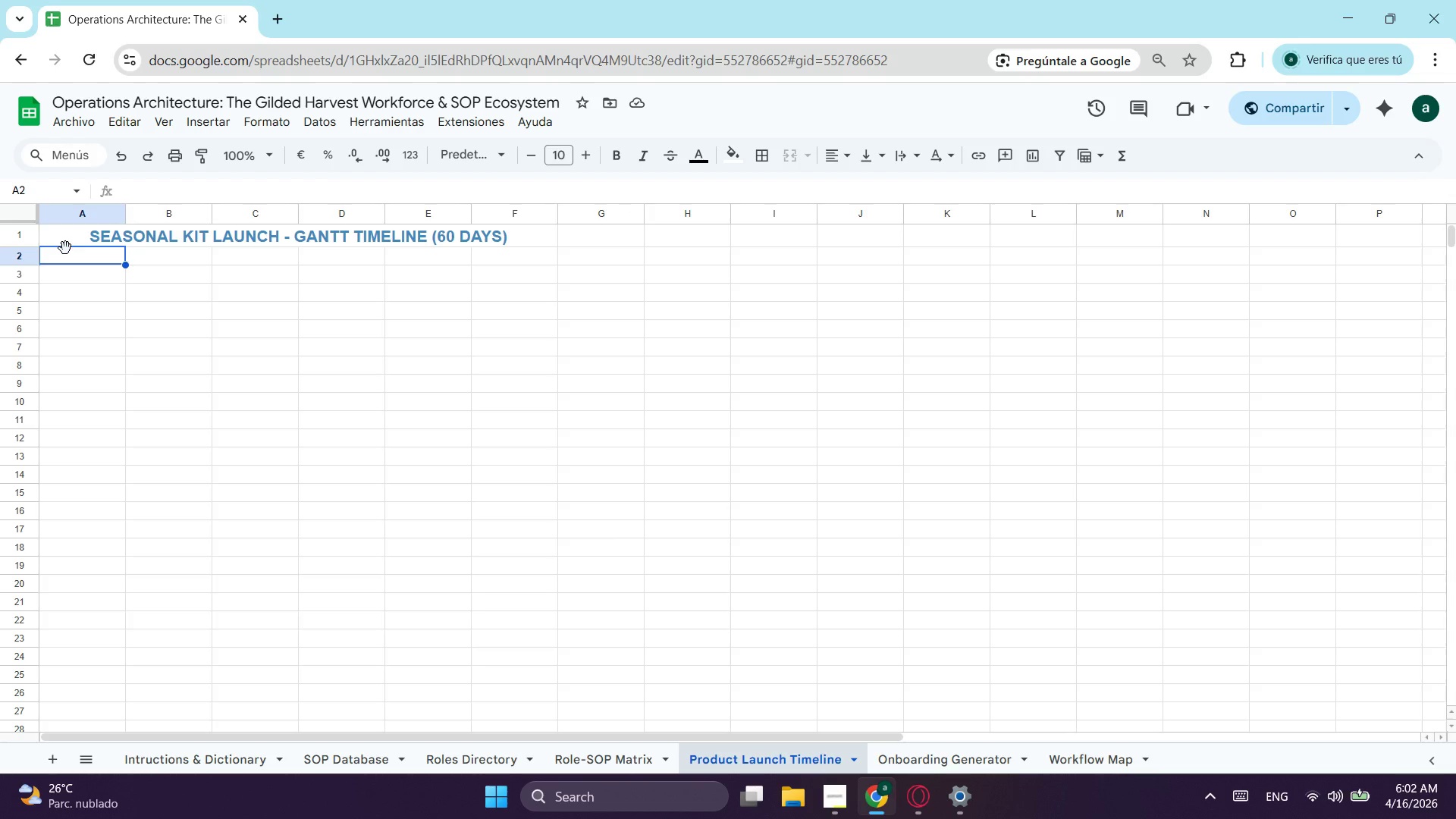 
left_click([64, 262])
 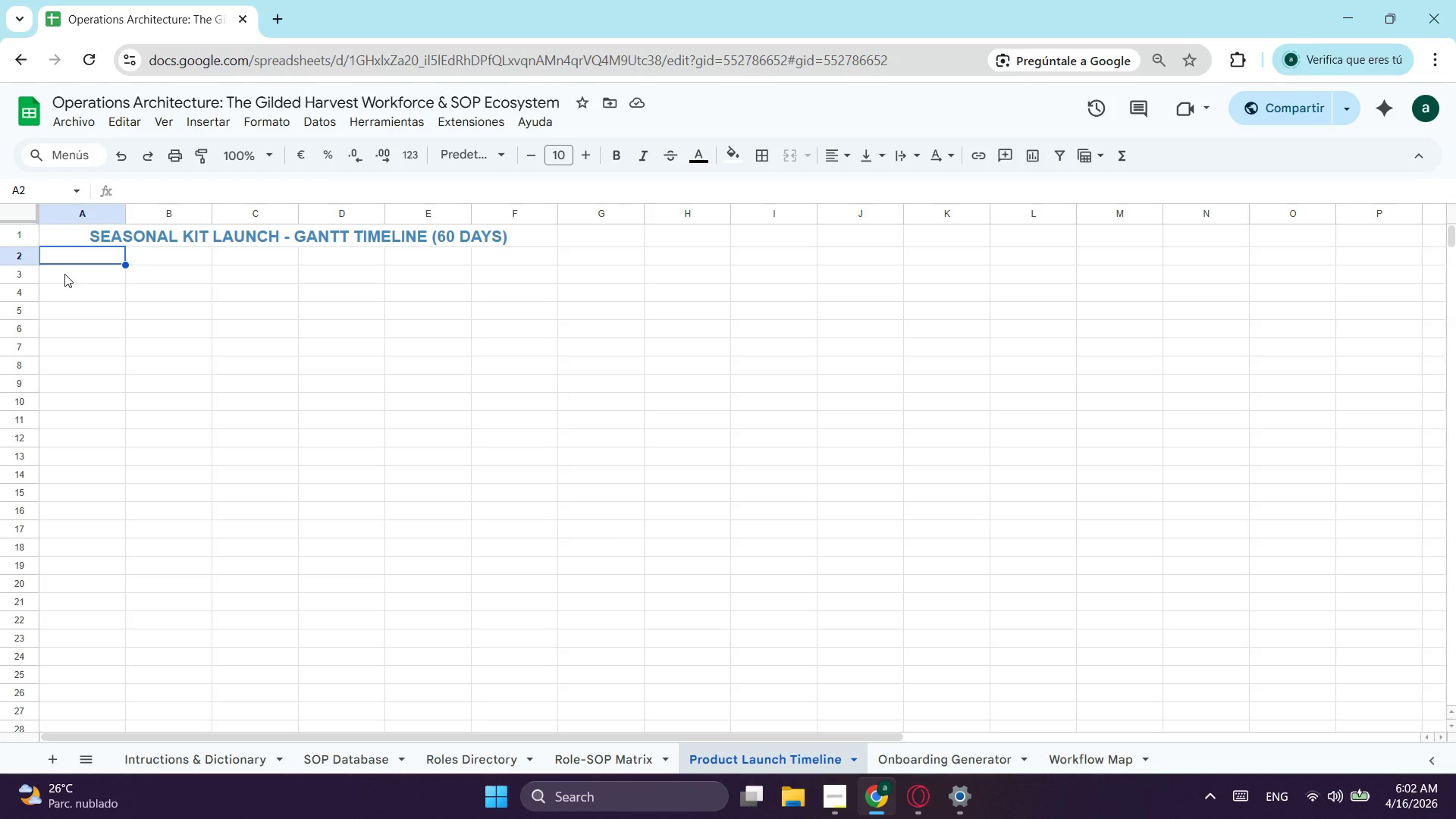 
left_click([64, 274])
 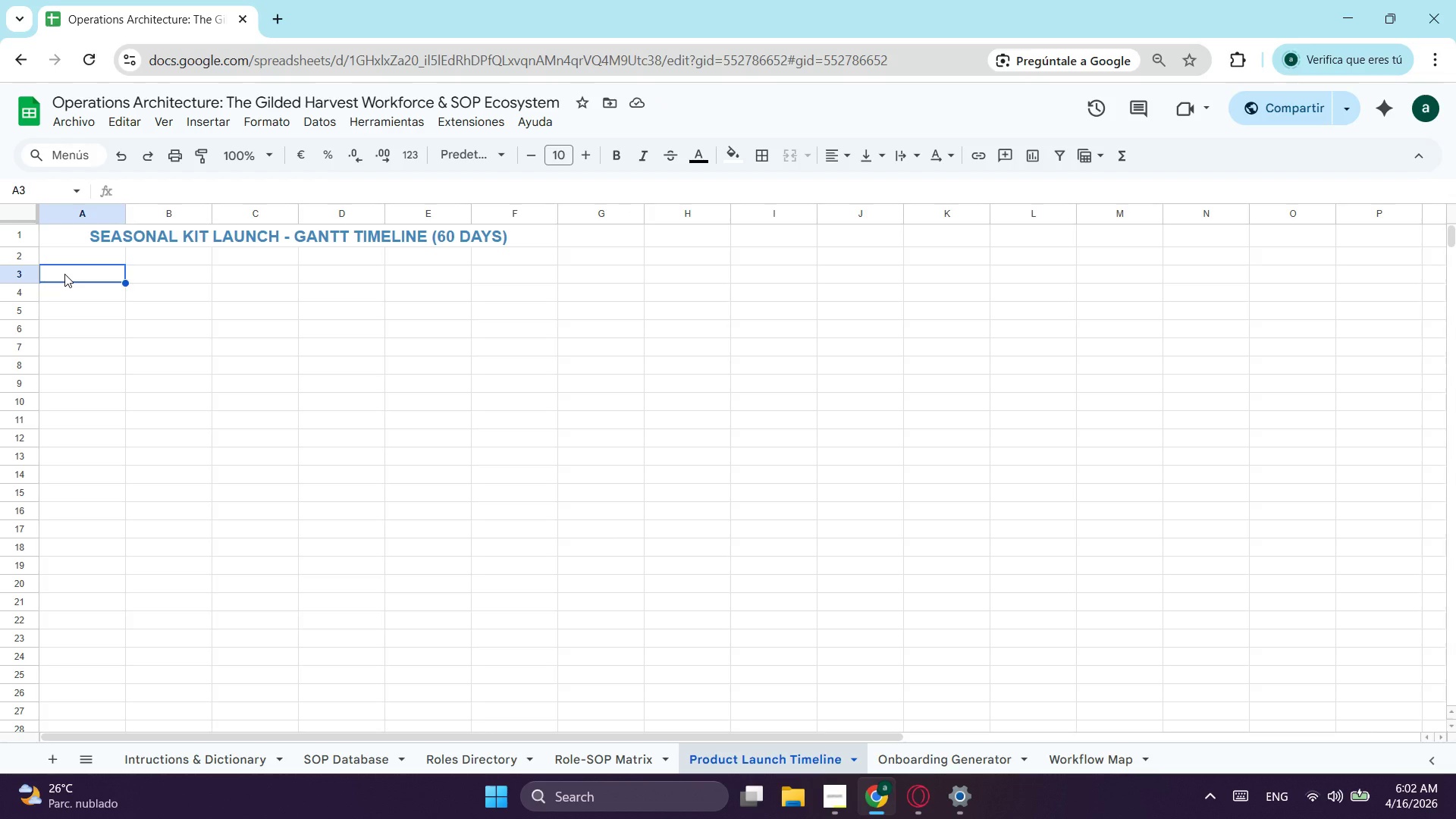 
type(p)
key(Backspace)
type(Pha)
 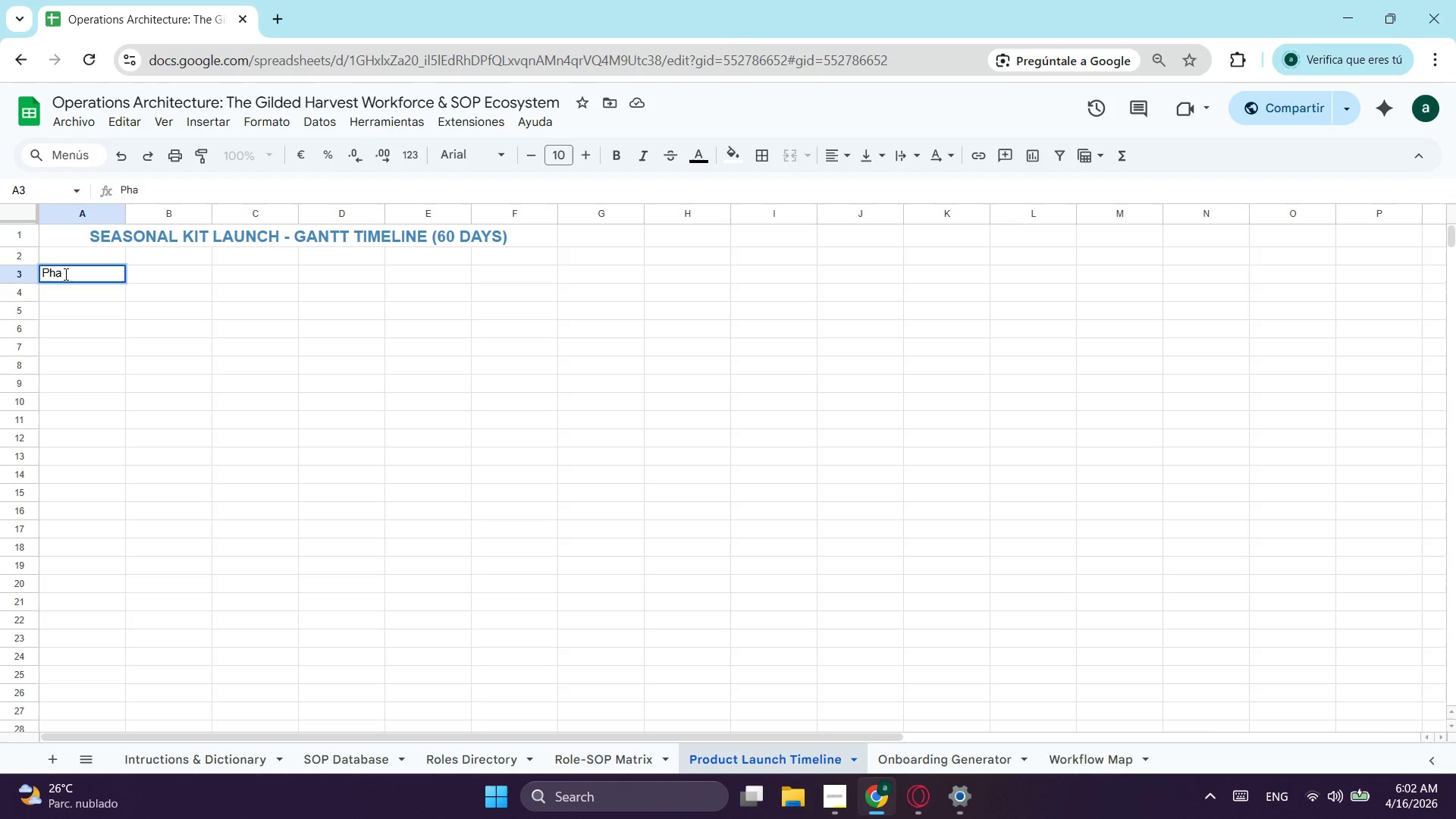 
wait(5.36)
 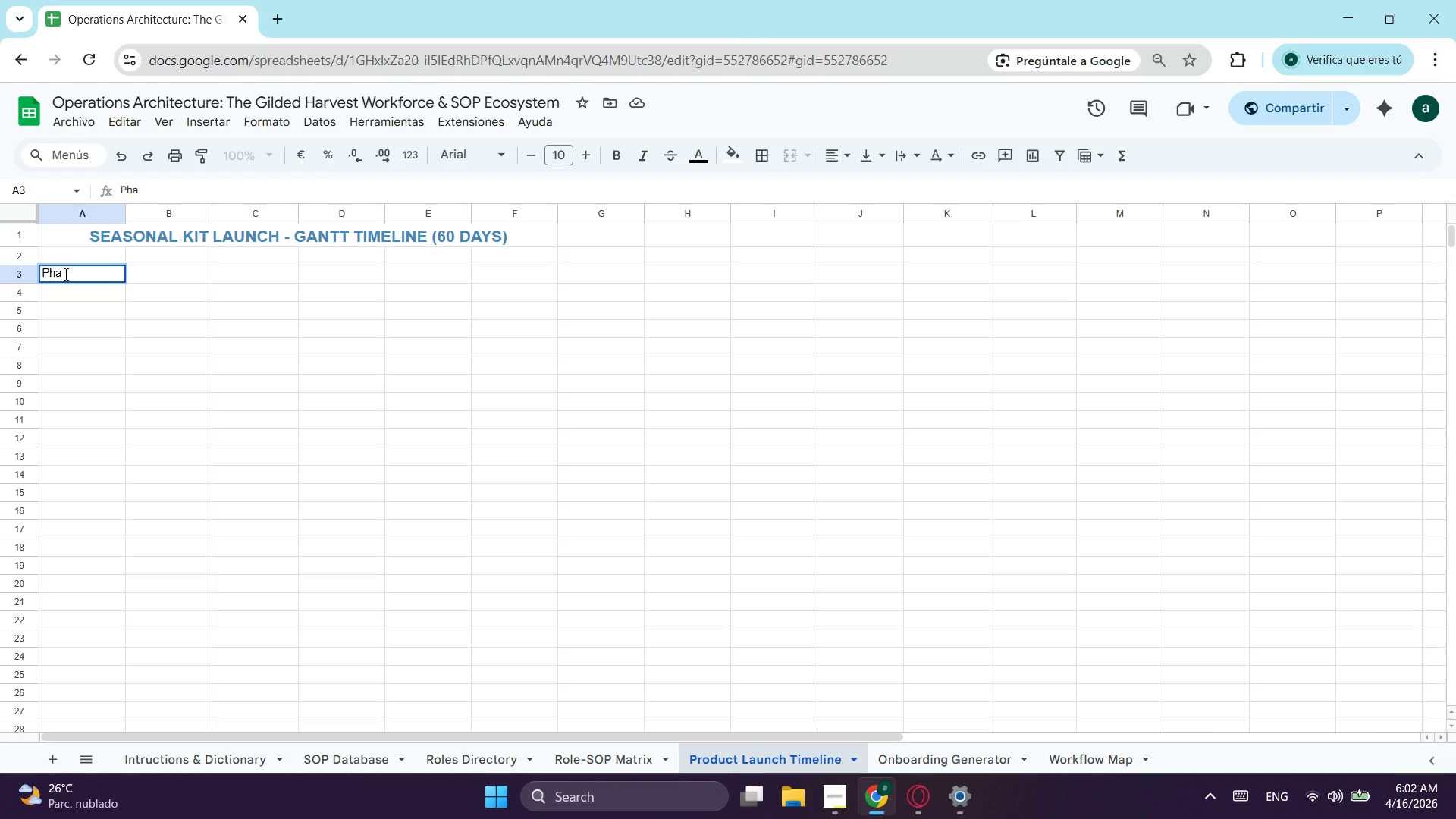 
type(se T)
key(Backspace)
key(Backspace)
key(Tab)
type(Yask )
key(Backspace)
key(Backspace)
type(Task )
key(Tab)
type(Owner )
 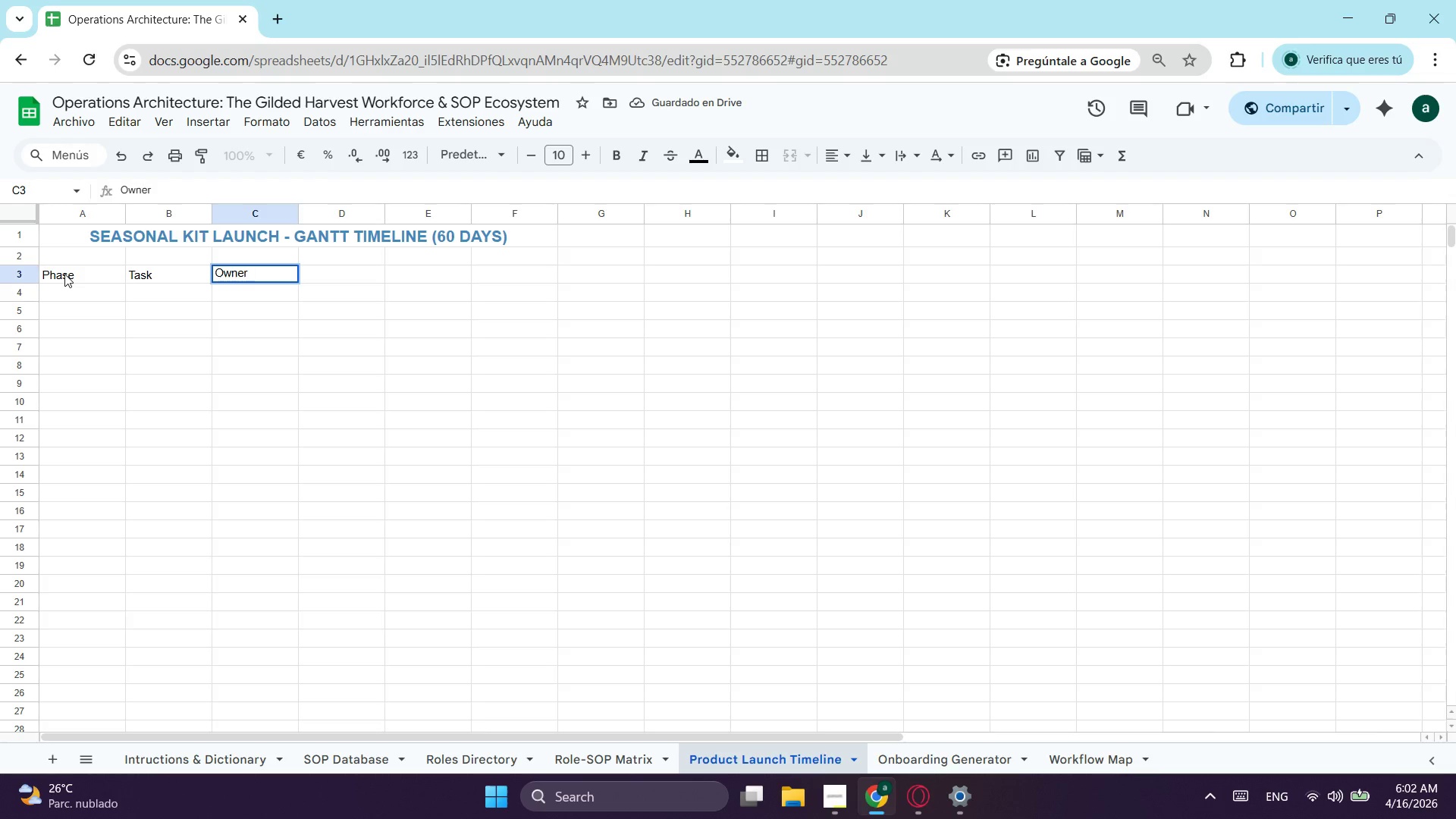 
key(Tab)
type(Start Day )
key(Tab)
type(Duration )
key(Tab)
type(End Day )
 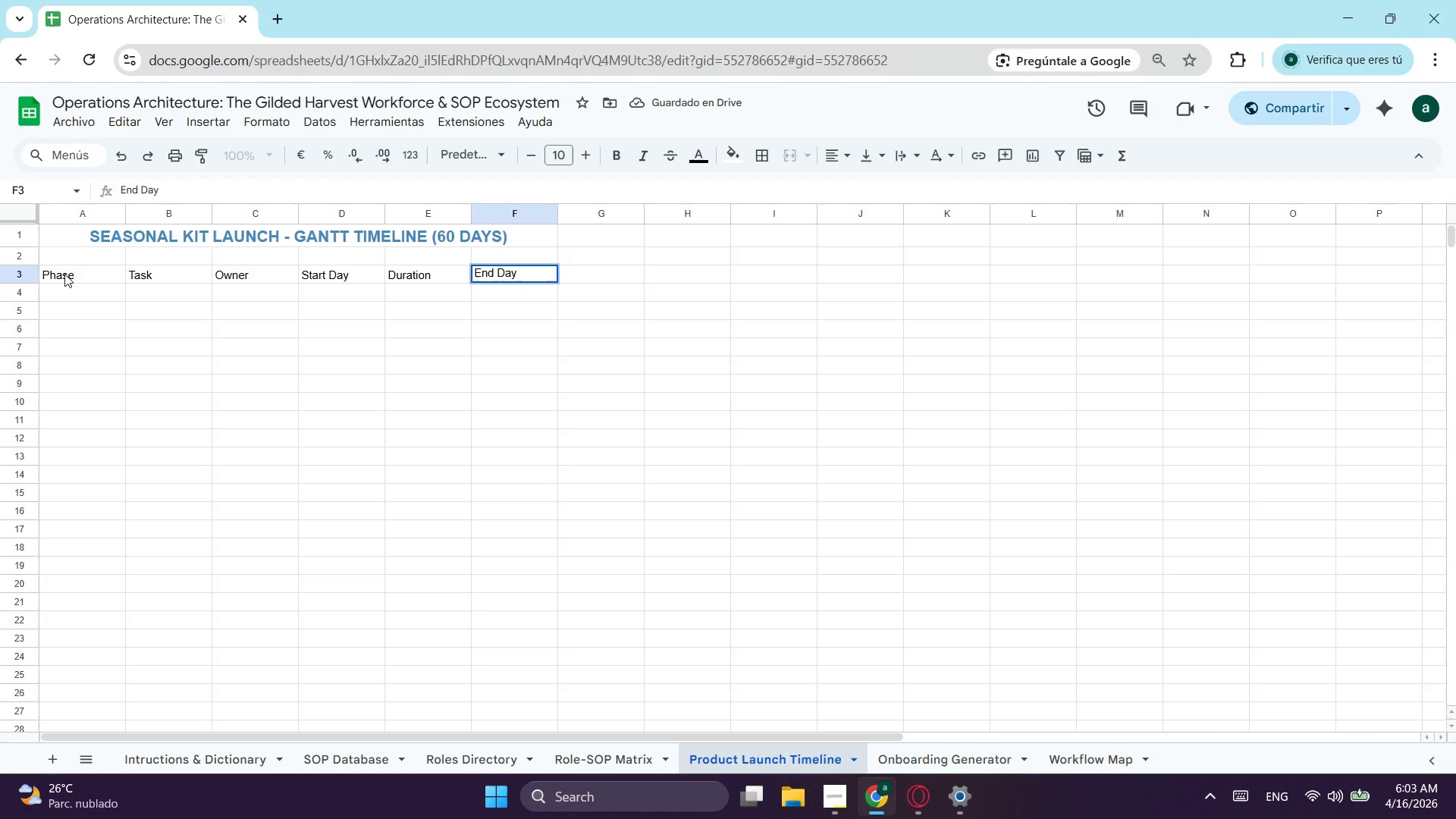 
wait(5.16)
 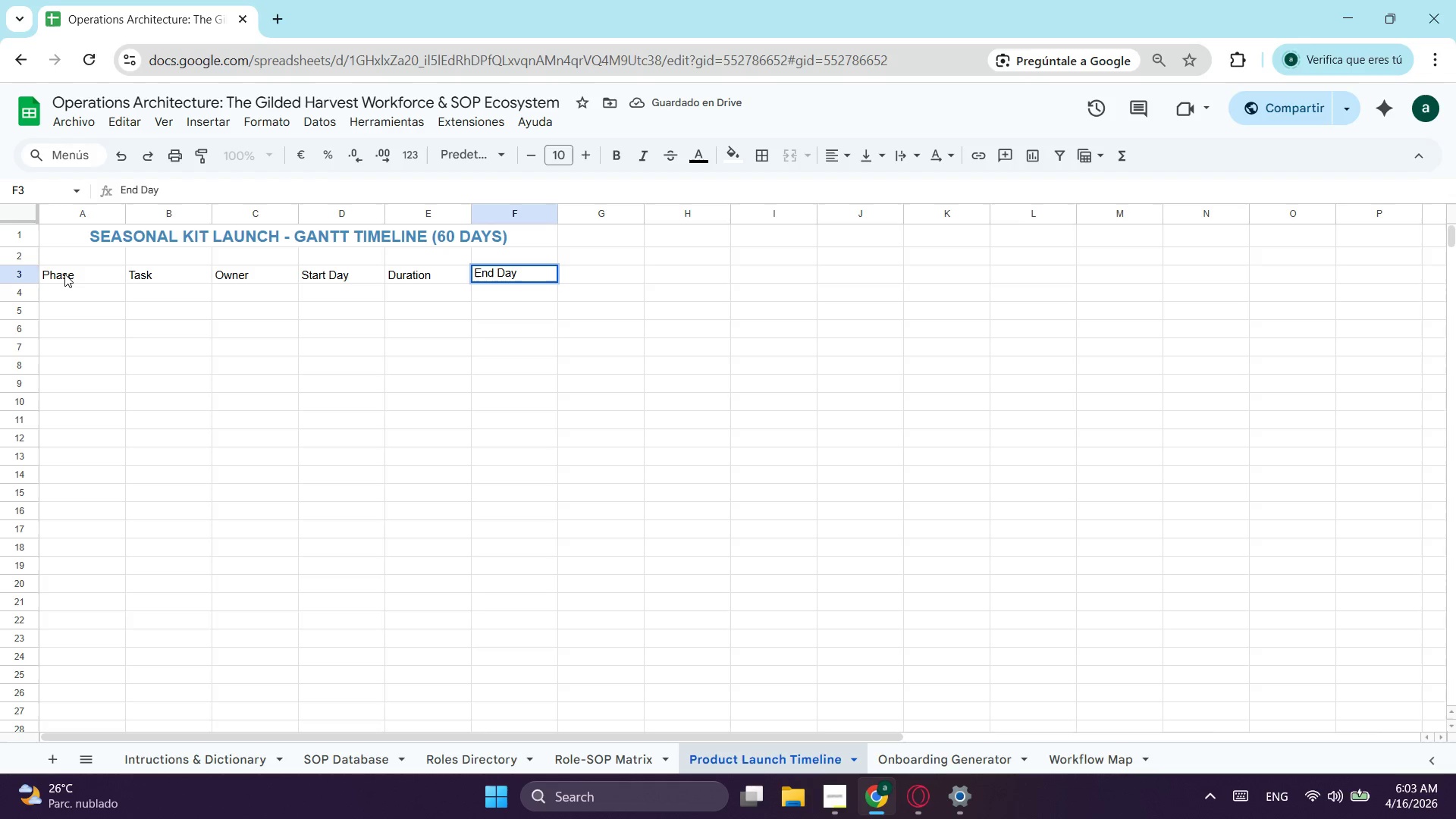 
key(Tab)
 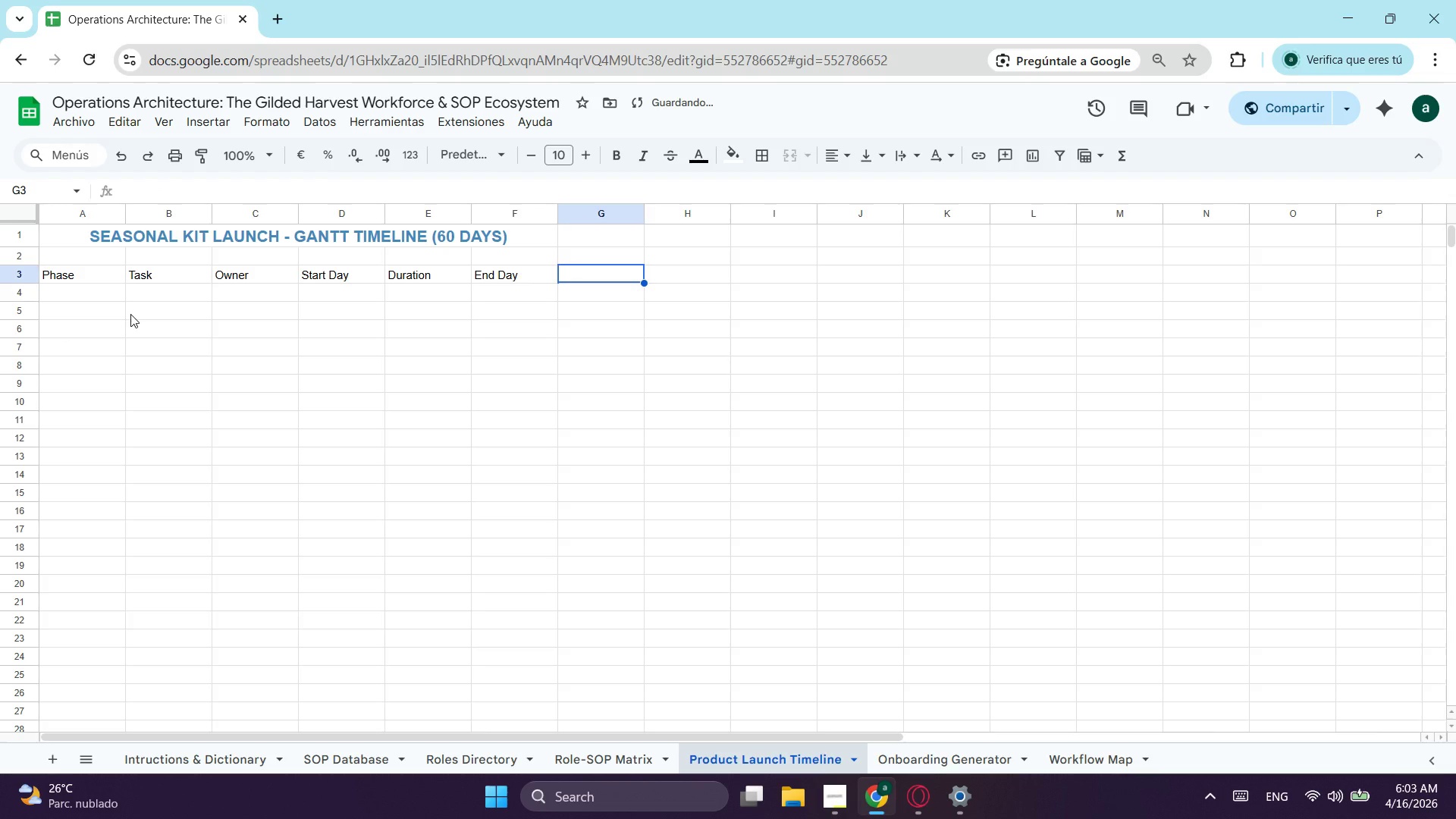 
hold_key(key=ShiftLeft, duration=0.66)
 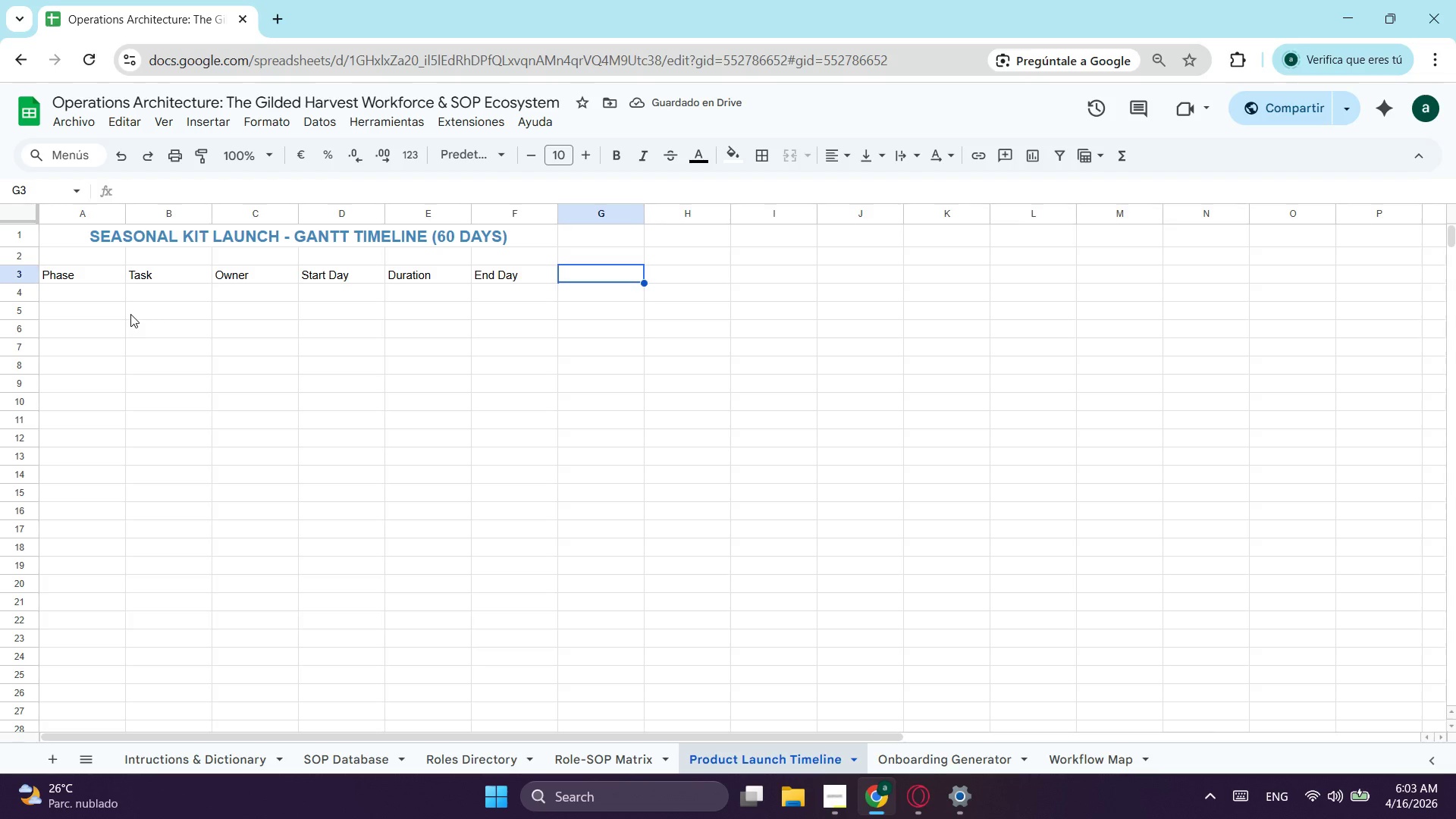 
type(Day 1)
key(Tab)
 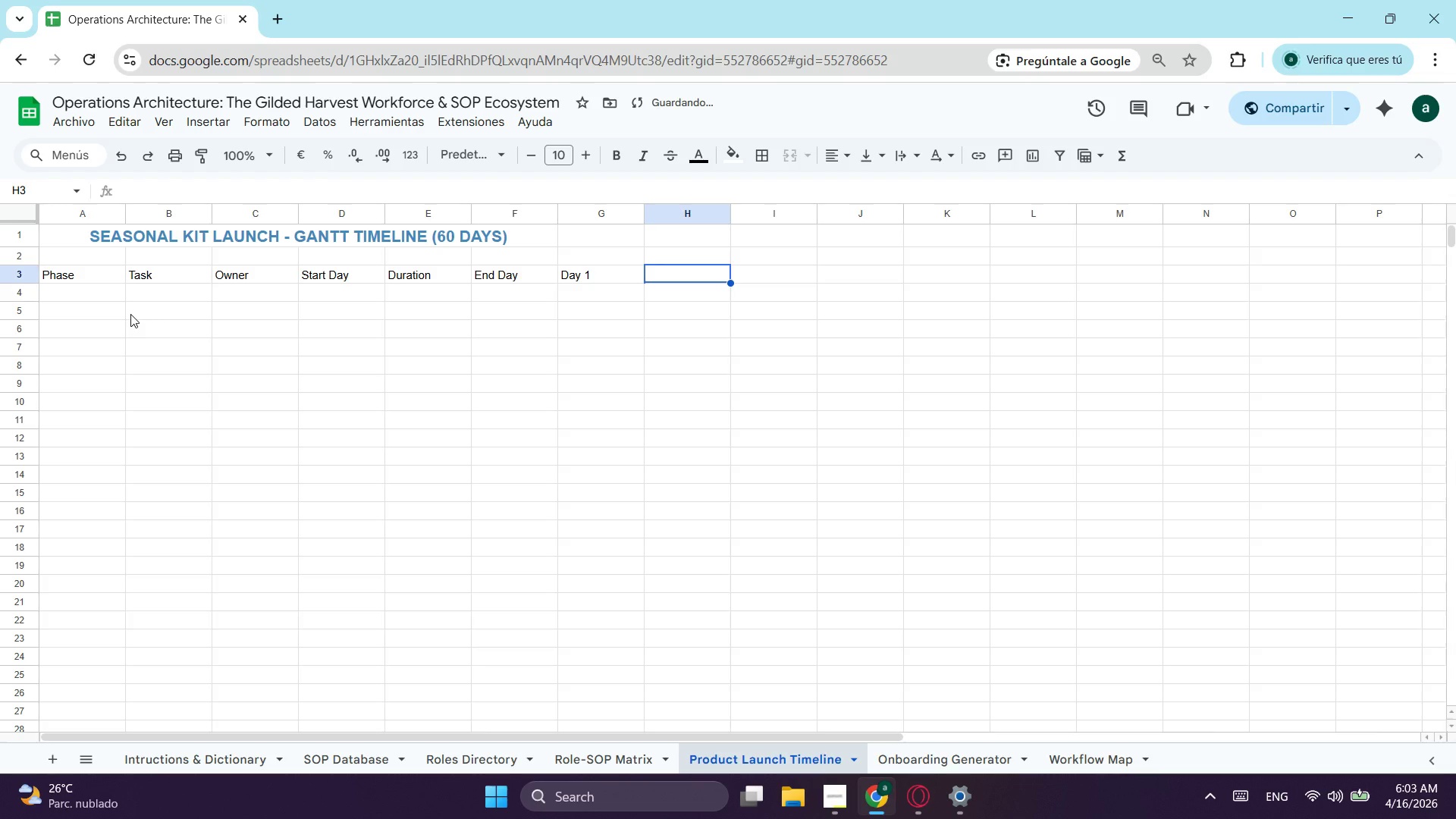 
type(% )
key(Backspace)
key(Backspace)
key(Backspace)
key(Backspace)
type(Day 5)
key(Tab)
type(Day 10)
 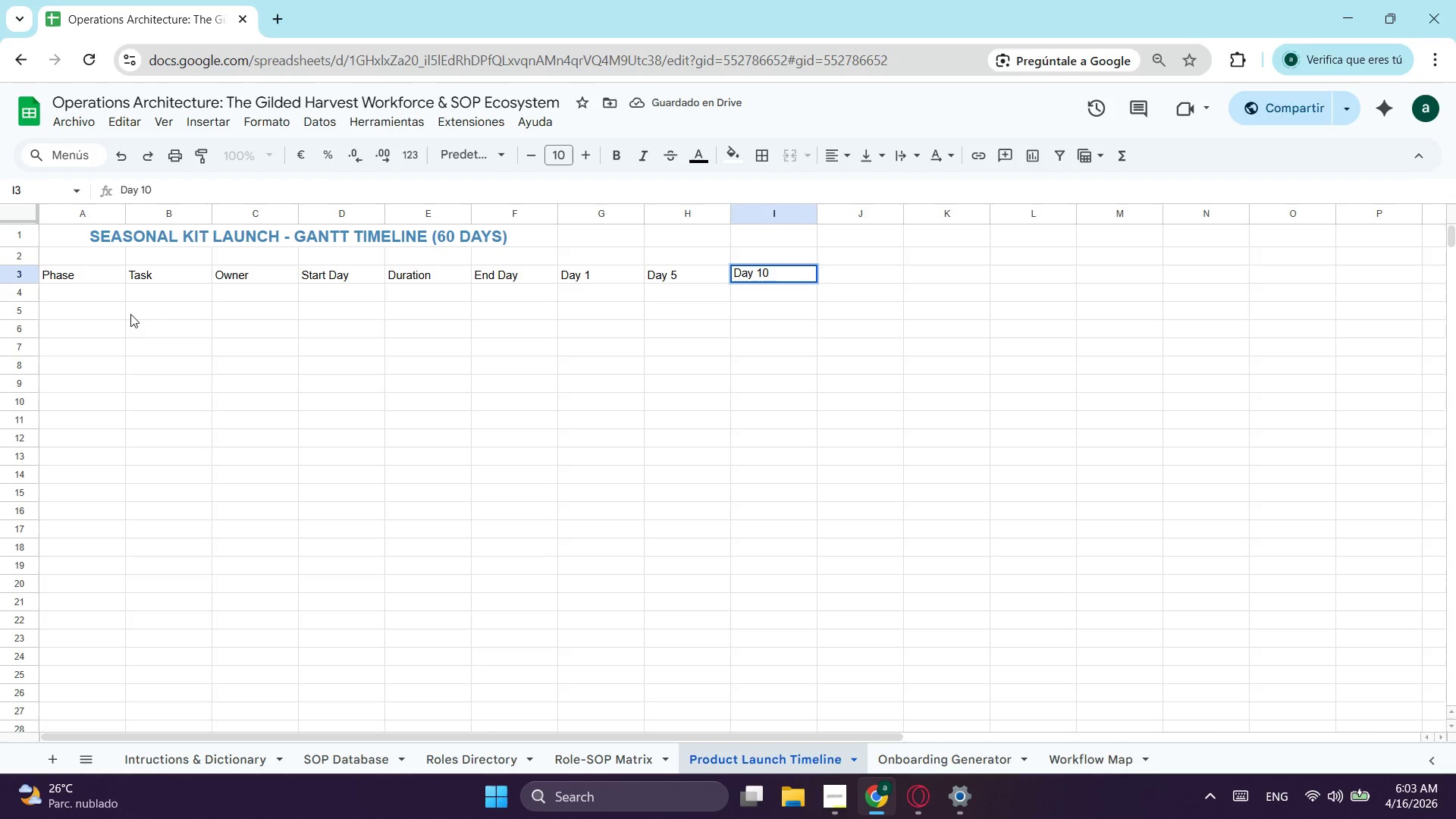 
key(Enter)
 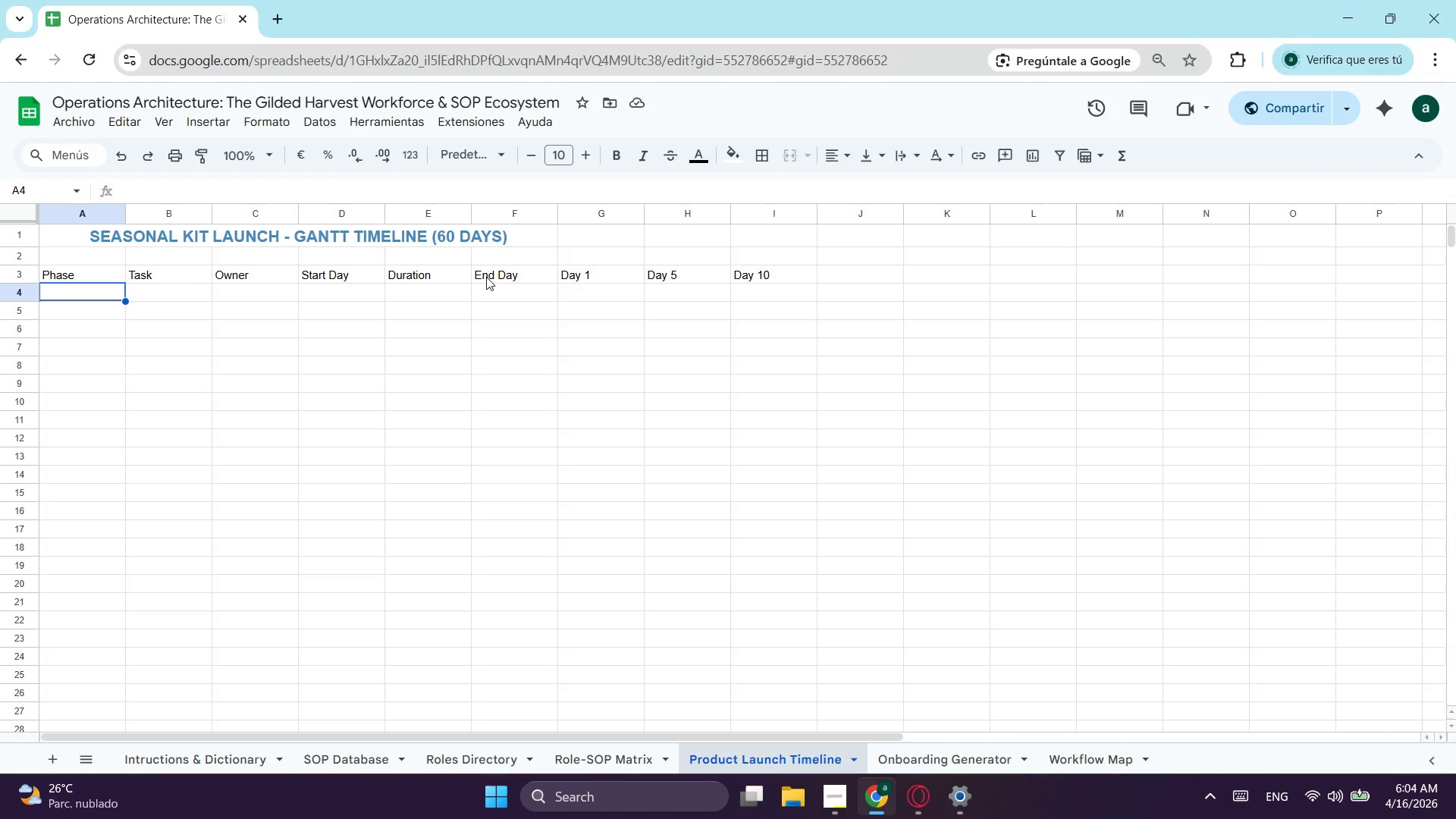 
wait(41.42)
 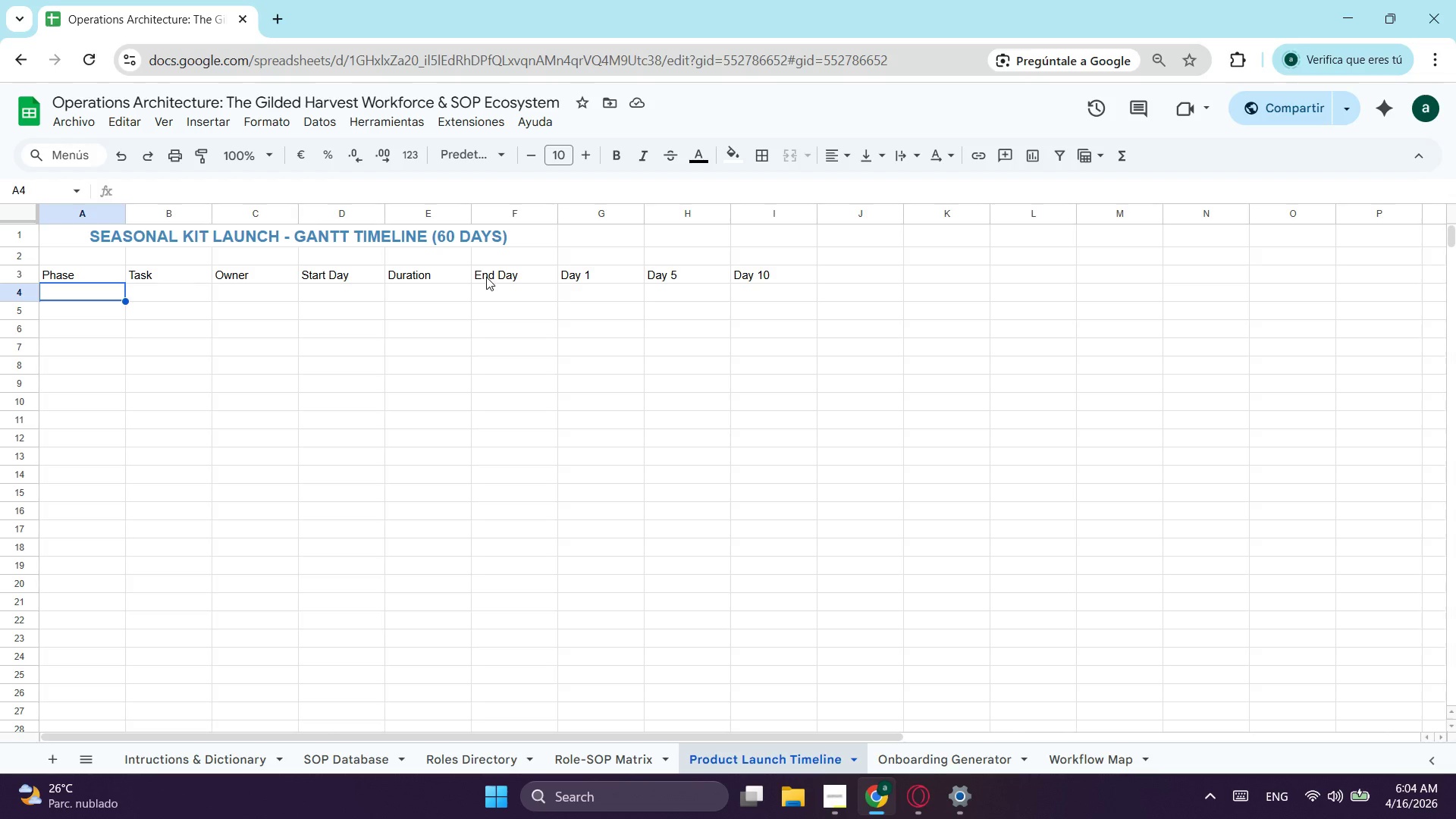 
left_click_drag(start_coordinate=[607, 279], to_coordinate=[791, 266])
 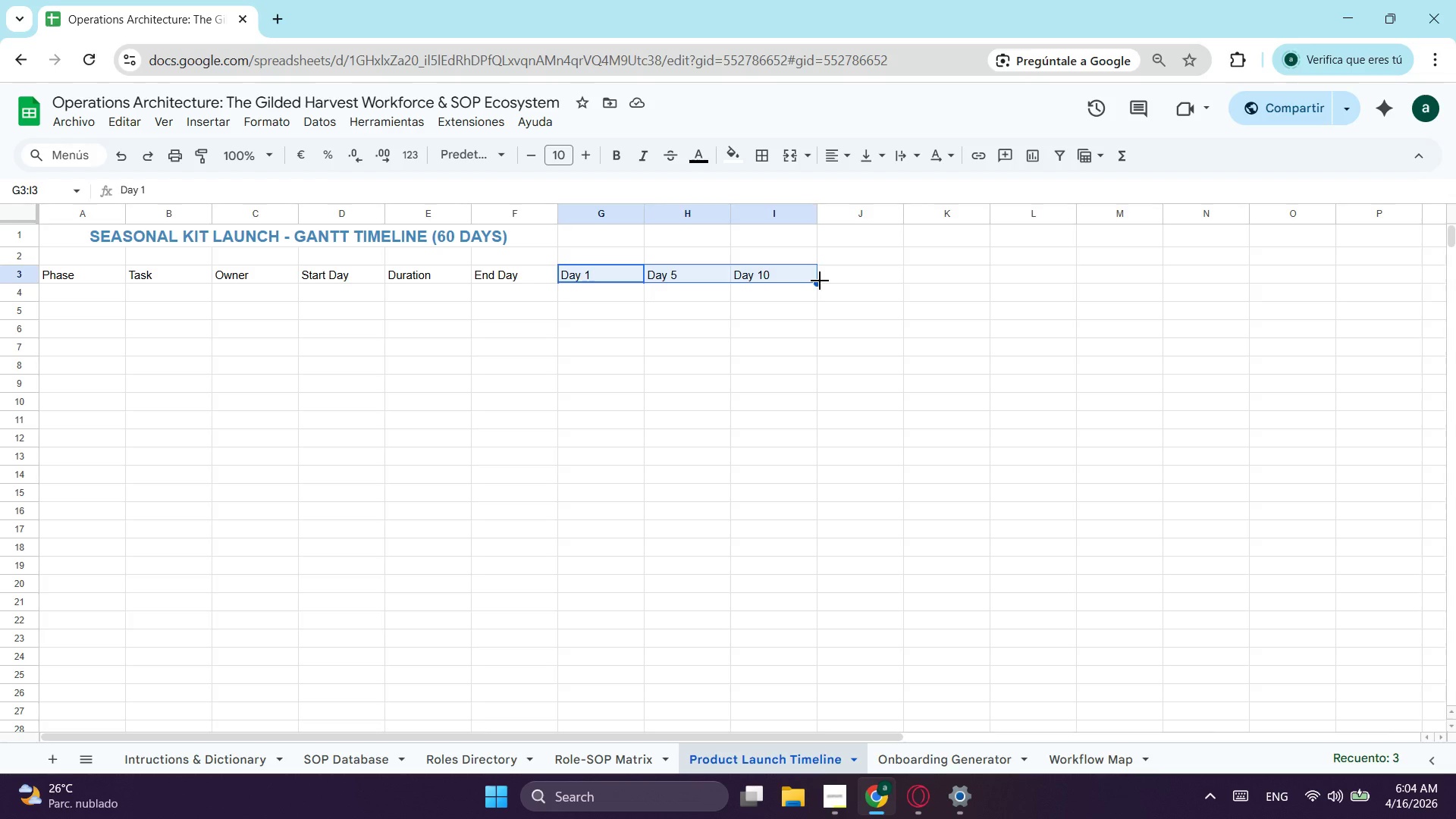 
left_click_drag(start_coordinate=[817, 281], to_coordinate=[1002, 278])
 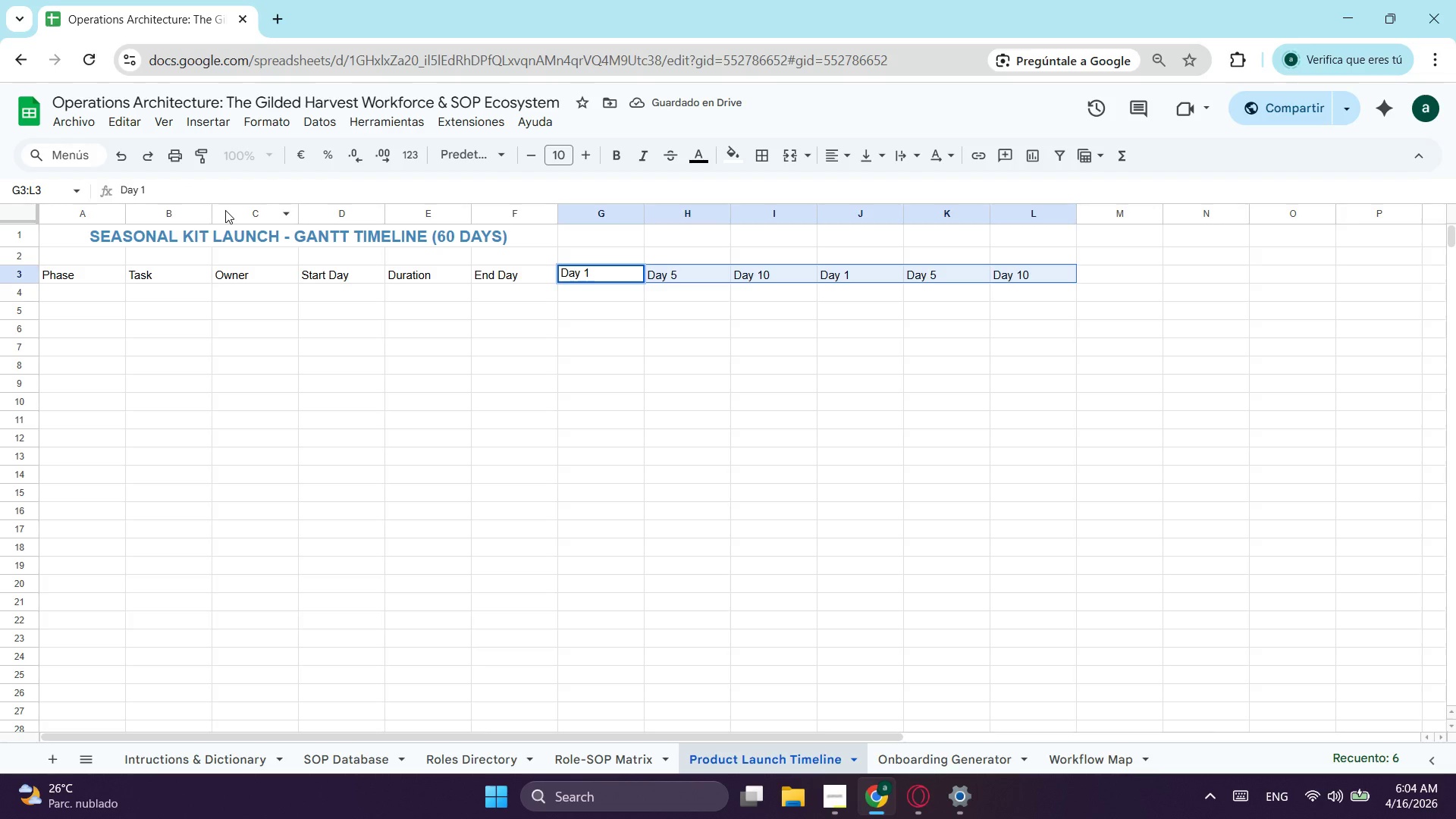 
wait(5.23)
 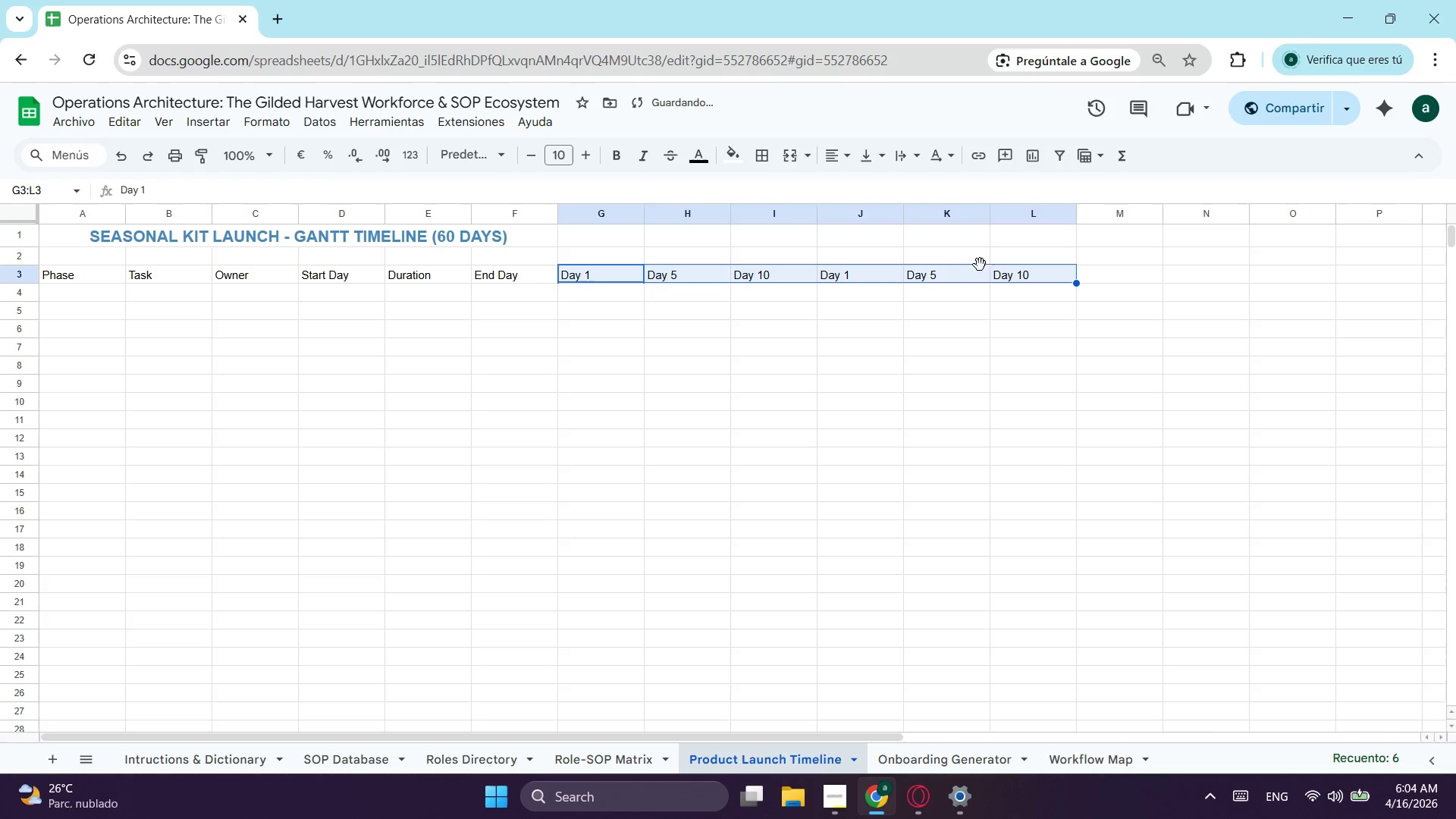 
key(Backspace)
type(15)
key(Tab)
 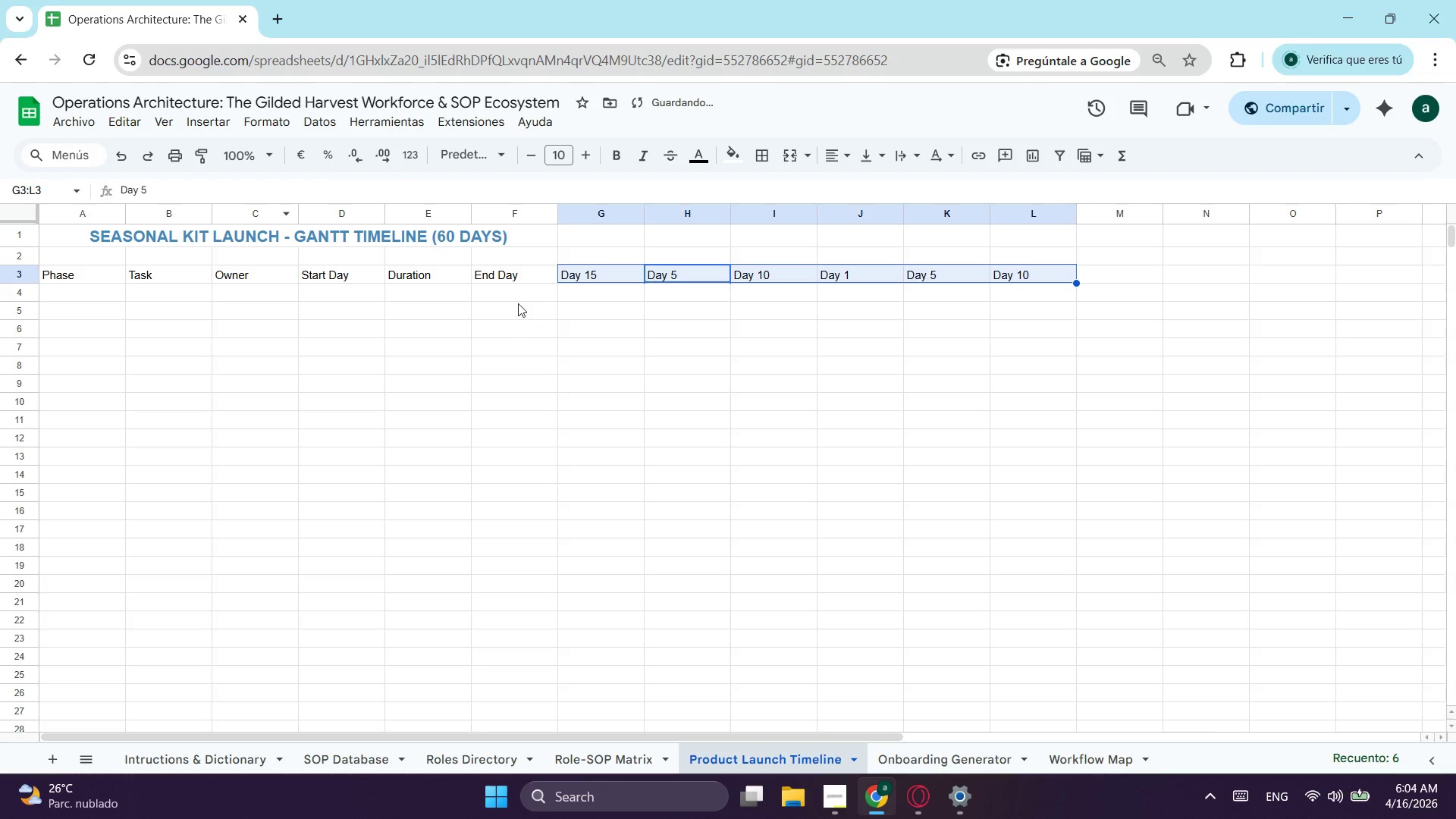 
left_click([573, 278])
 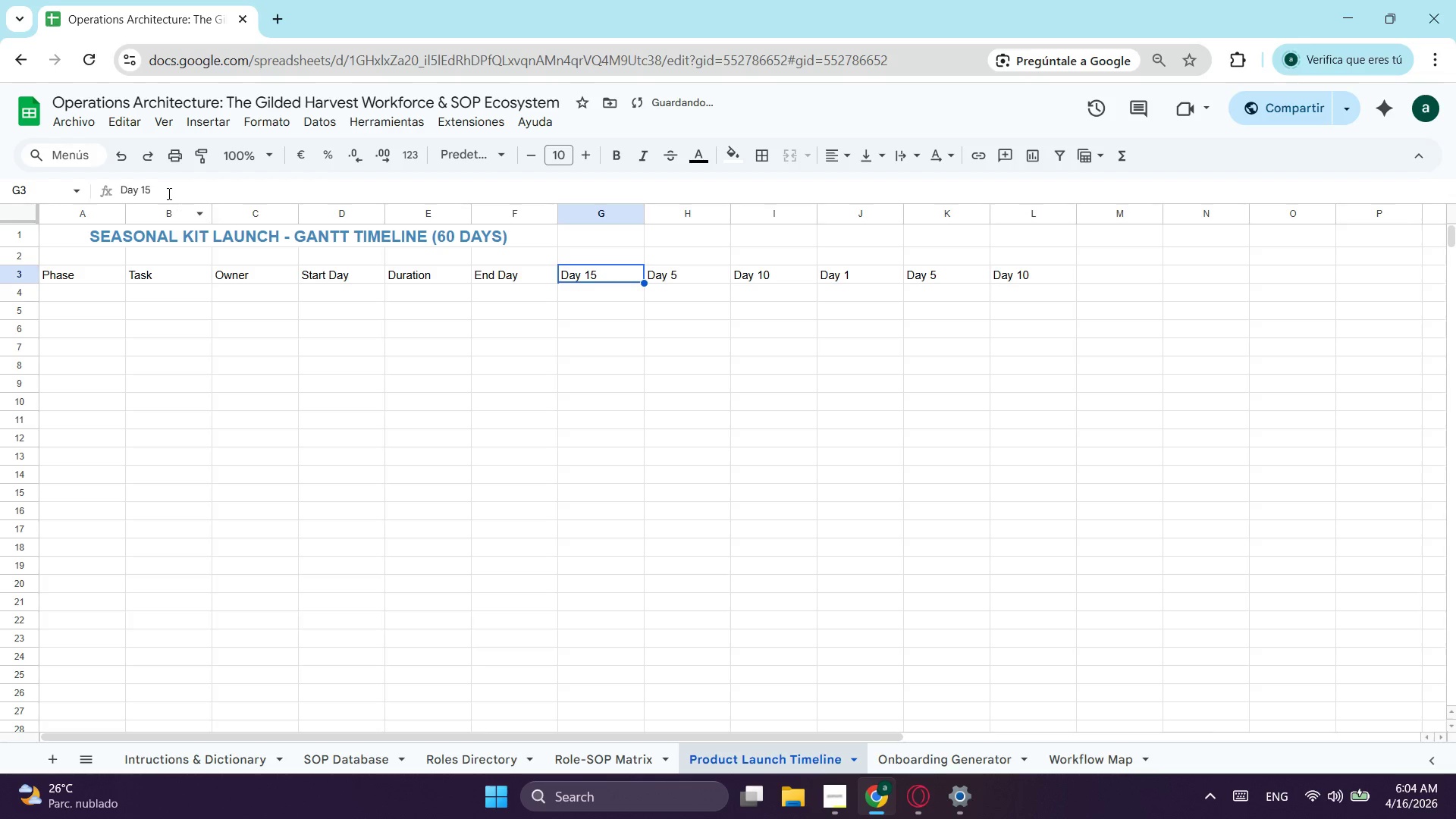 
left_click([168, 193])
 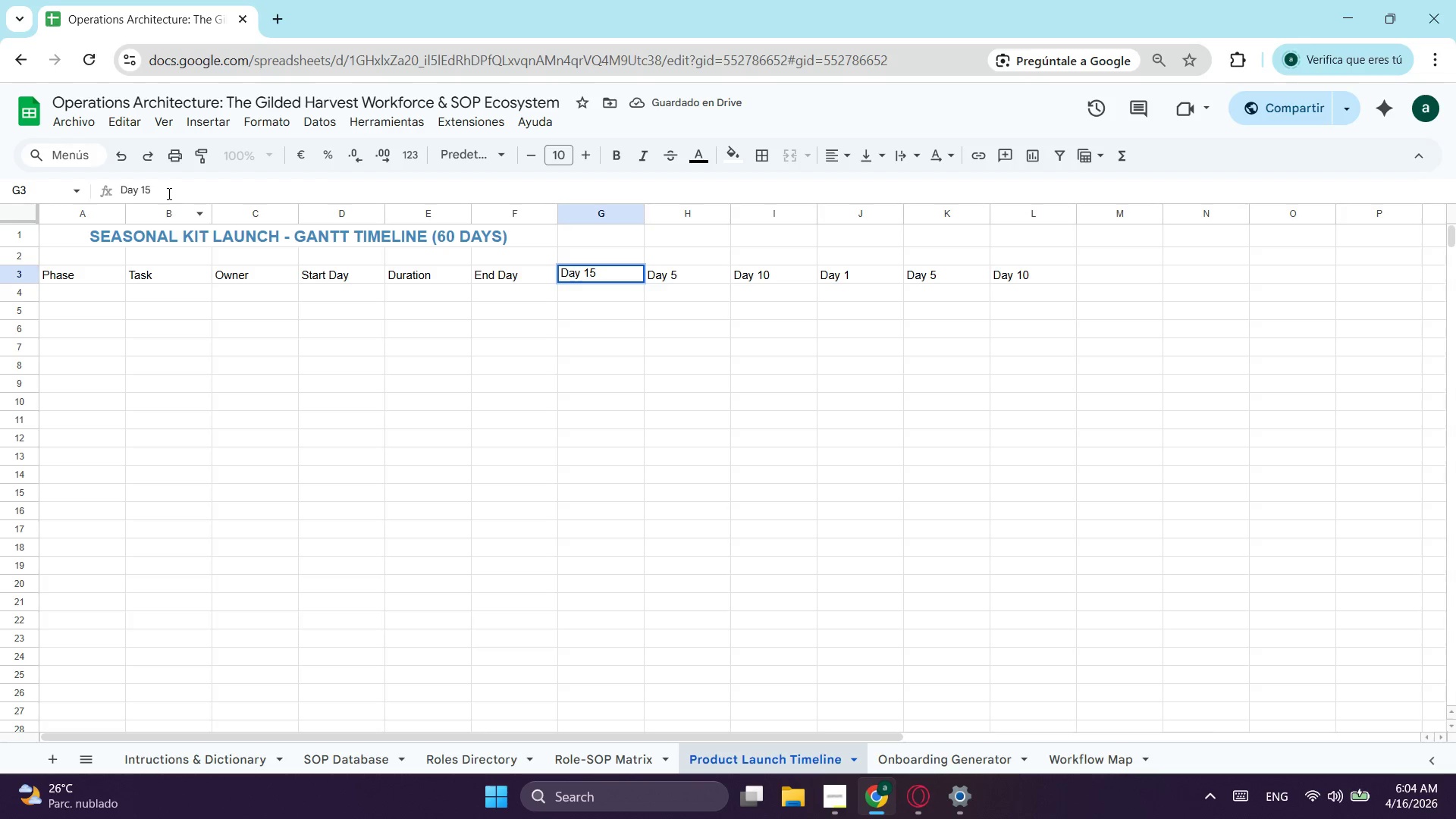 
key(Backspace)
 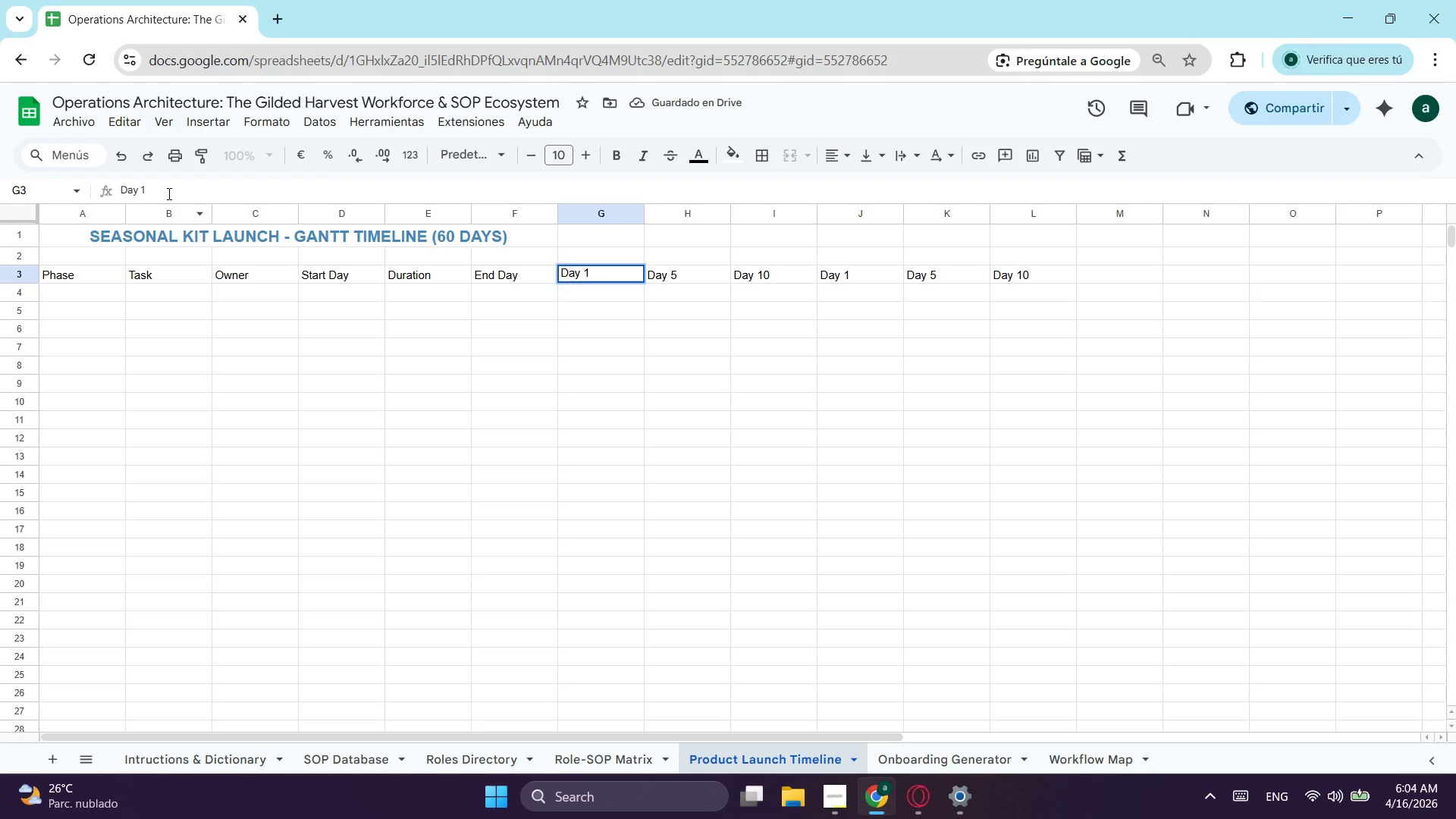 
key(Enter)
 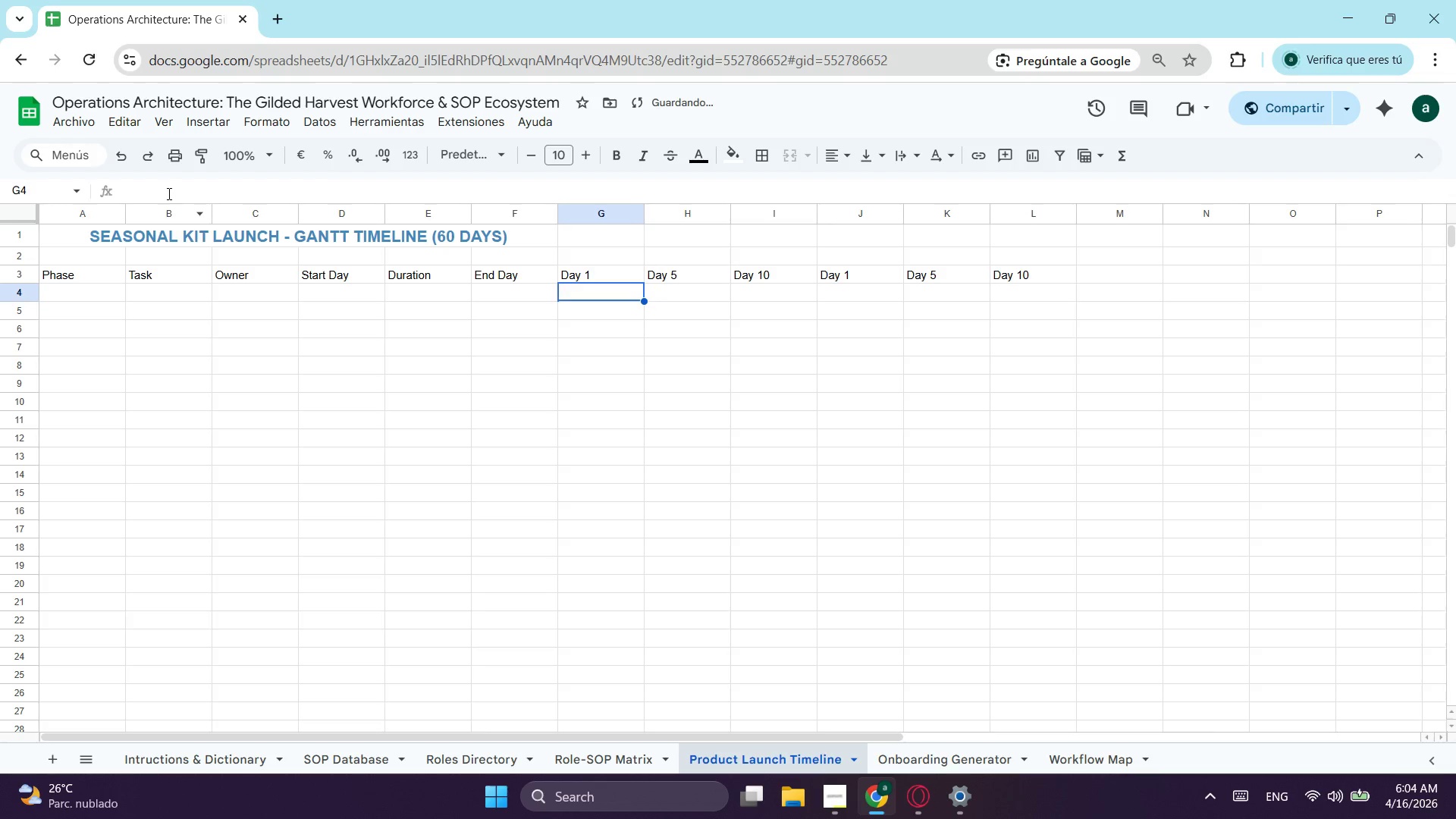 
key(Tab)
 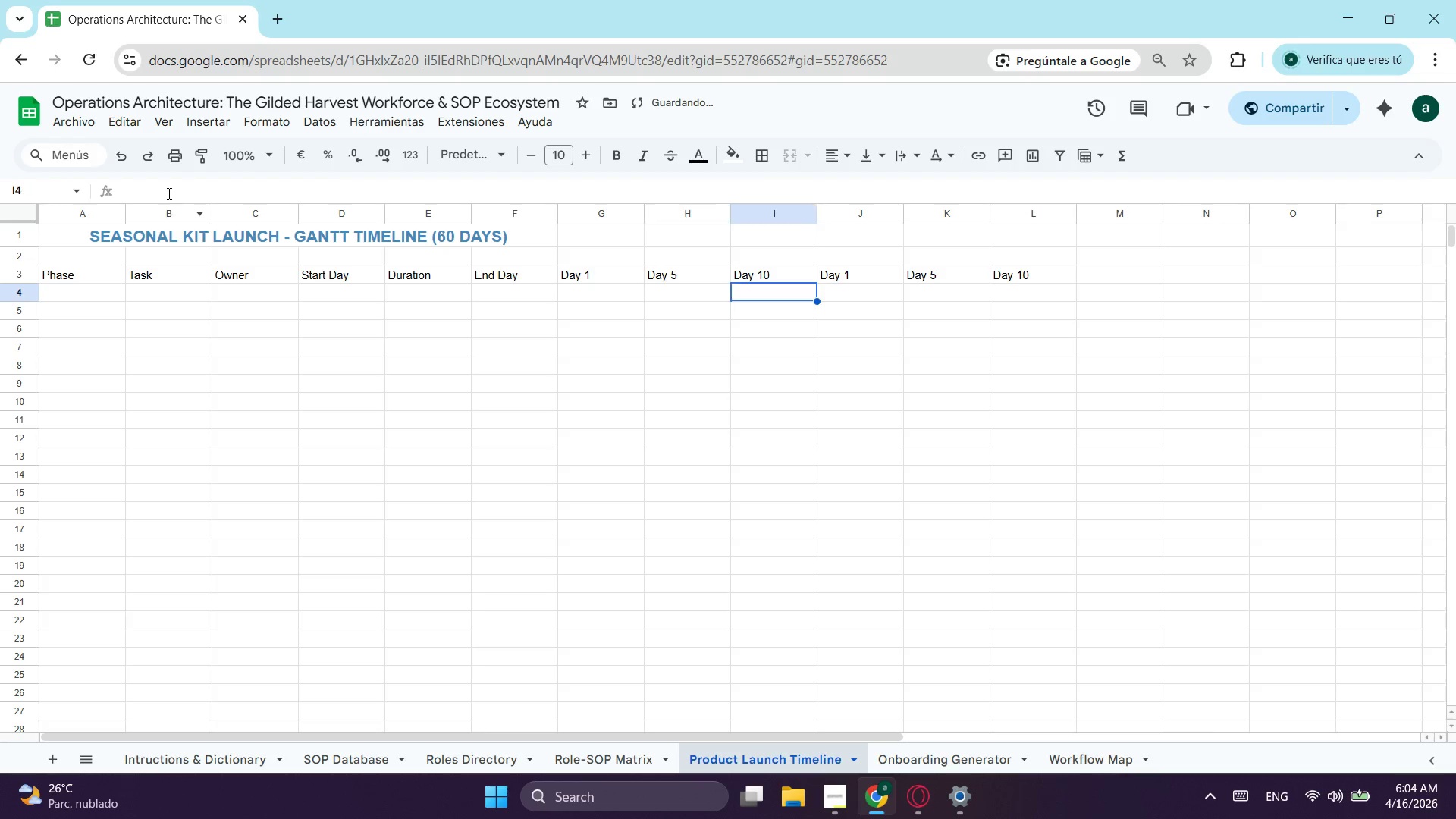 
key(Tab)
 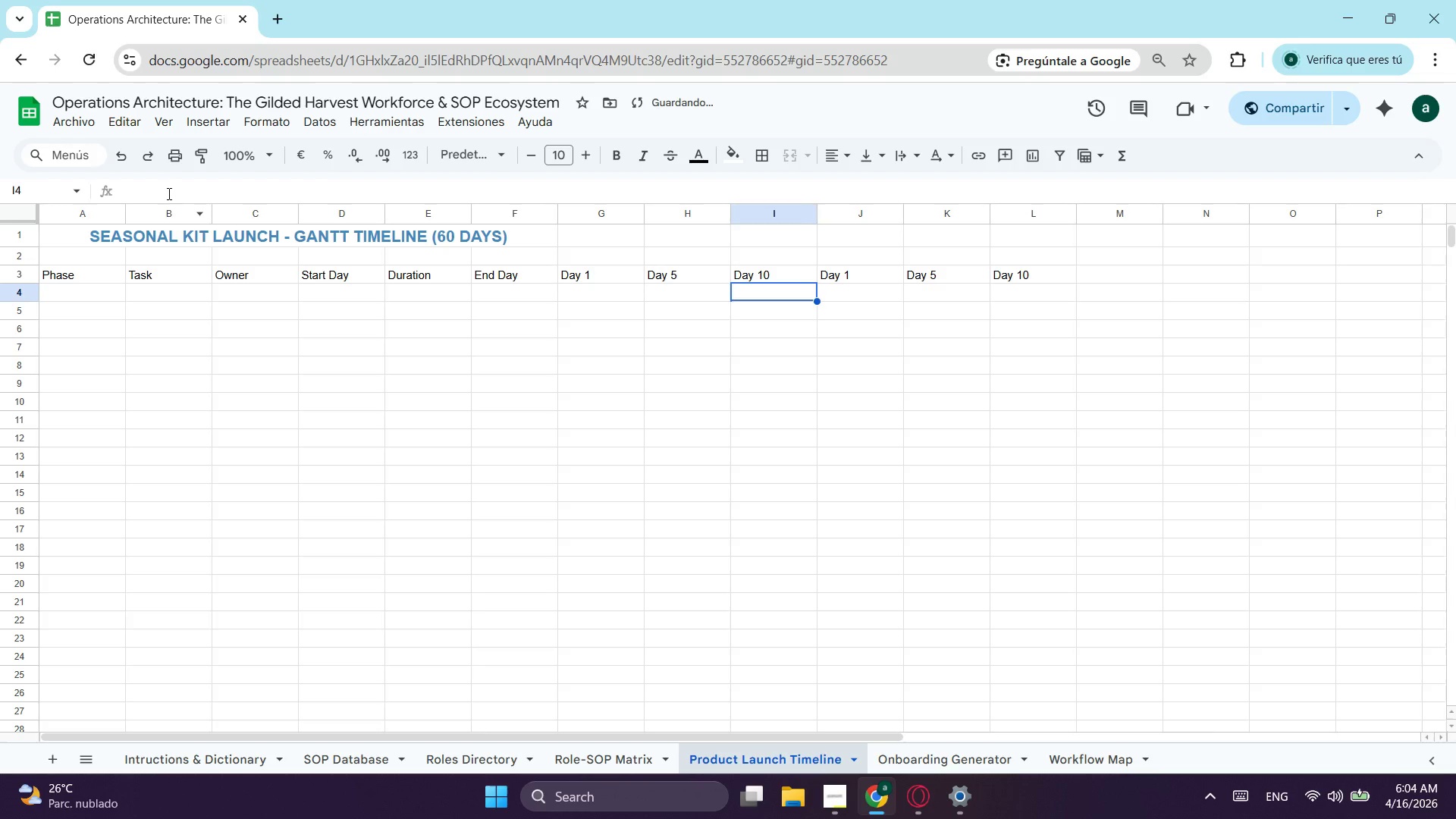 
key(Tab)
 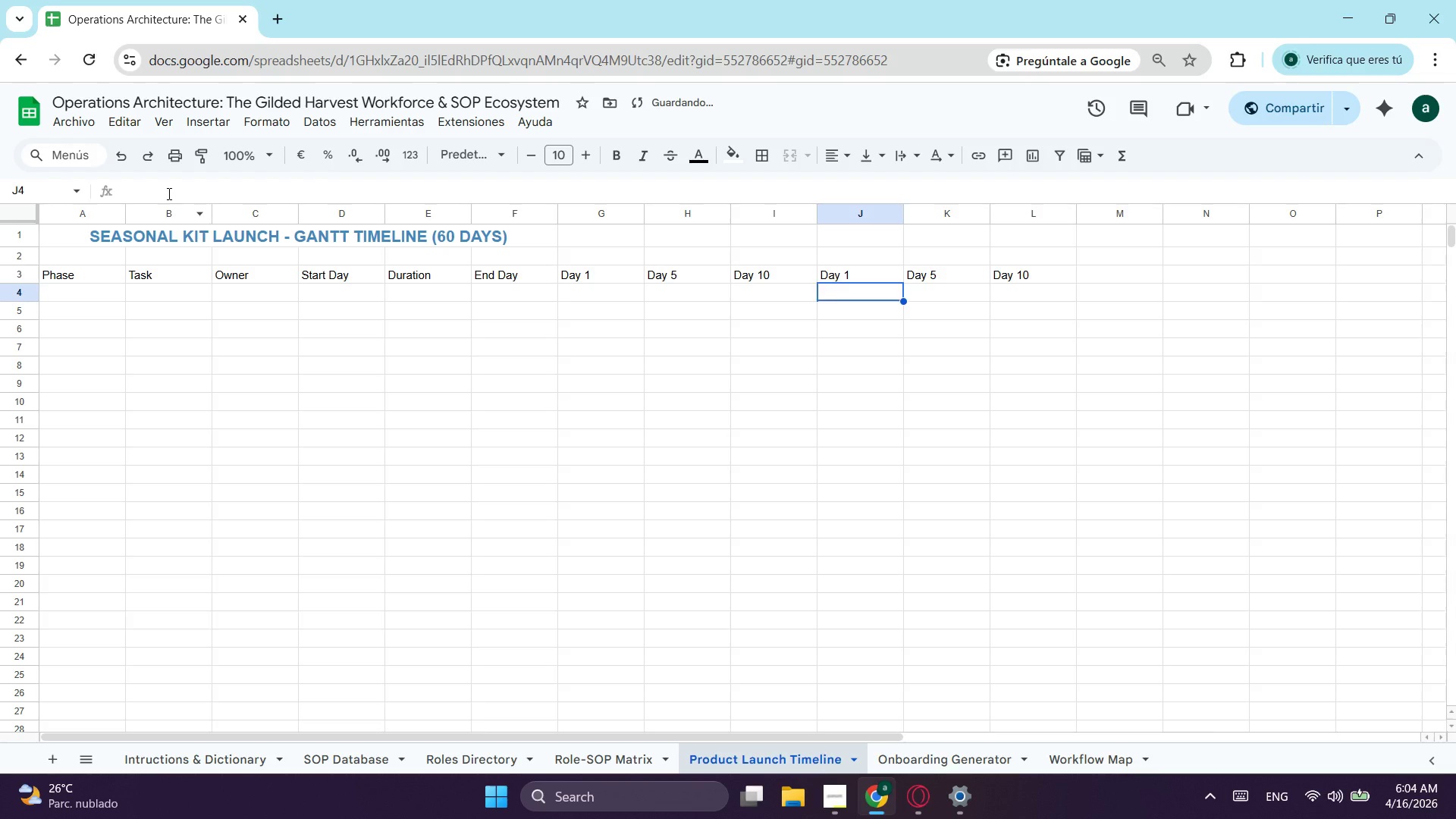 
key(ArrowUp)
 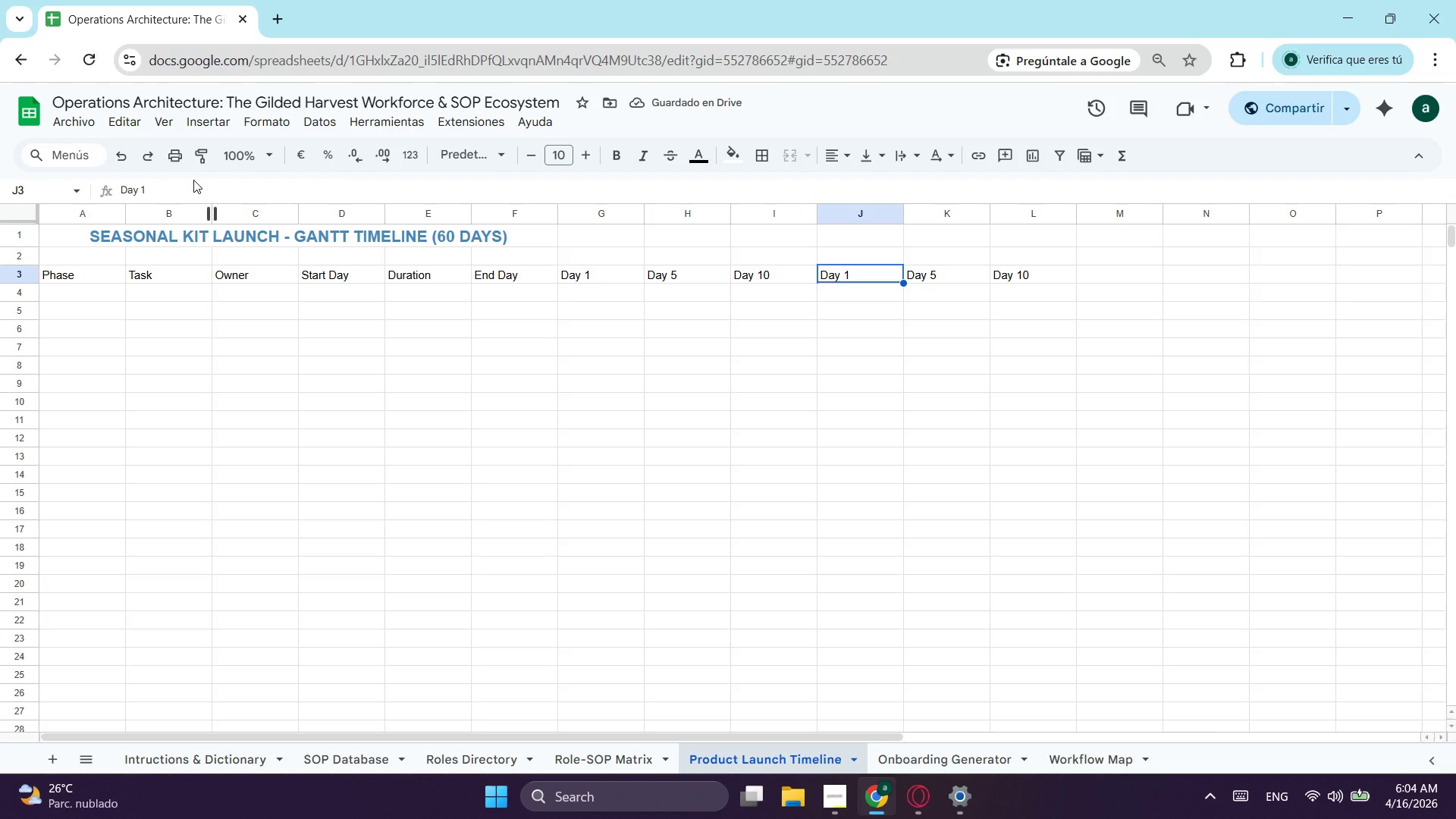 
double_click([174, 184])
 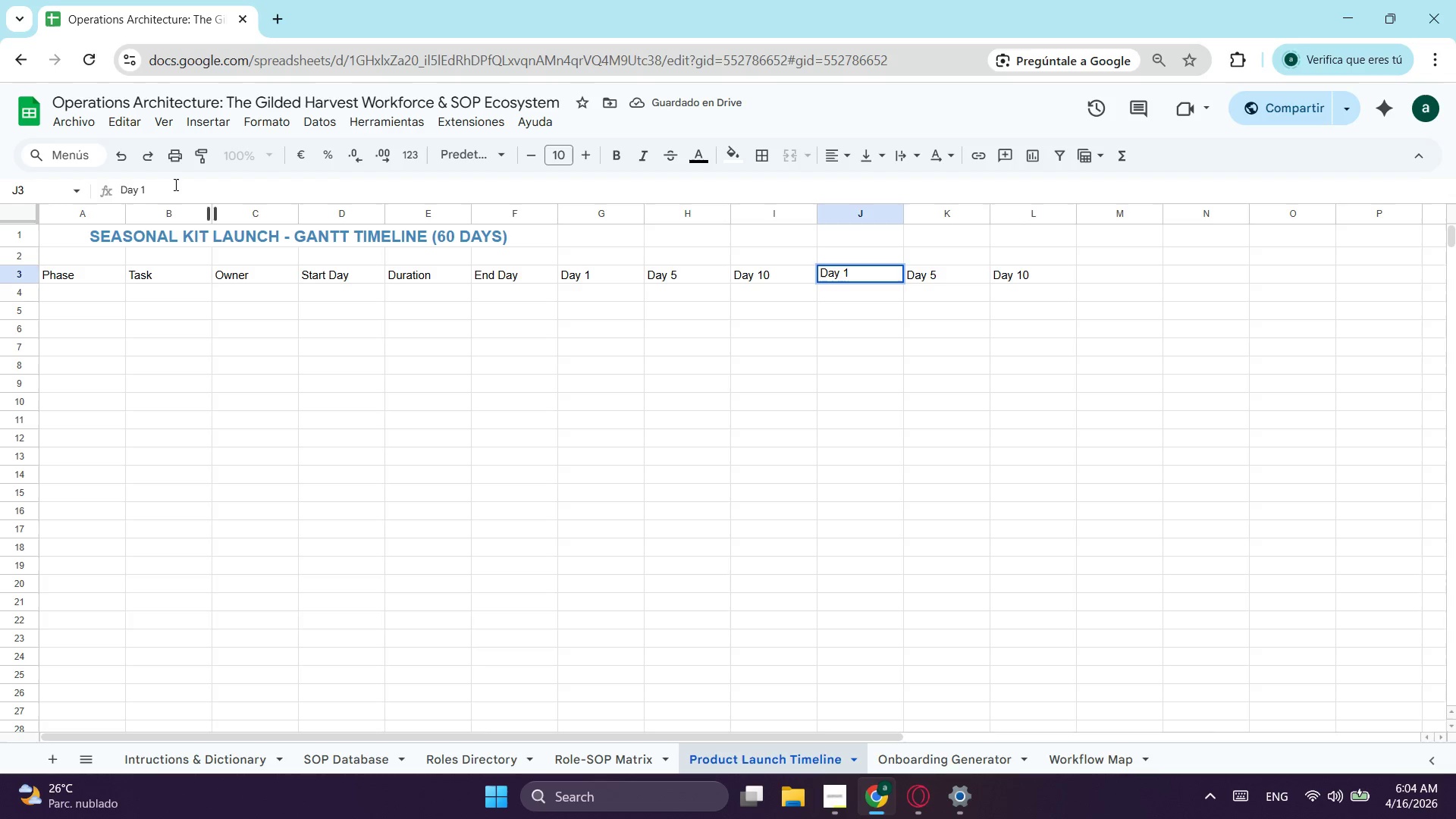 
key(5)
 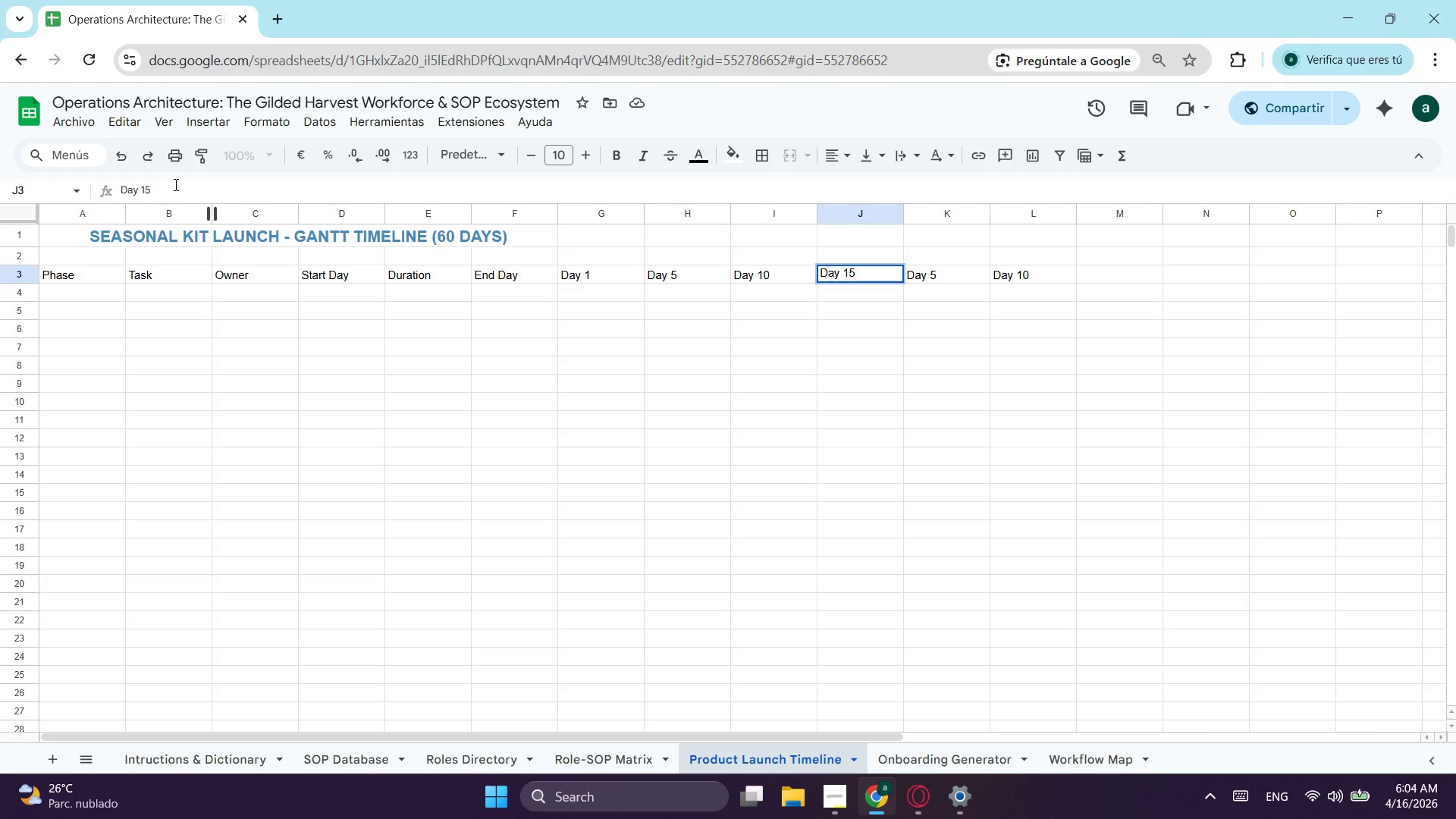 
key(Tab)
 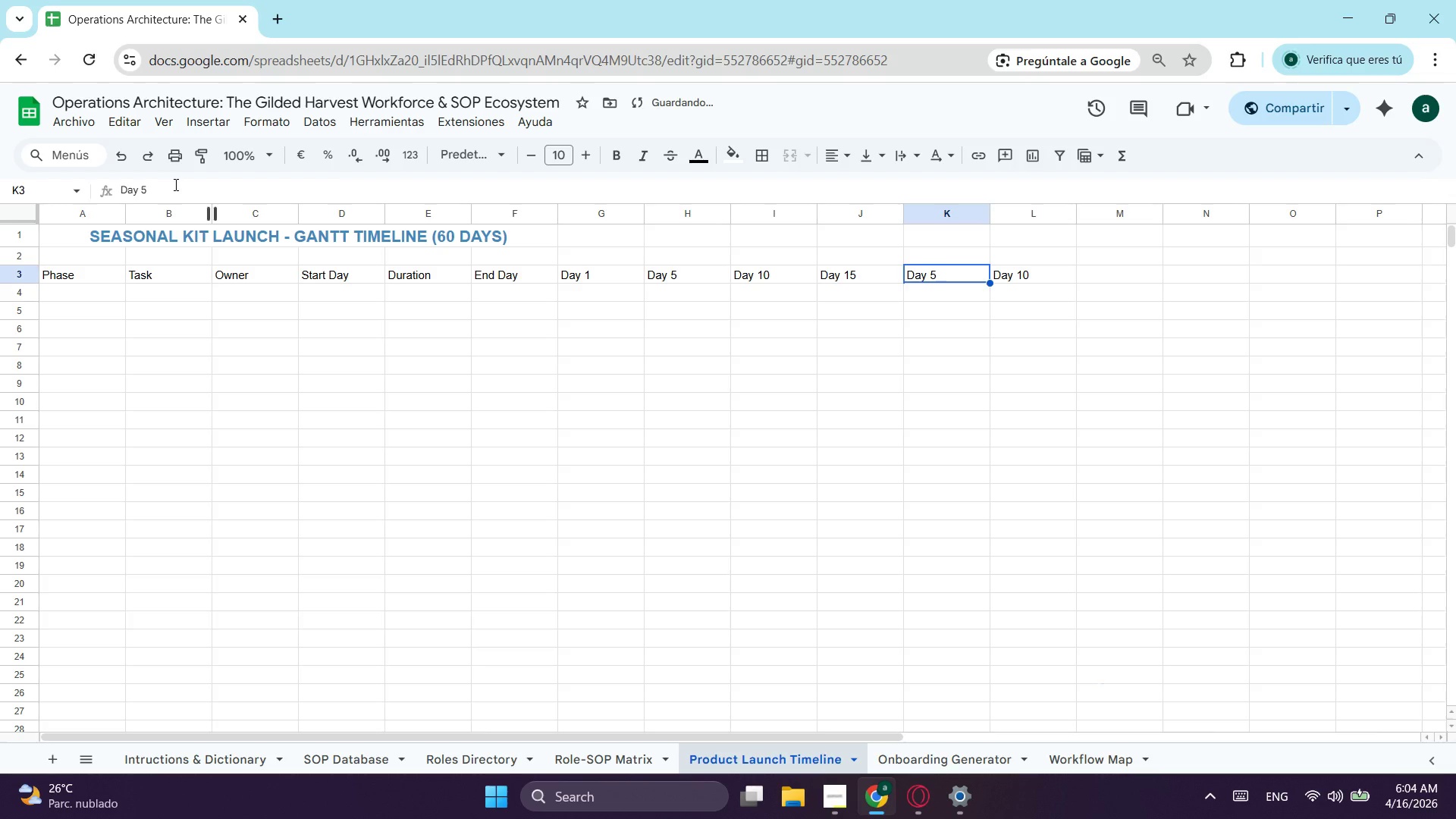 
left_click([174, 184])
 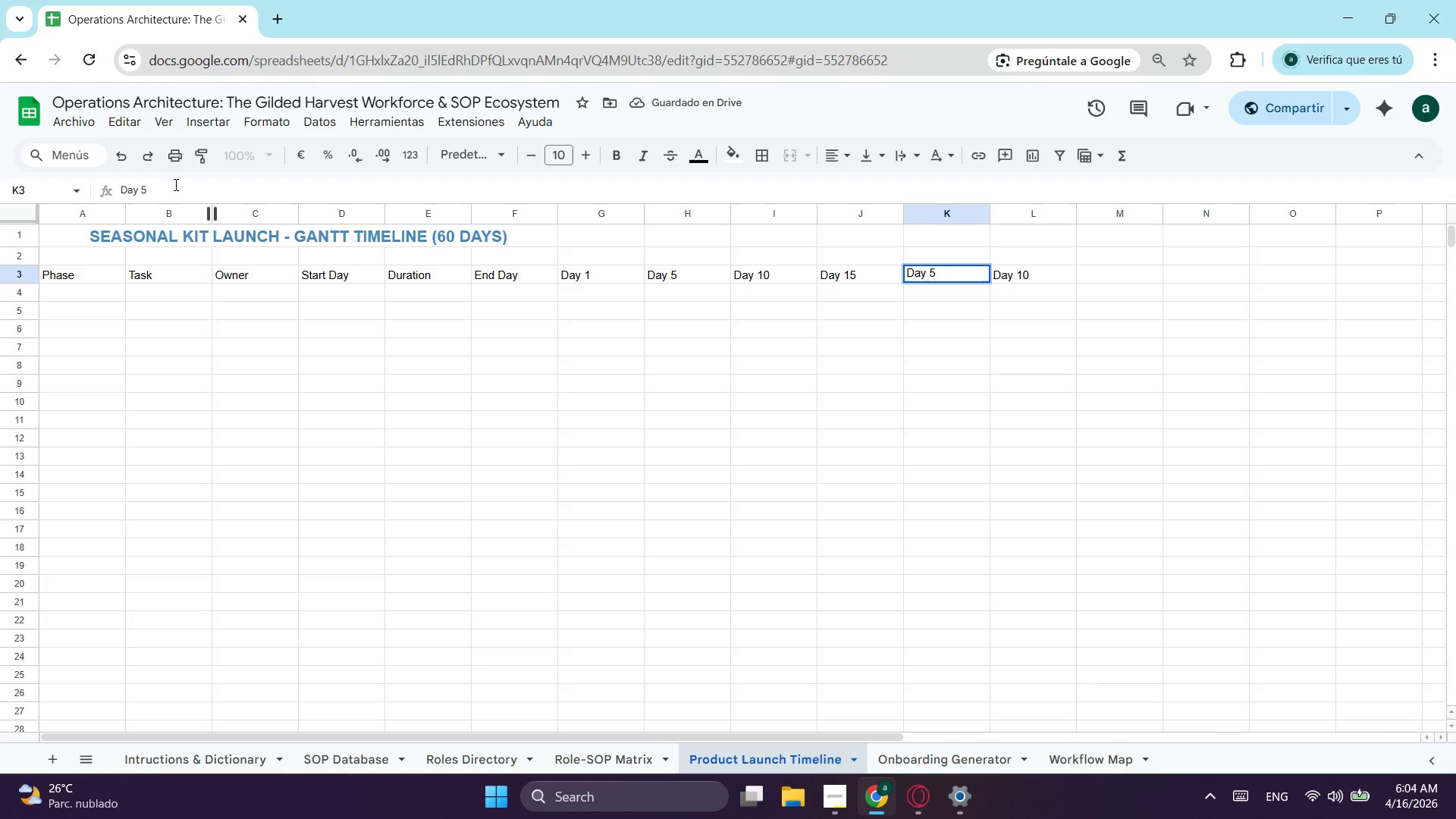 
key(Backspace)
type(20)
key(Tab)
 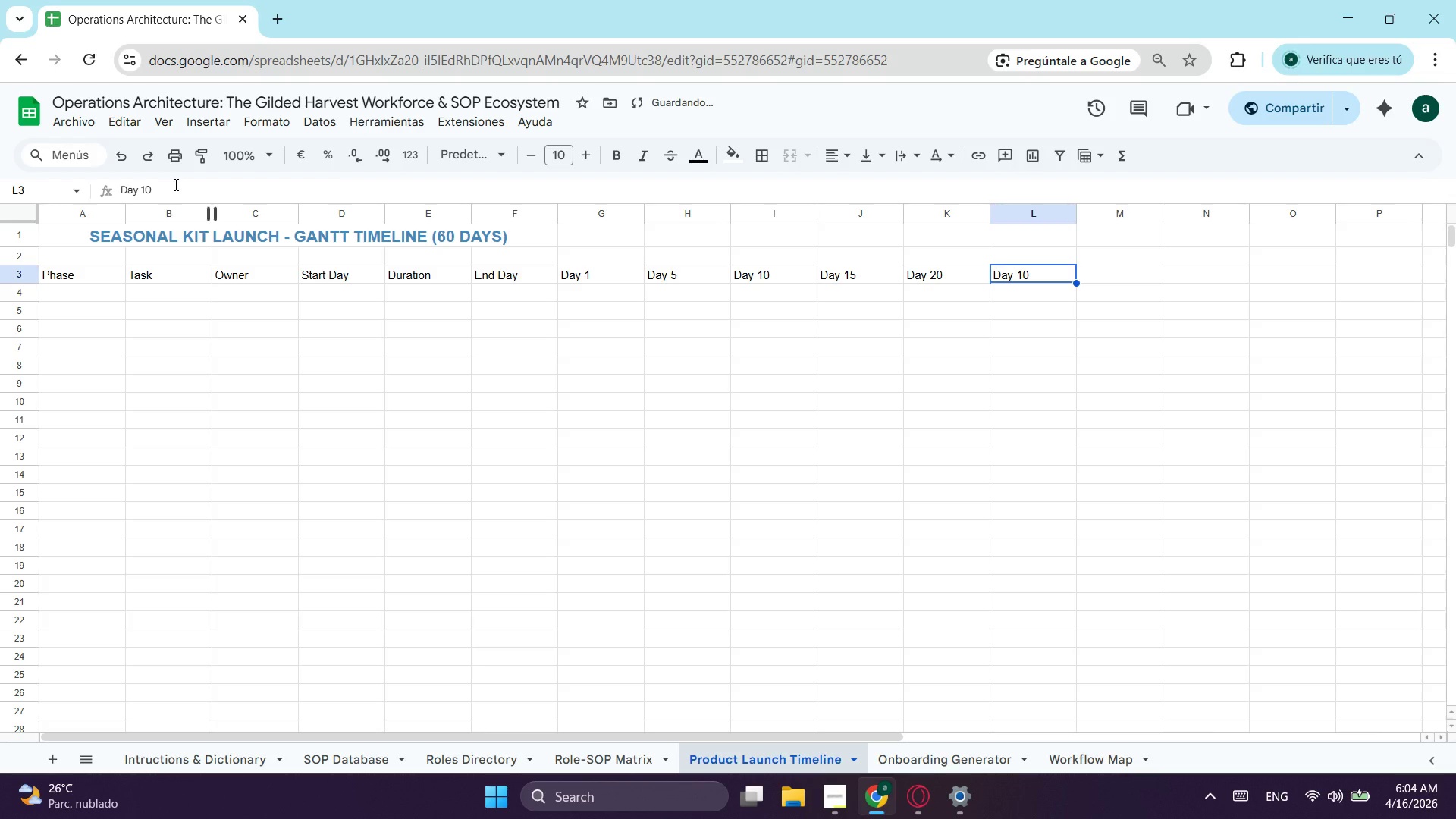 
left_click([174, 184])
 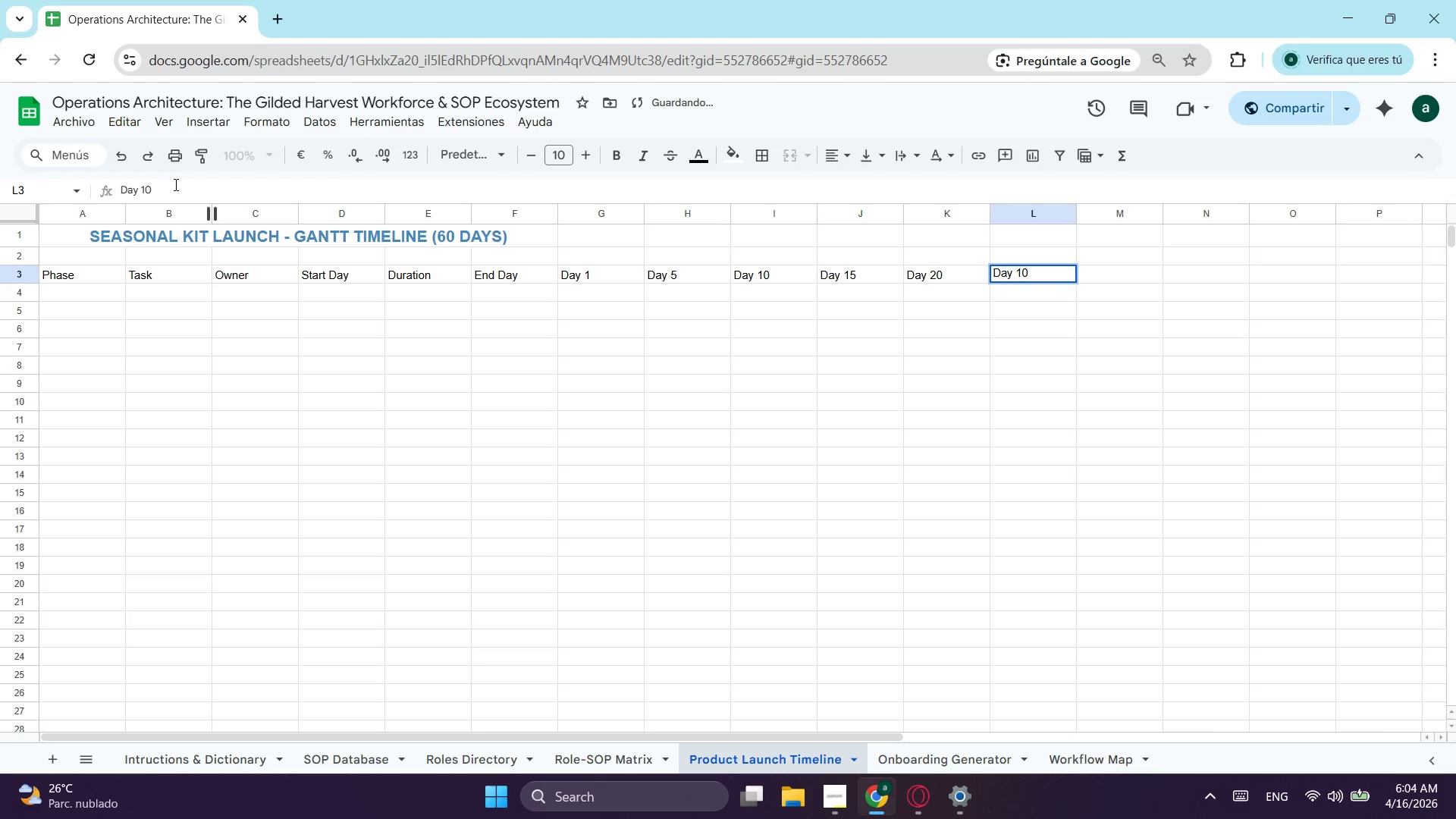 
scroll: coordinate [174, 184], scroll_direction: up, amount: 1.0
 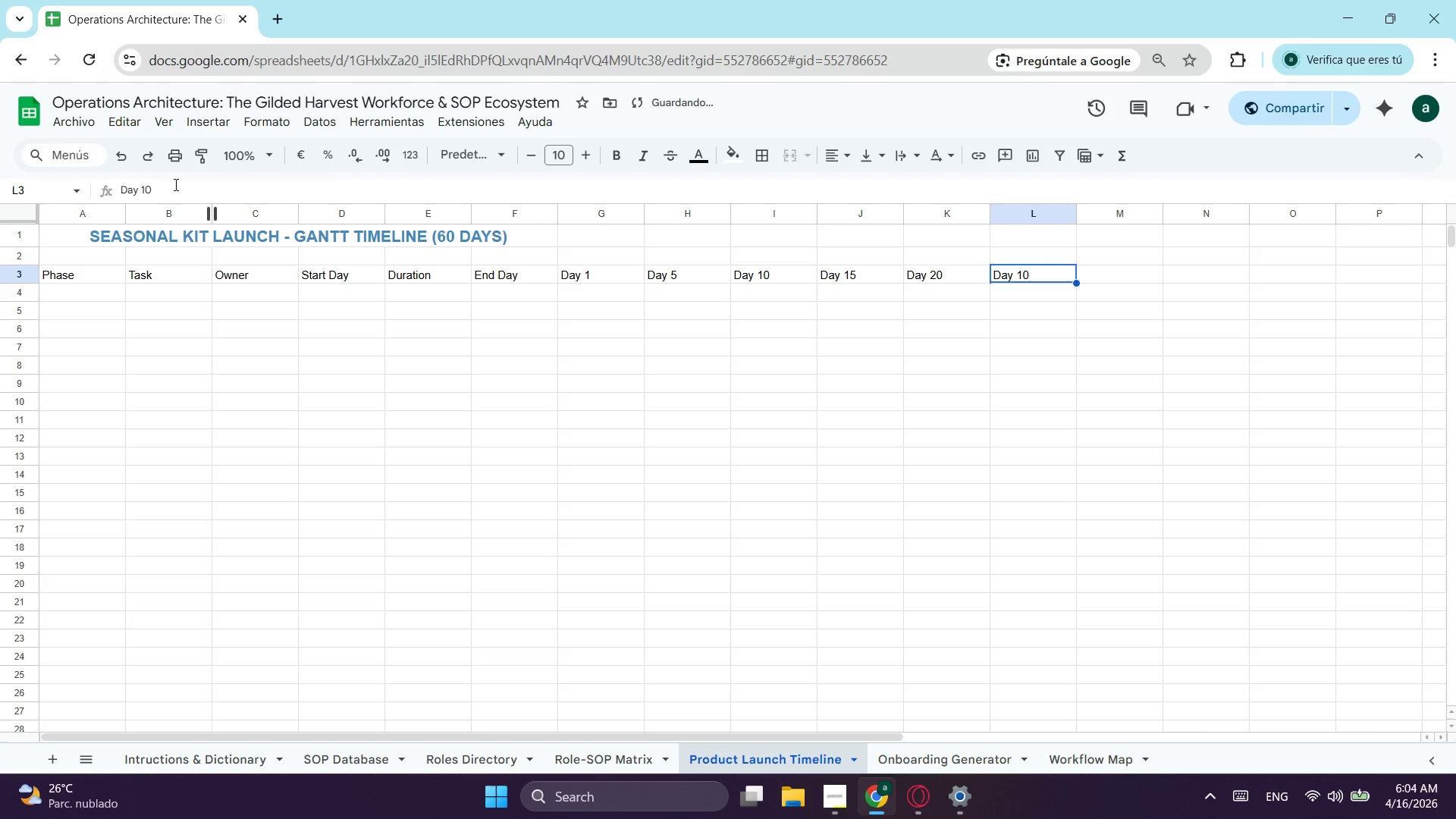 
key(Backspace)
key(Backspace)
type(25)
 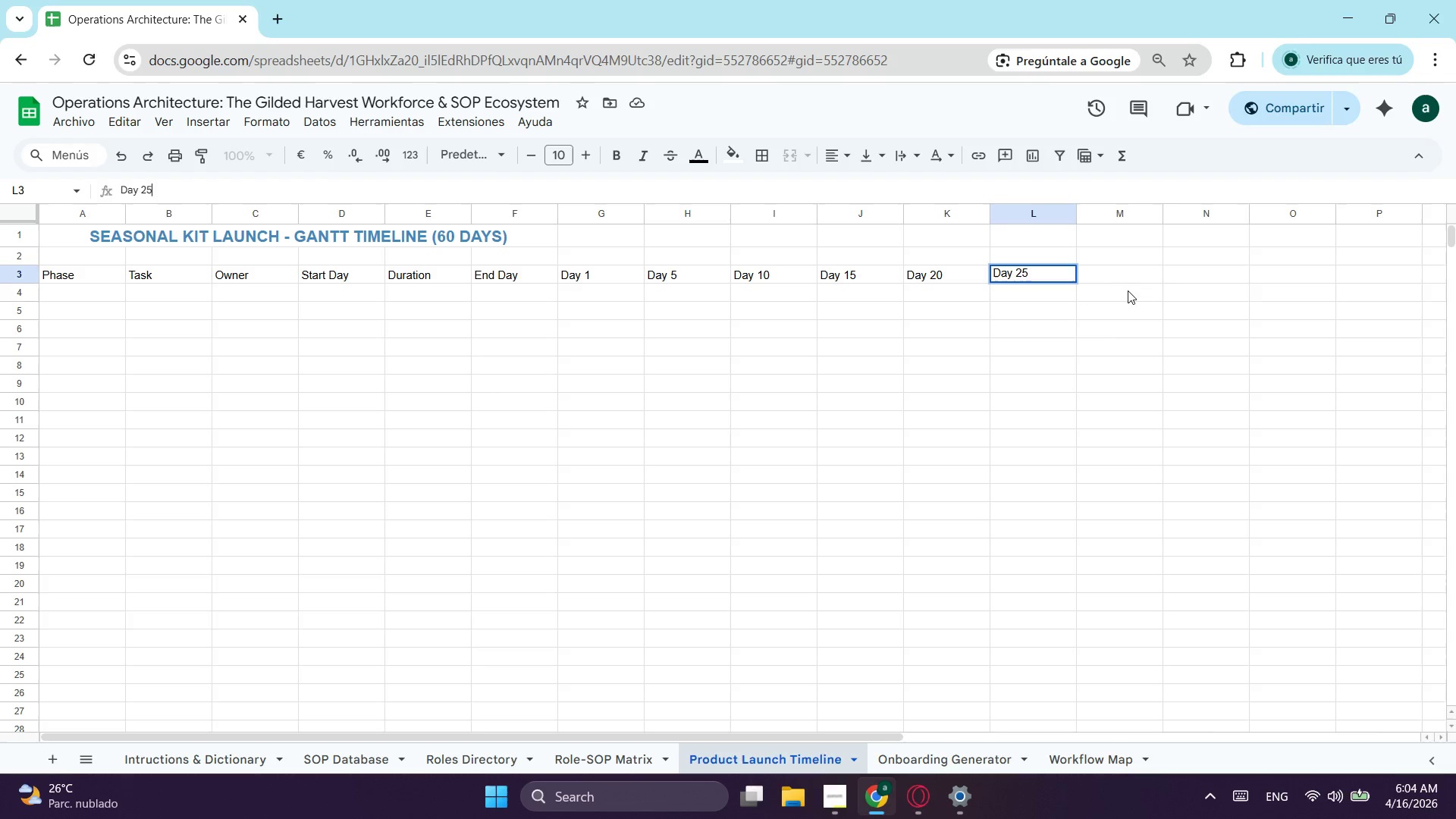 
left_click([1099, 274])
 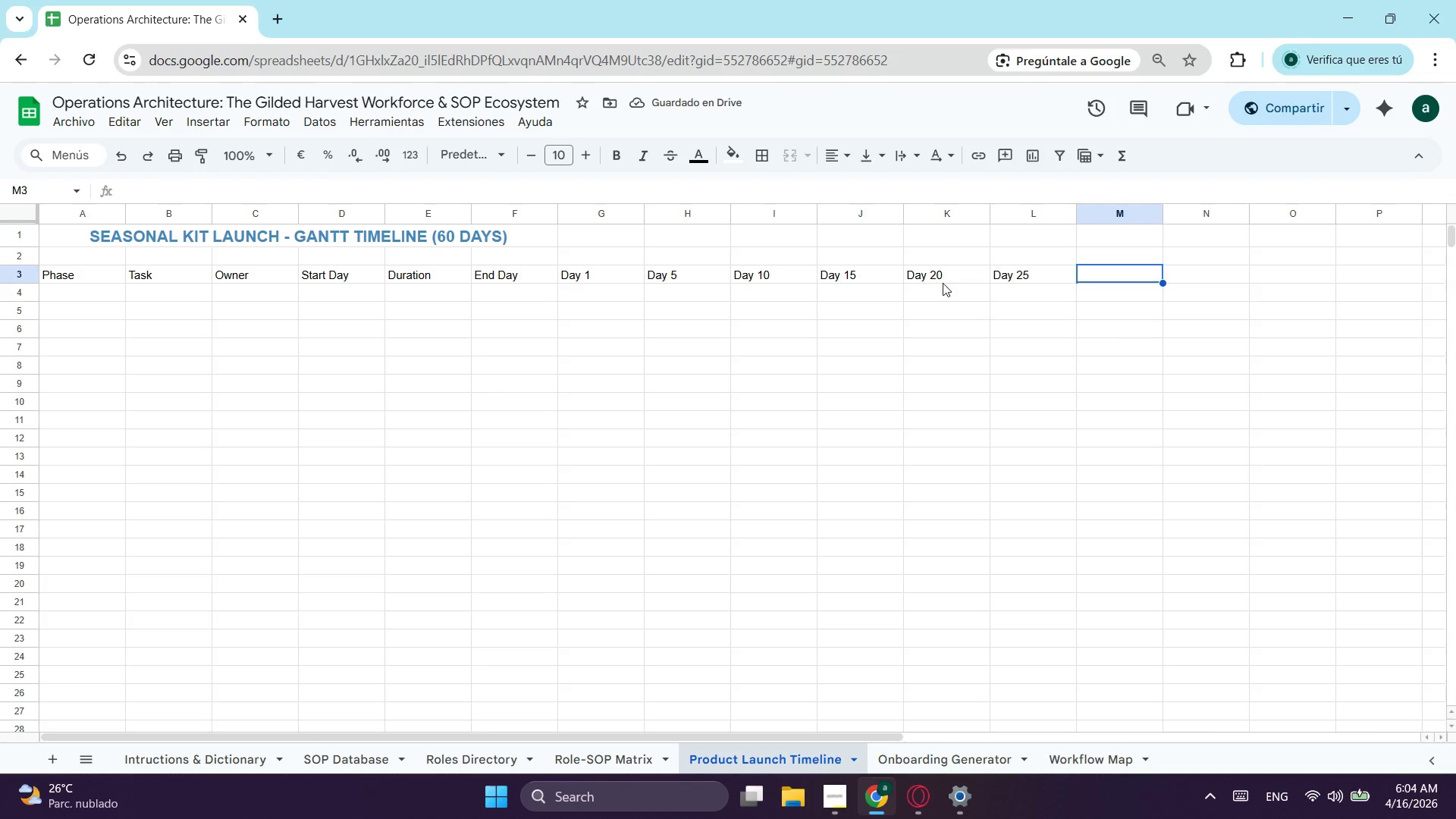 
left_click_drag(start_coordinate=[595, 281], to_coordinate=[1069, 273])
 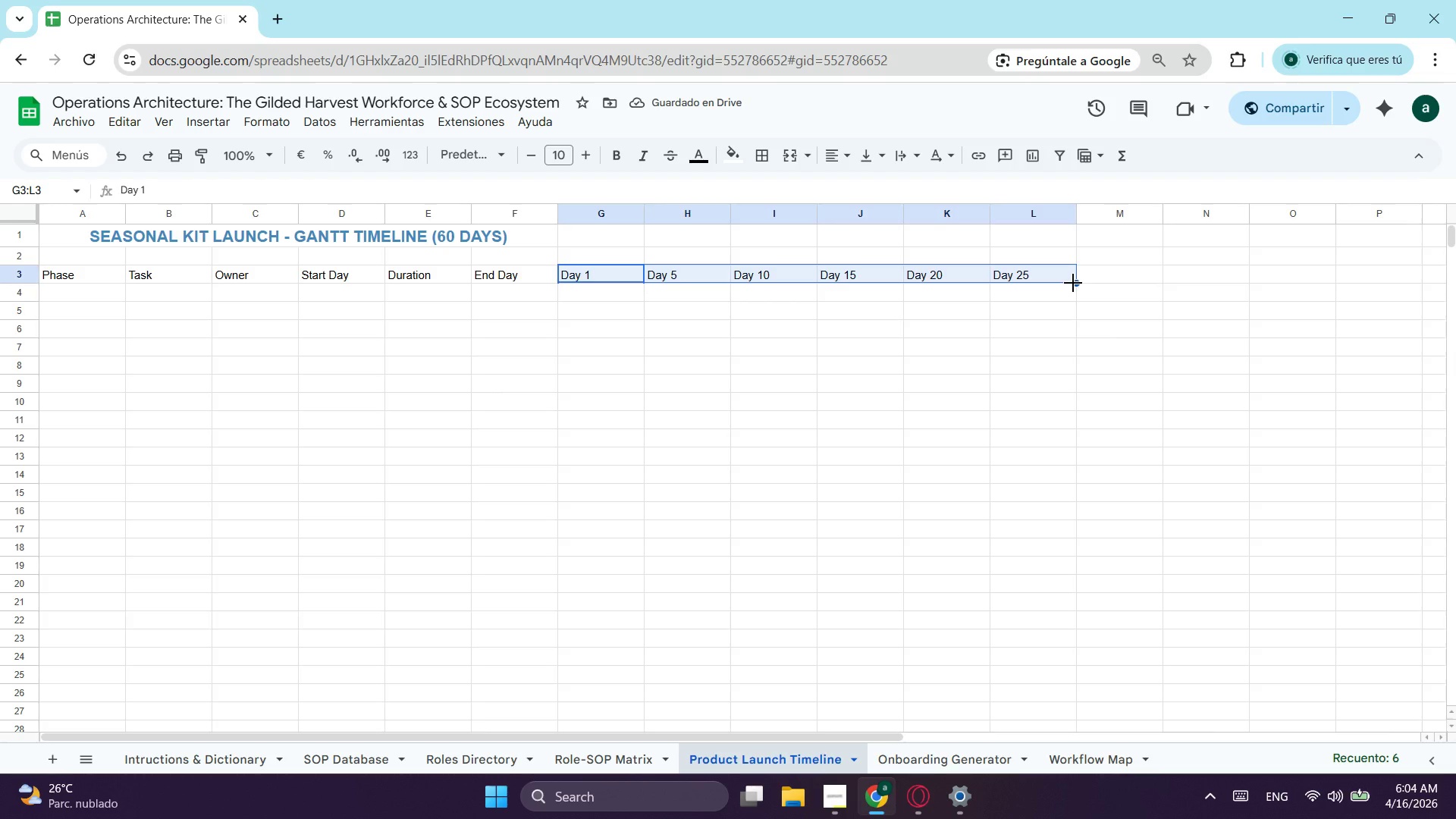 
left_click_drag(start_coordinate=[1073, 283], to_coordinate=[1432, 278])
 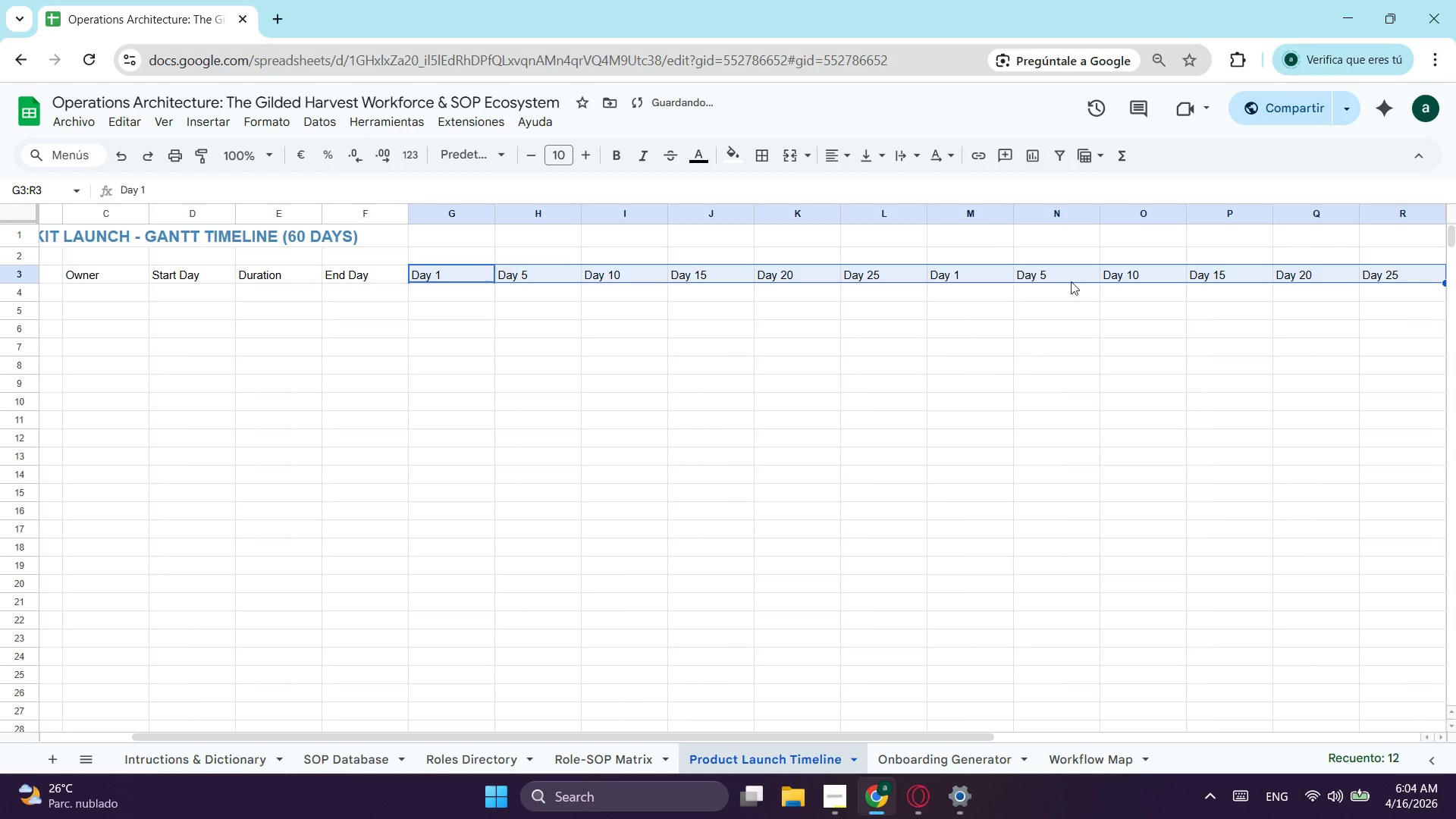 
left_click([965, 283])
 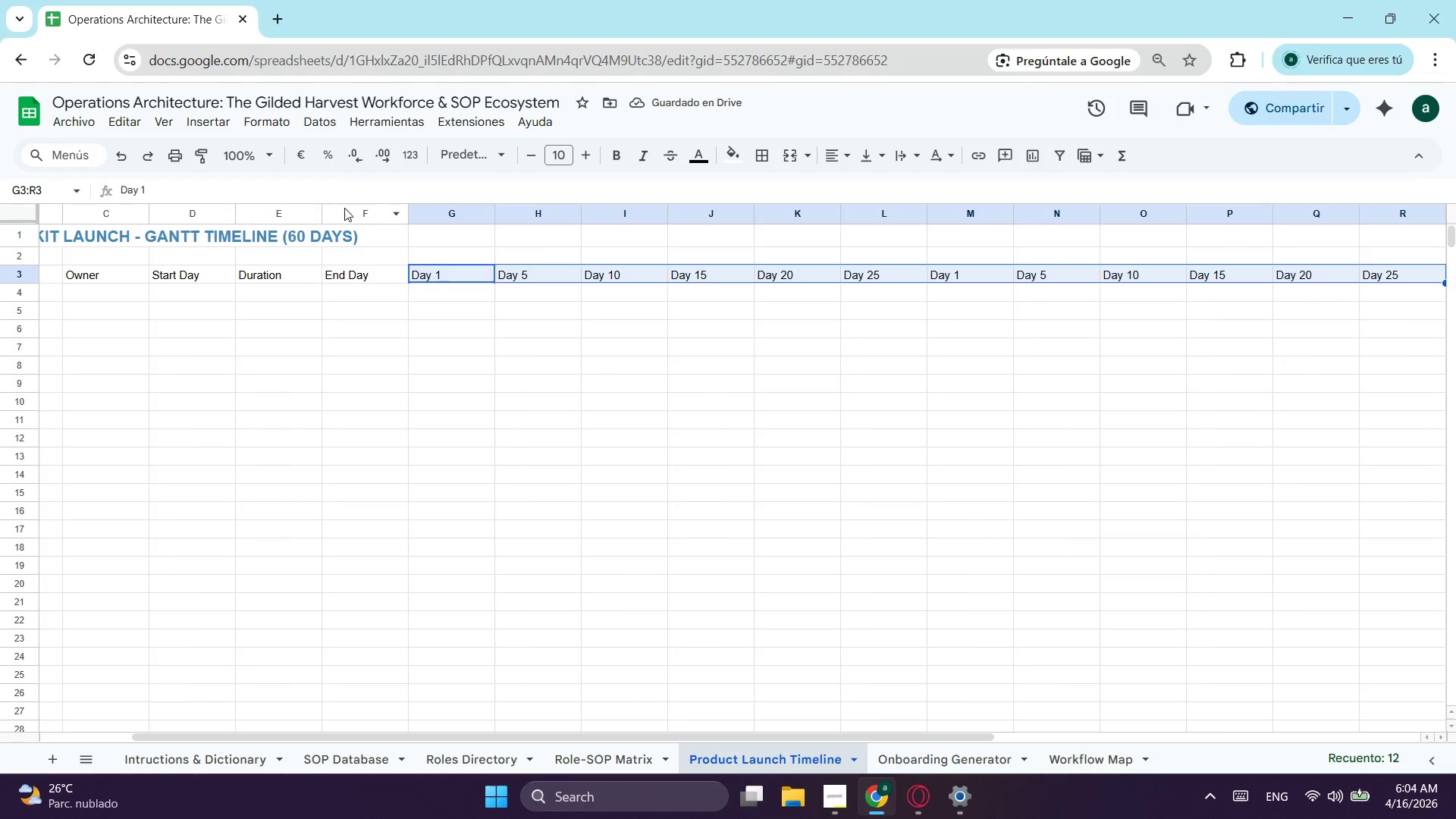 
left_click([234, 193])
 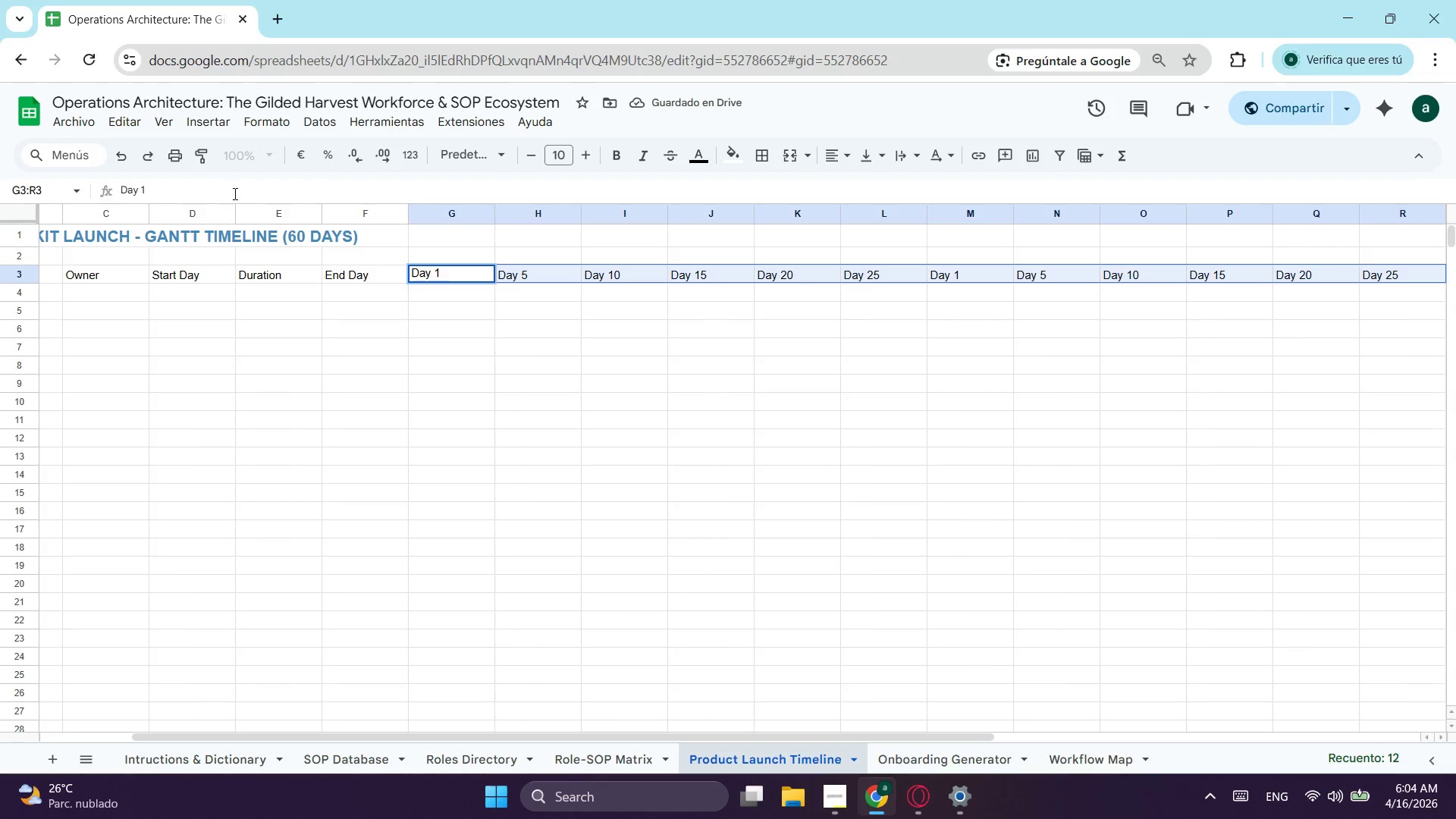 
key(Backspace)
type(30)
key(Tab)
 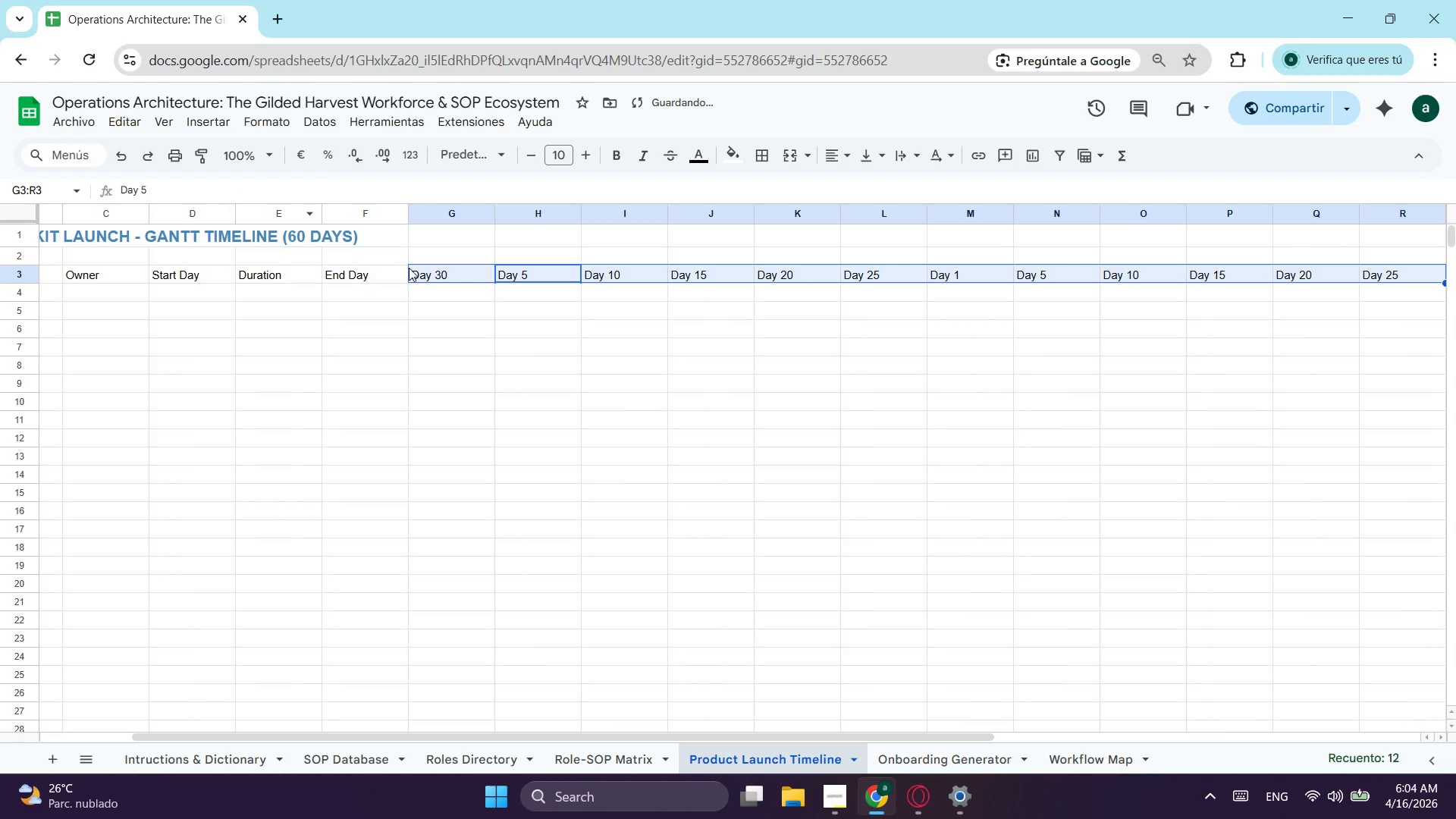 
left_click([425, 271])
 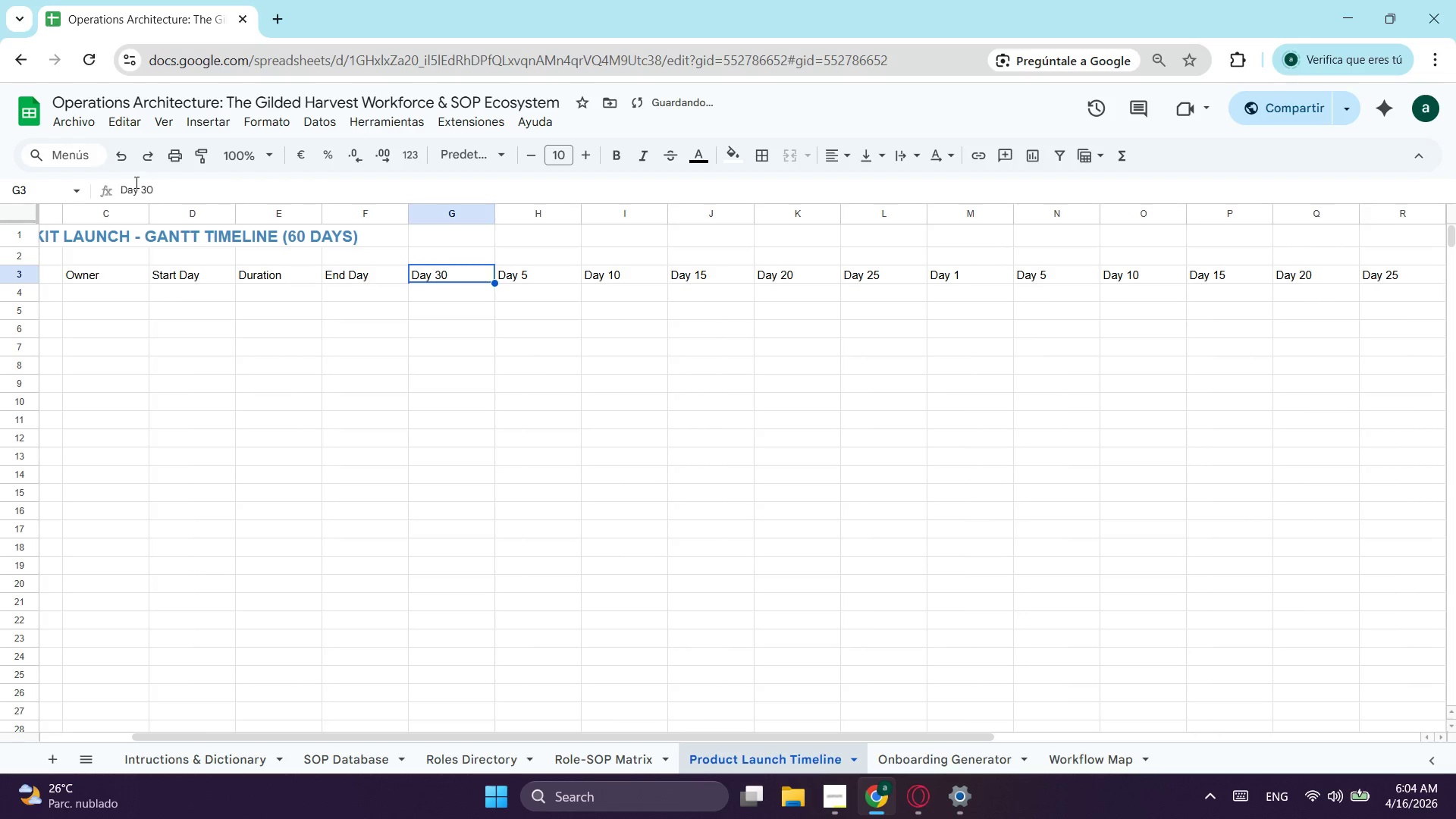 
left_click([197, 190])
 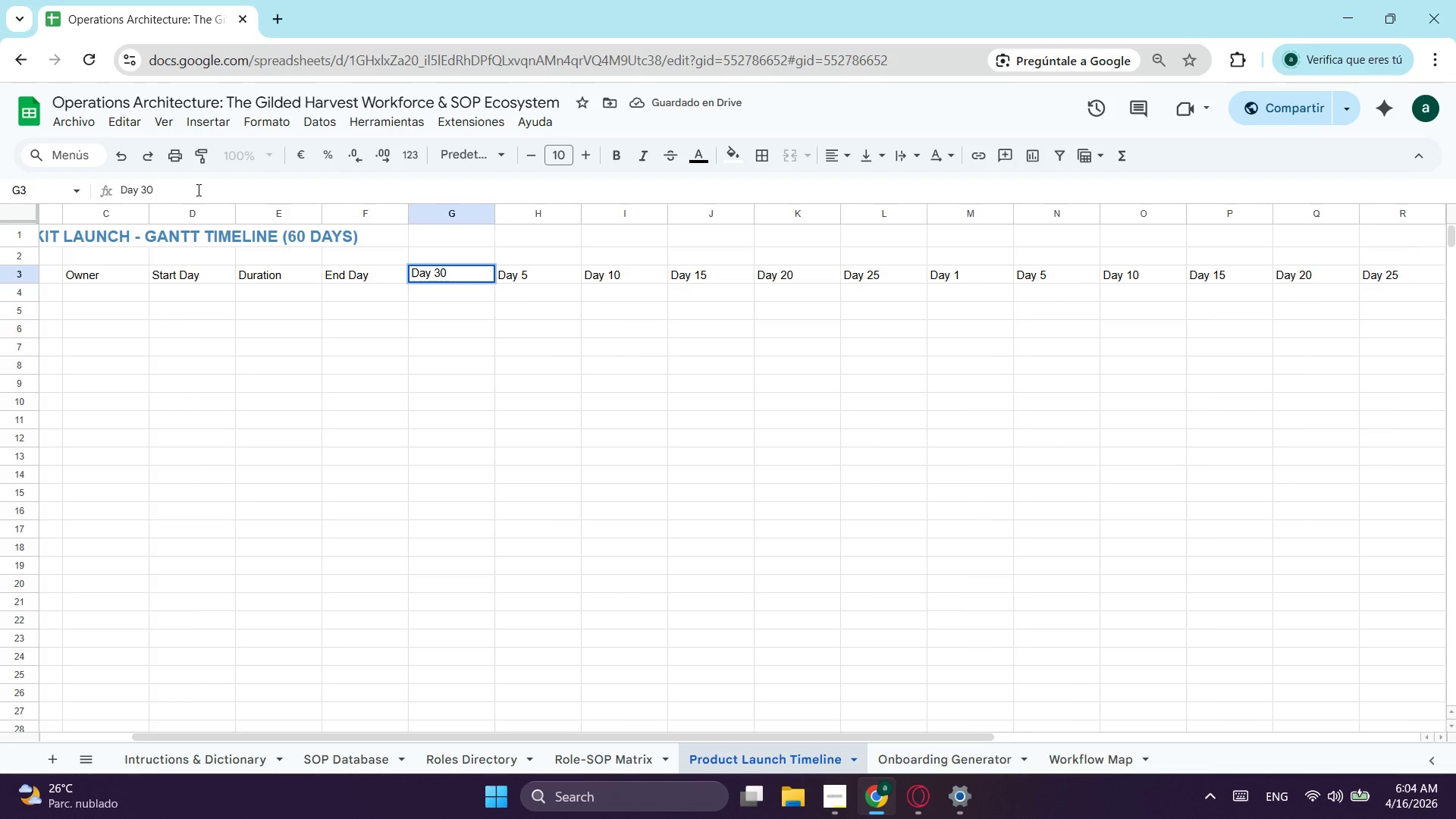 
key(Backspace)
 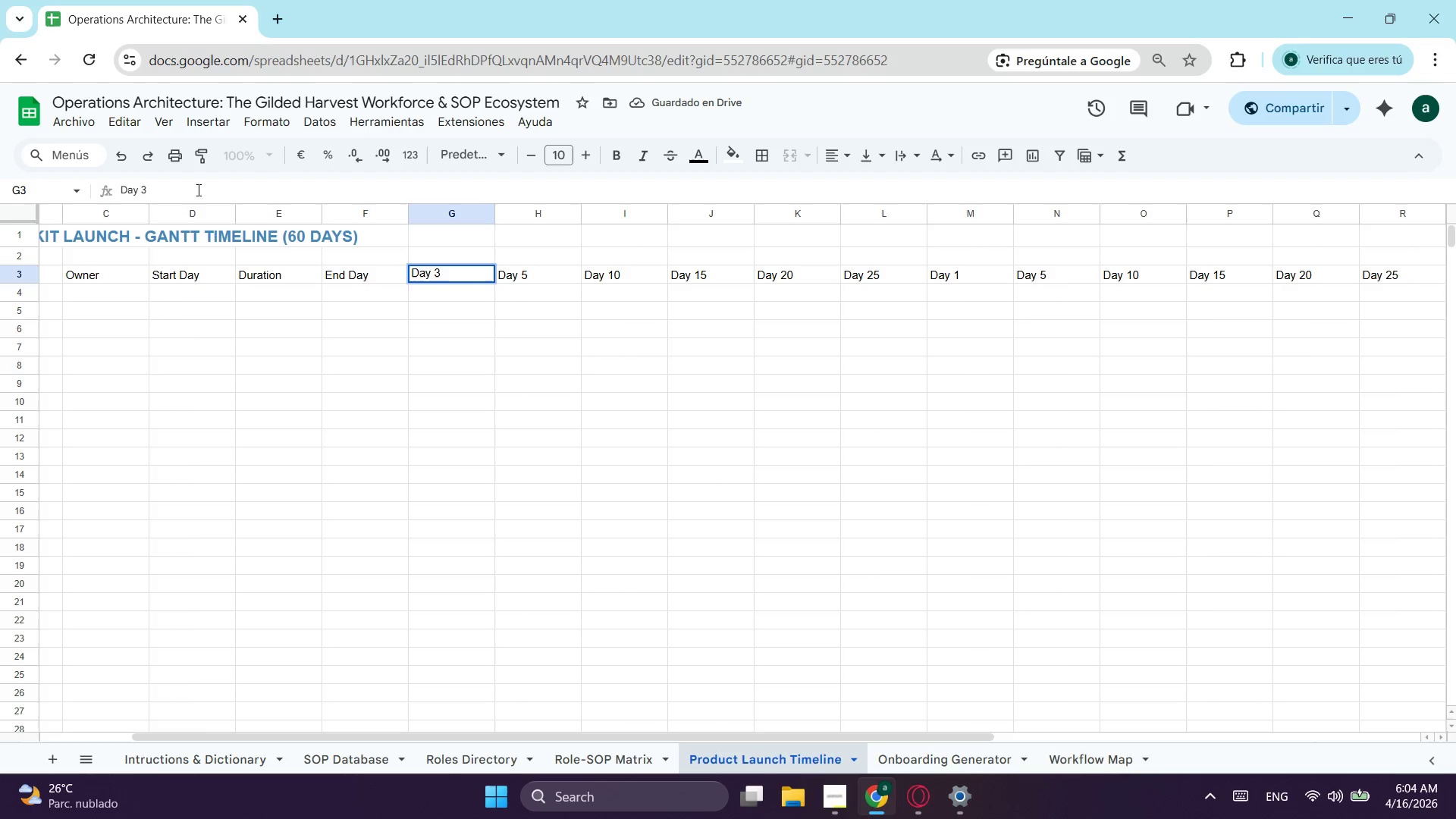 
key(Backspace)
 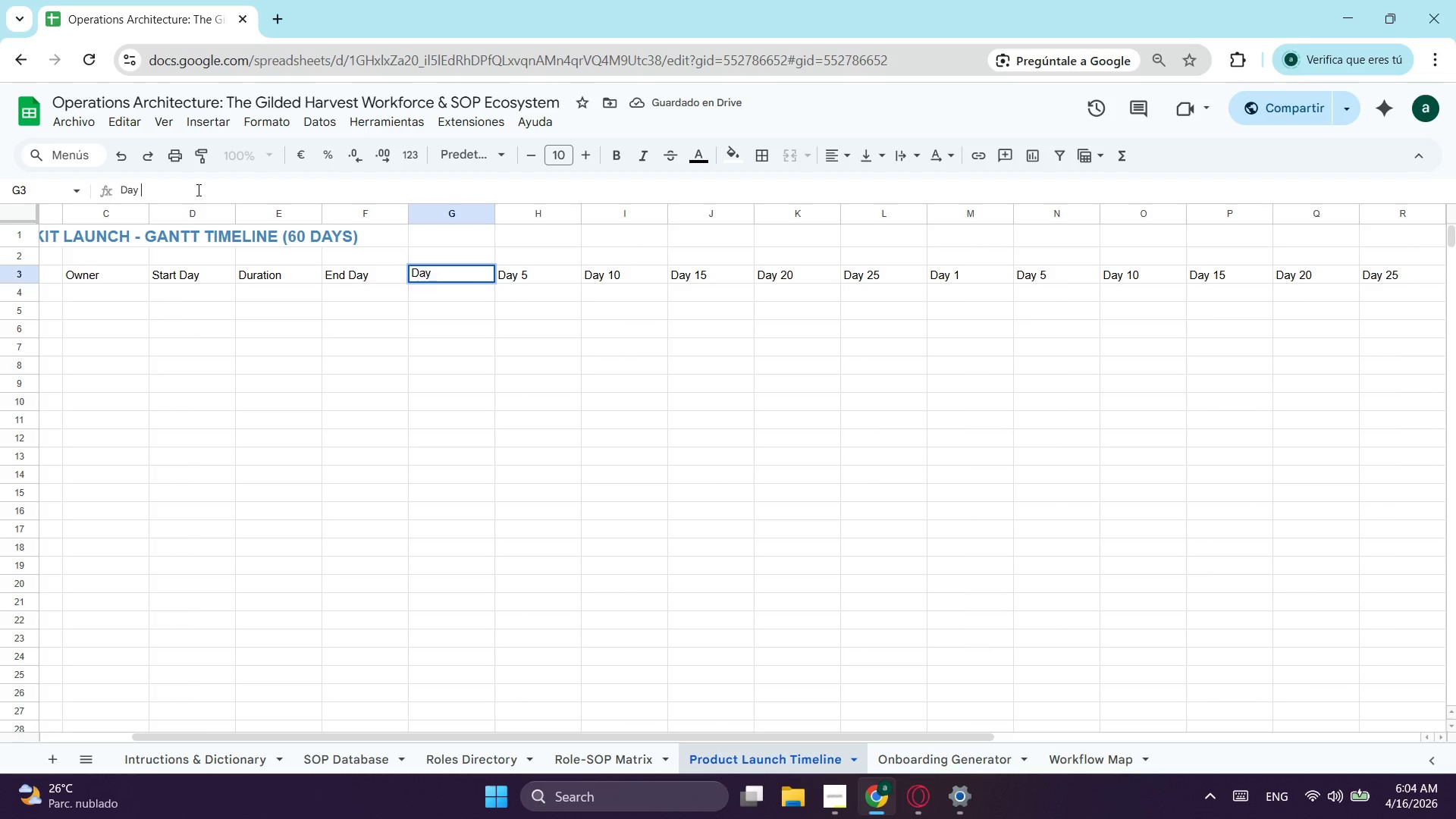 
key(1)
 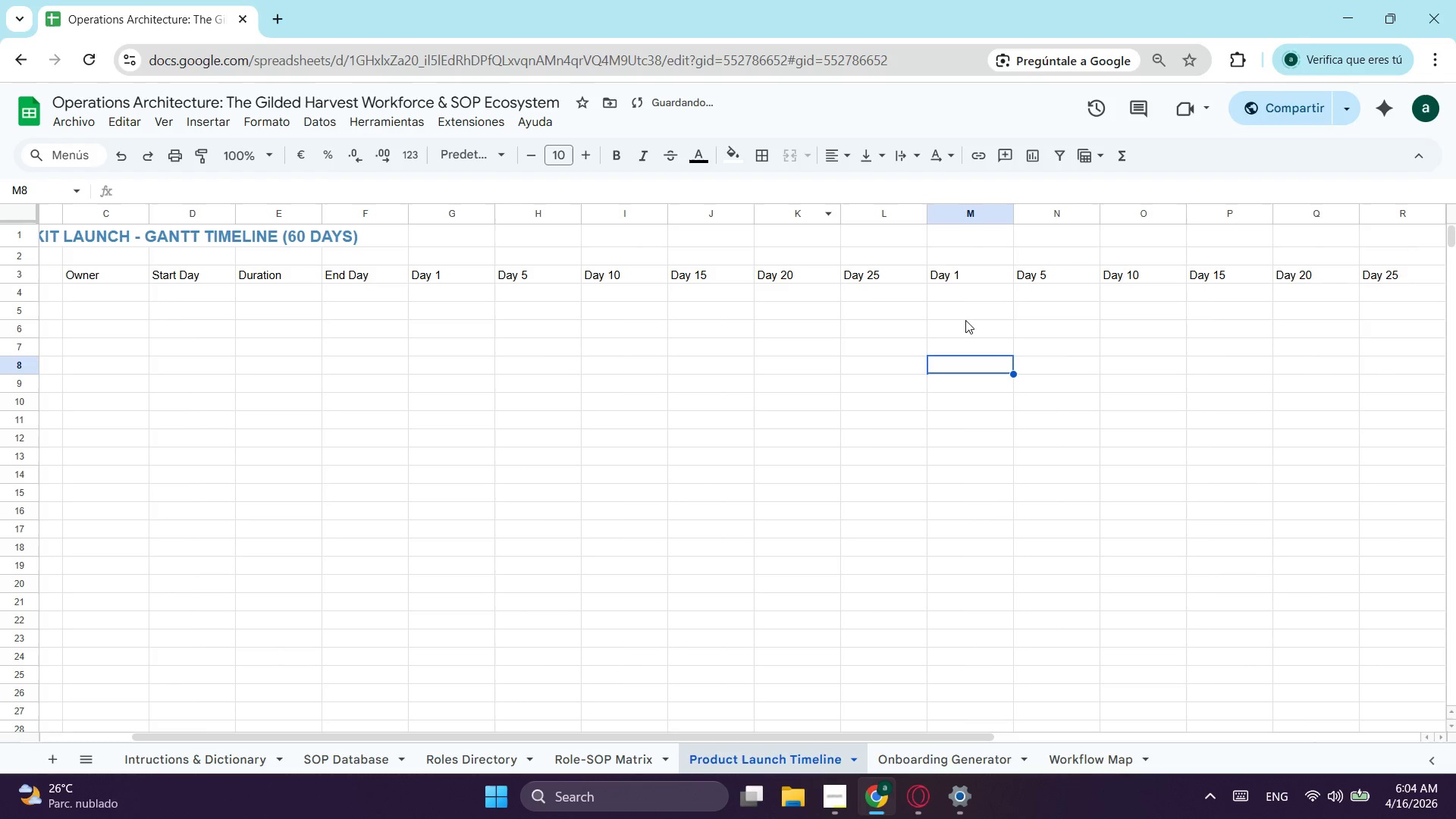 
double_click([979, 265])
 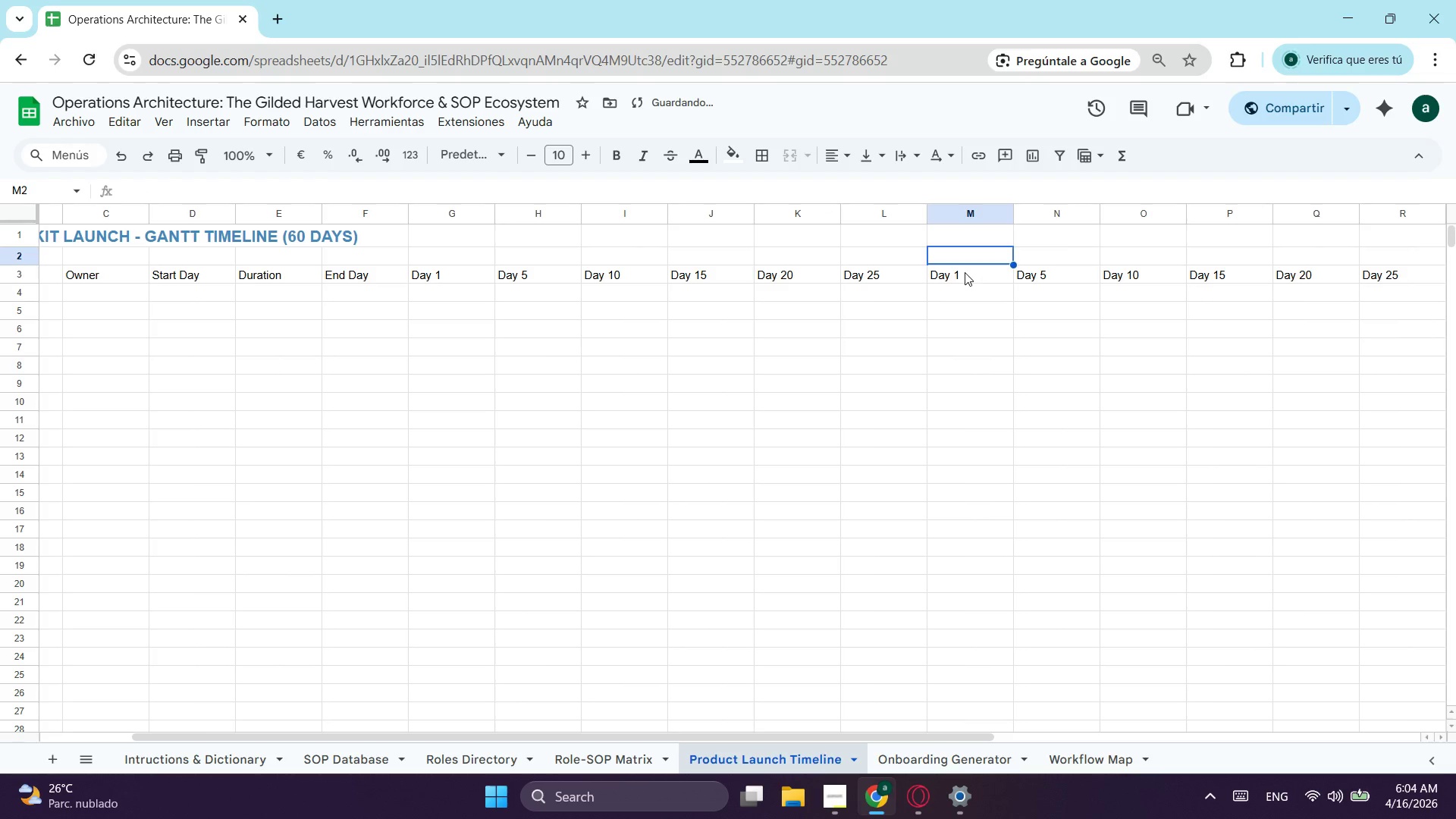 
triple_click([965, 272])
 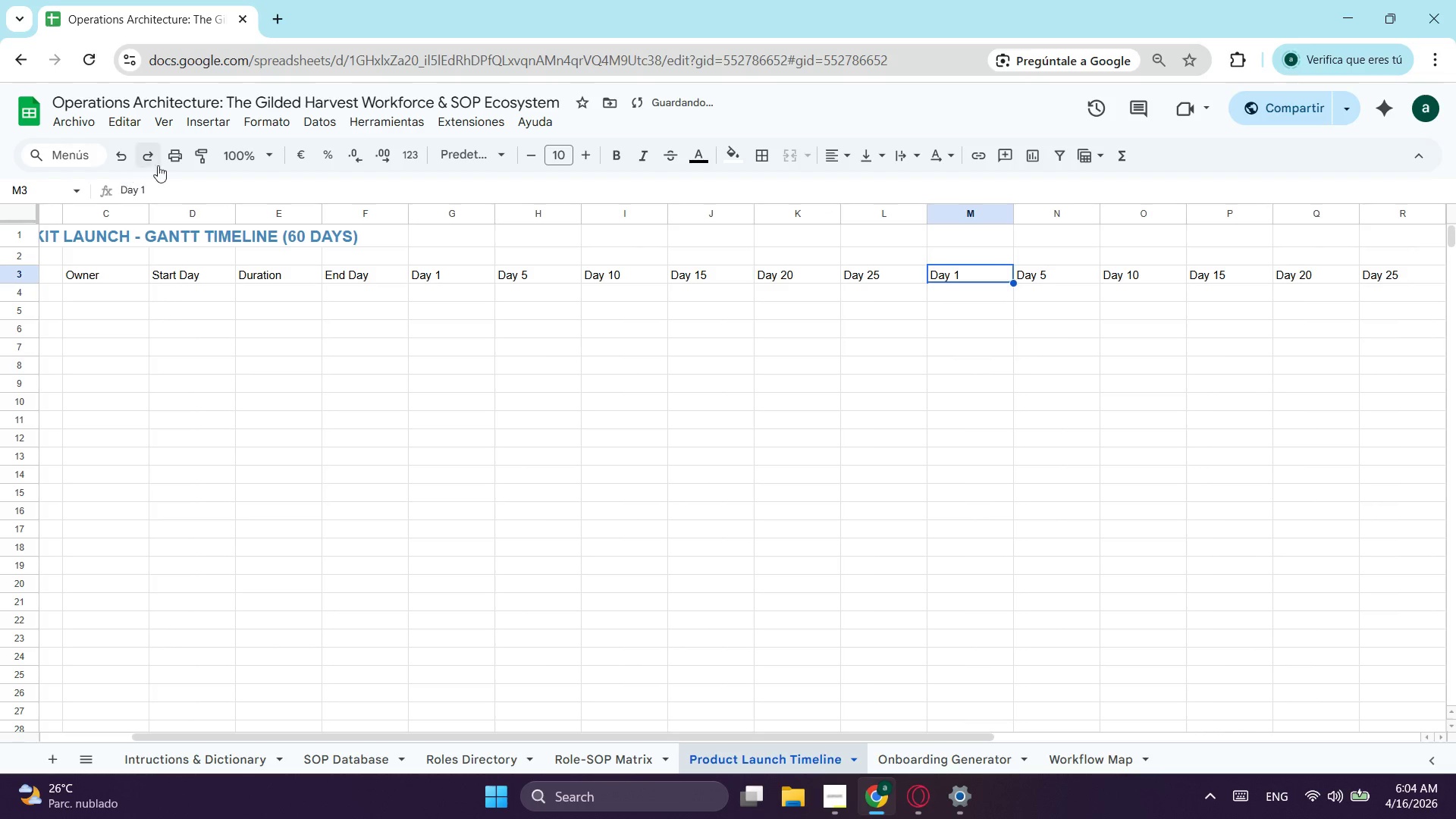 
left_click([176, 184])
 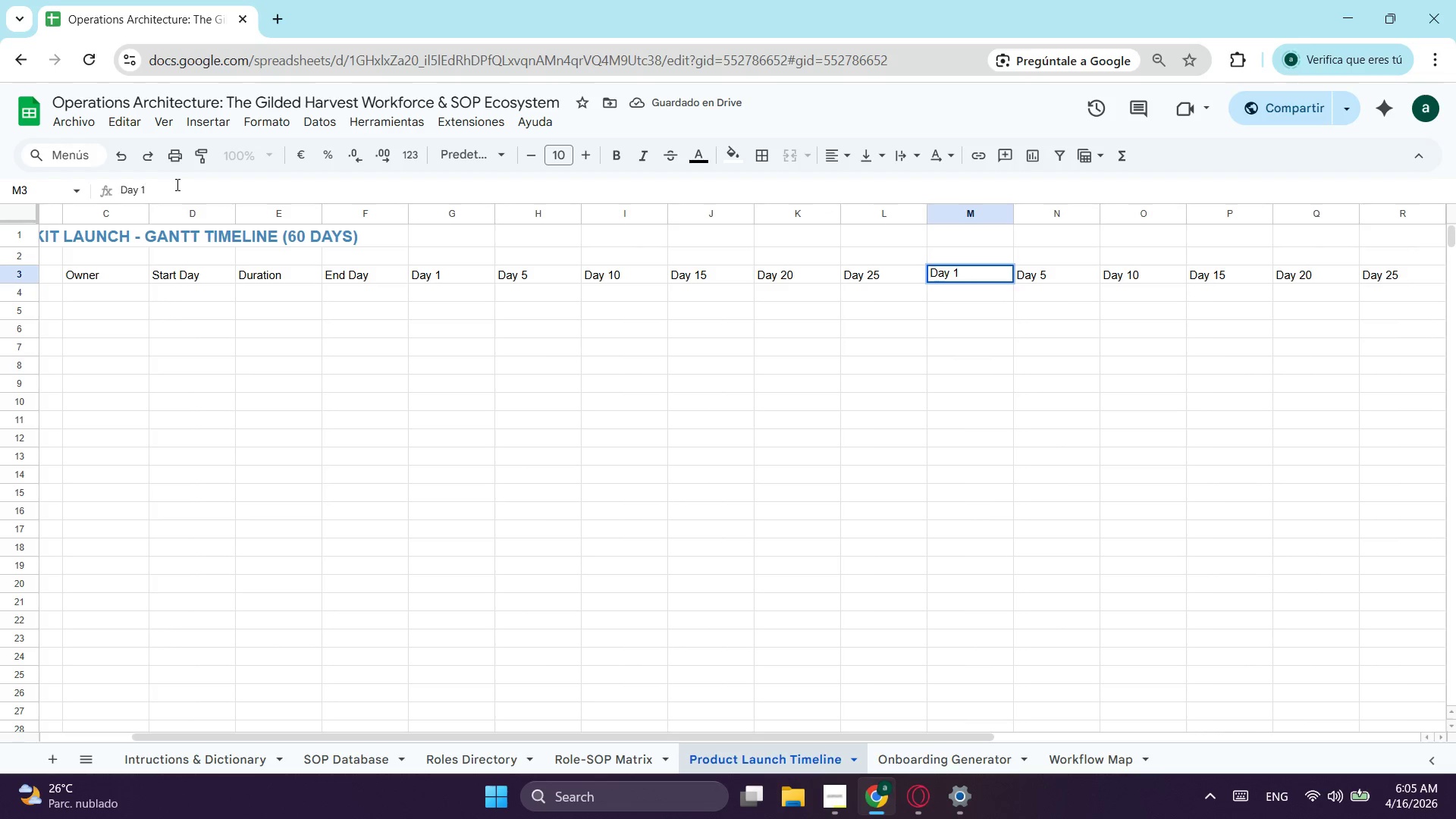 
key(Backspace)
type(30)
key(Tab)
 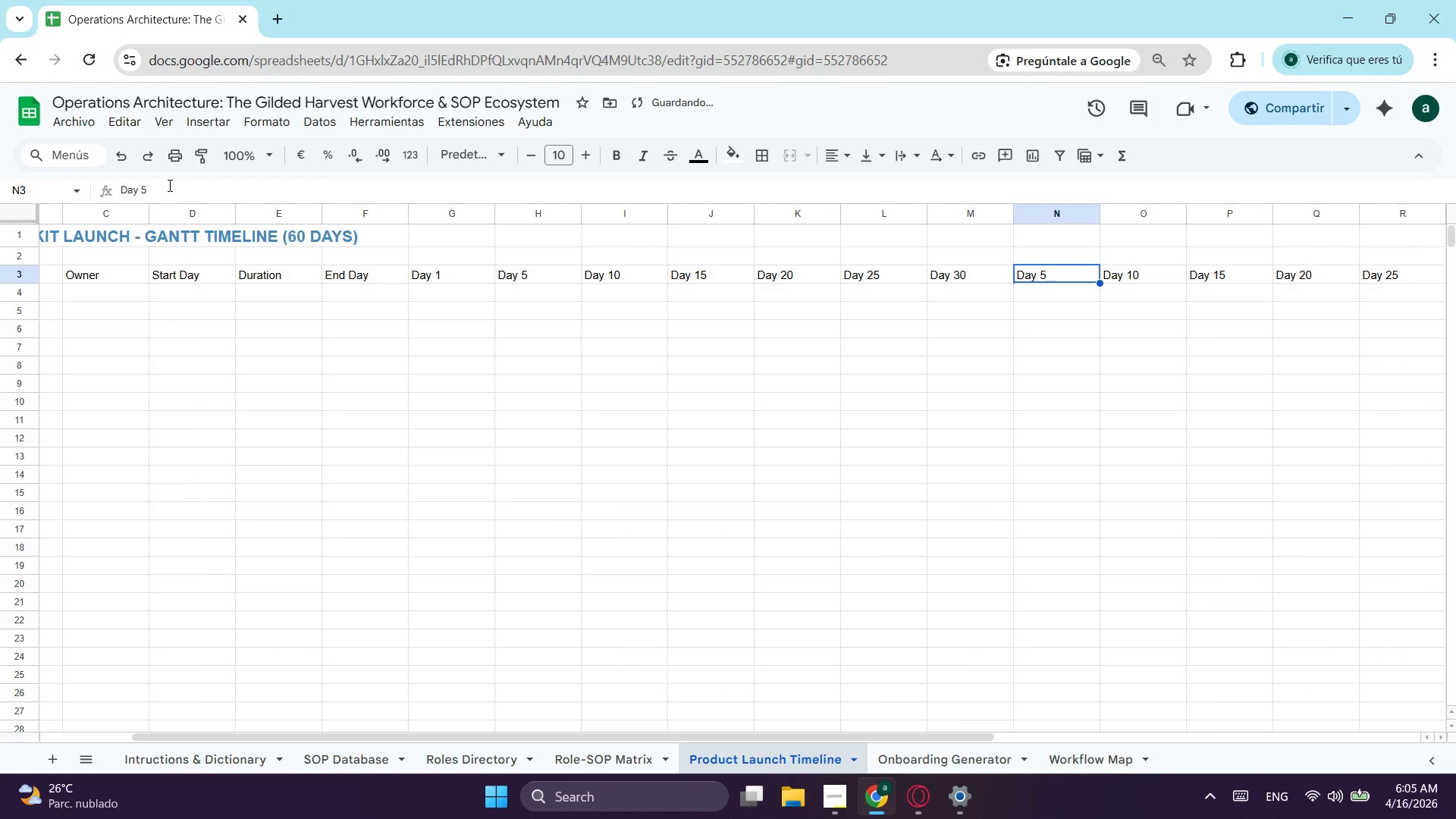 
left_click([168, 185])
 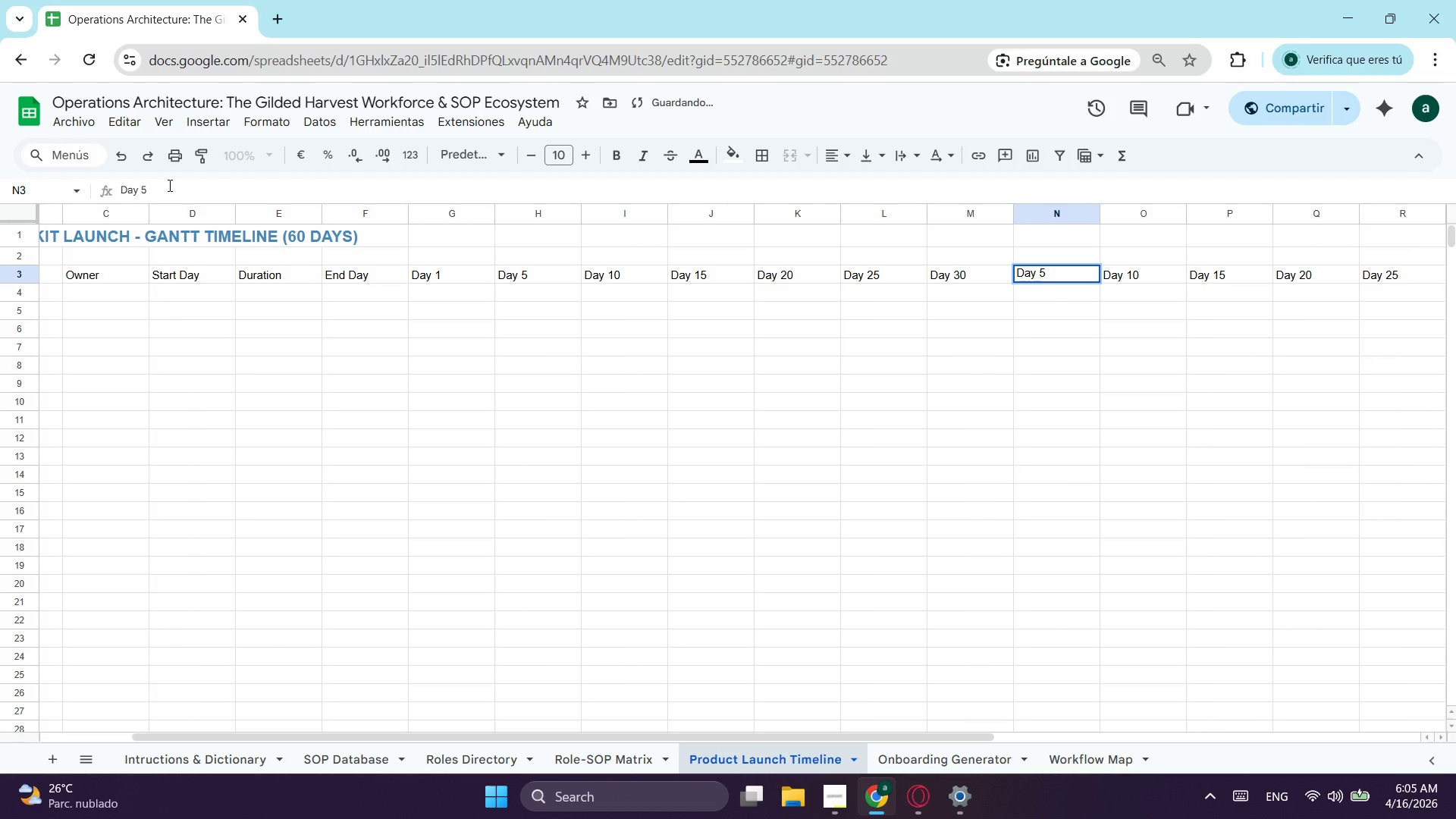 
key(Backspace)
type(35)
key(Tab)
 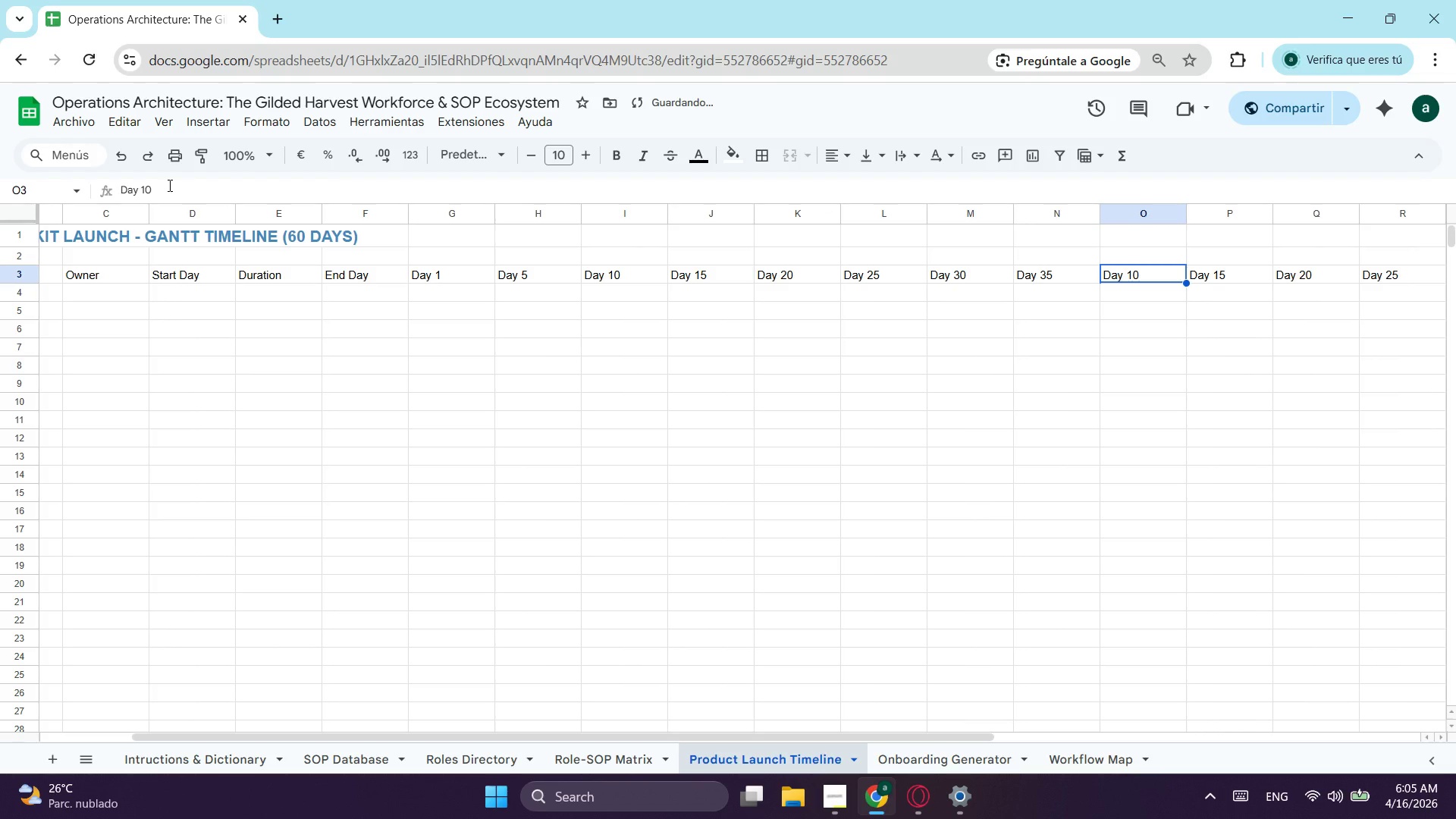 
left_click([168, 185])
 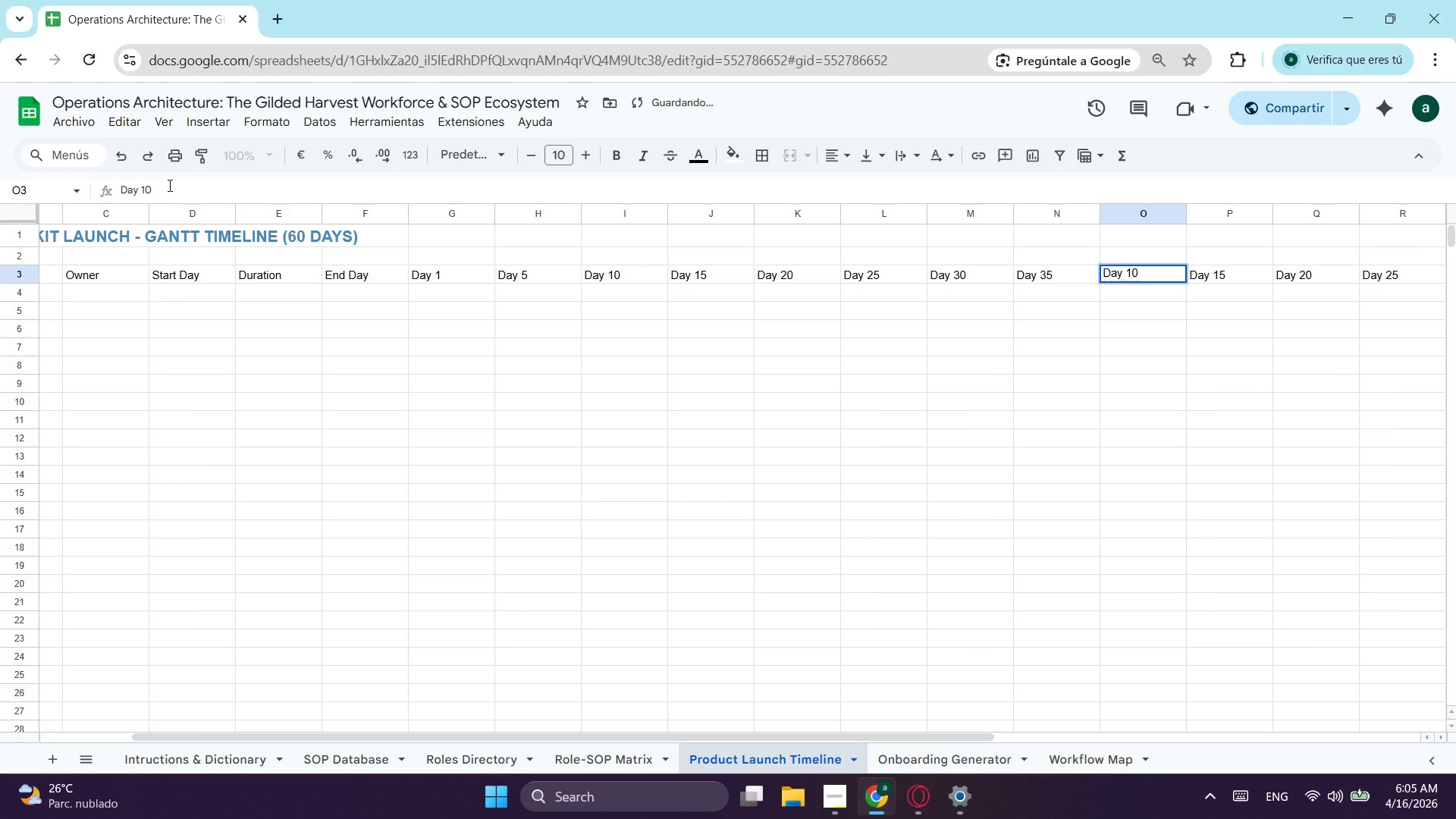 
key(Backspace)
key(Backspace)
type(40)
key(Tab)
 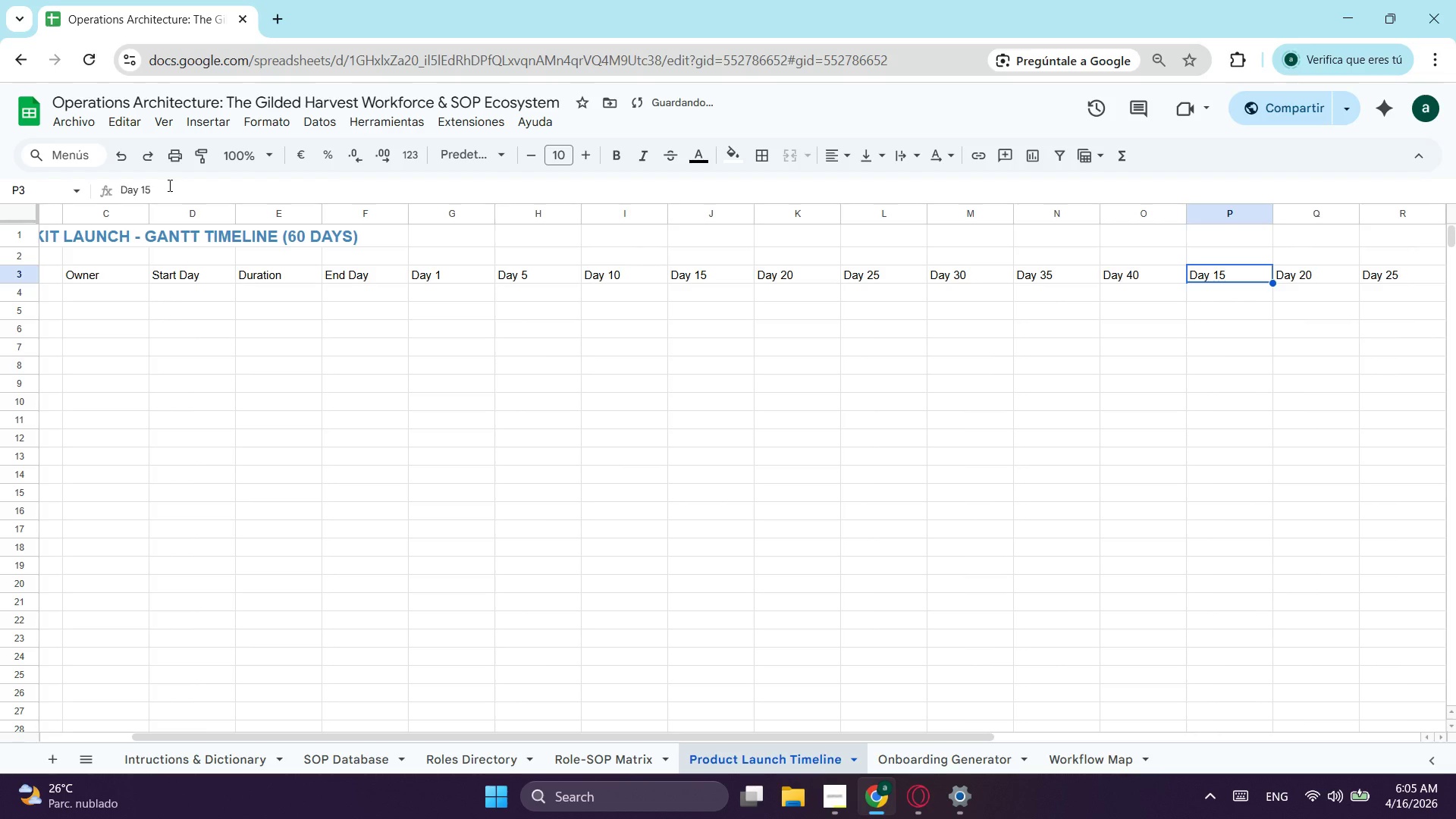 
left_click([168, 185])
 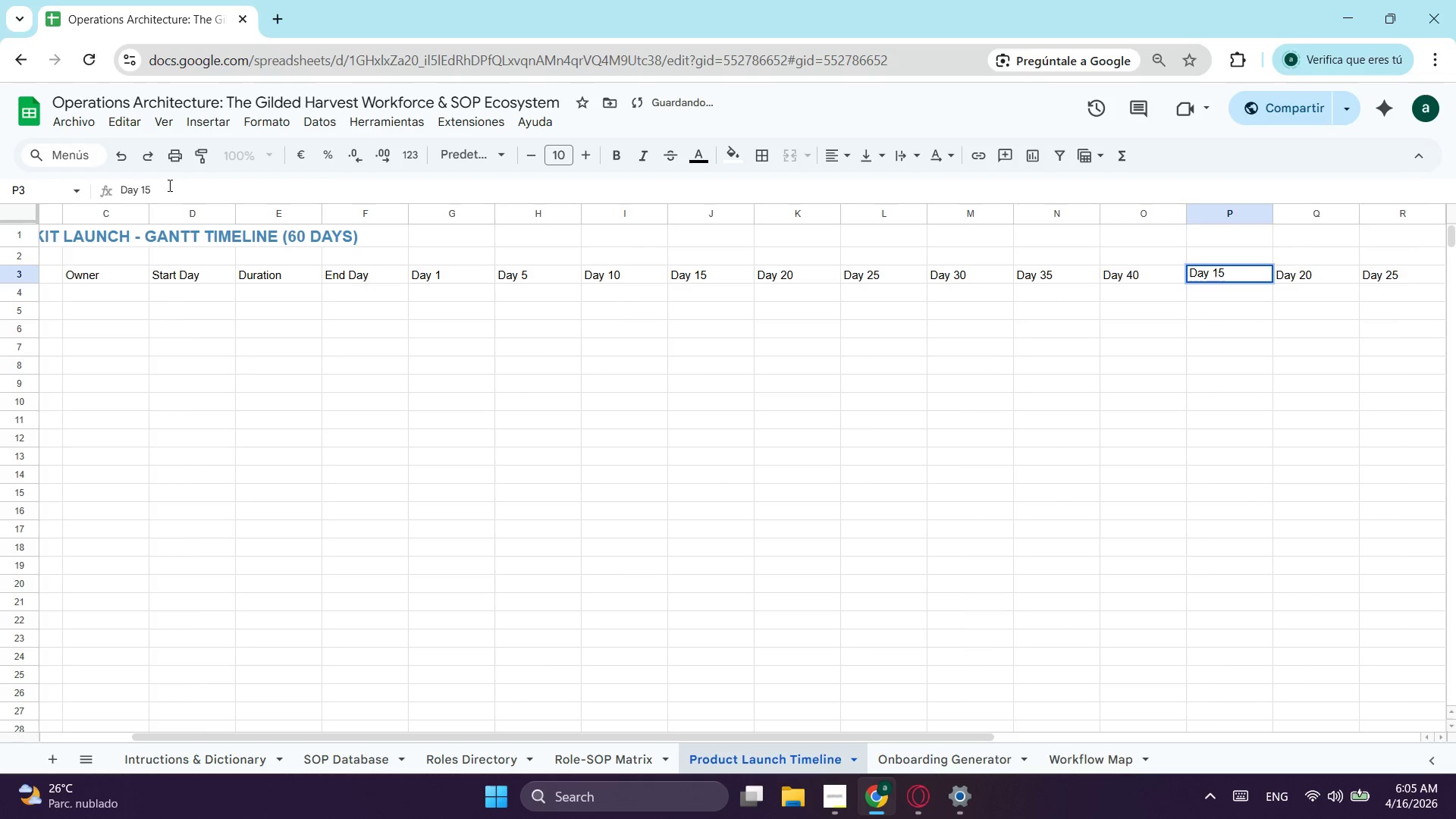 
key(Backspace)
key(Backspace)
type(45)
key(Tab)
 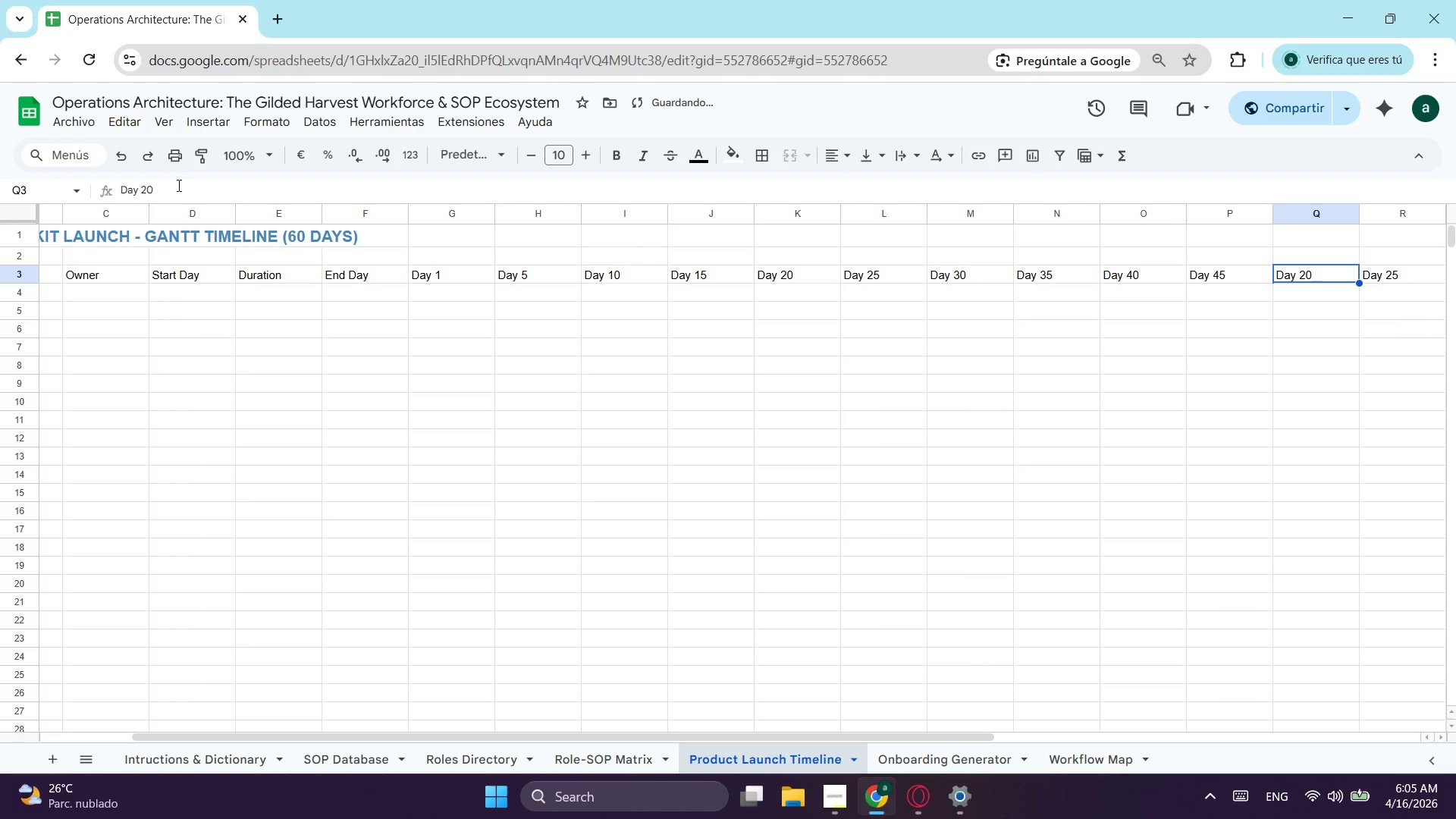 
left_click([177, 185])
 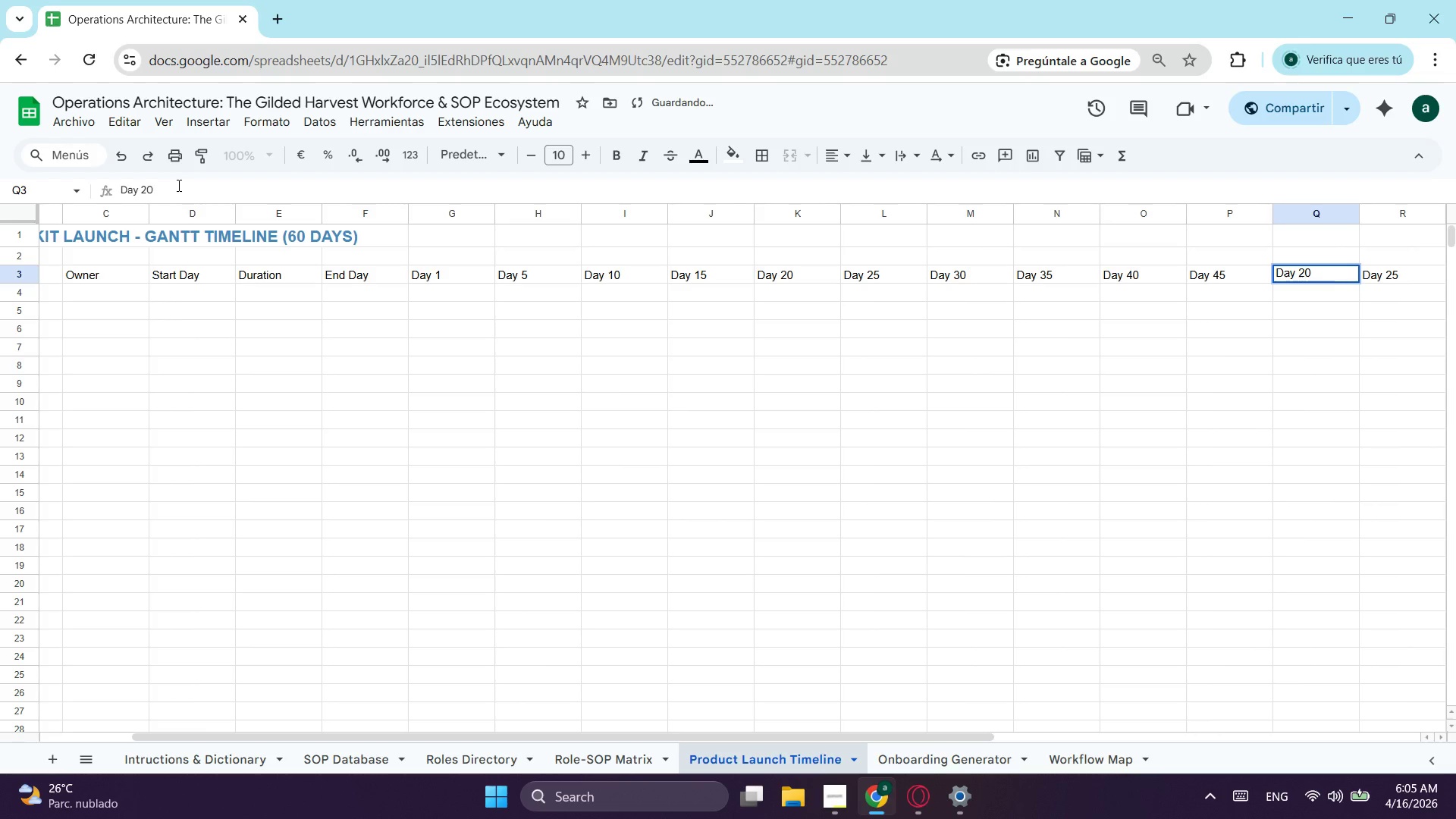 
key(Backspace)
key(Backspace)
type(50)
key(Tab)
 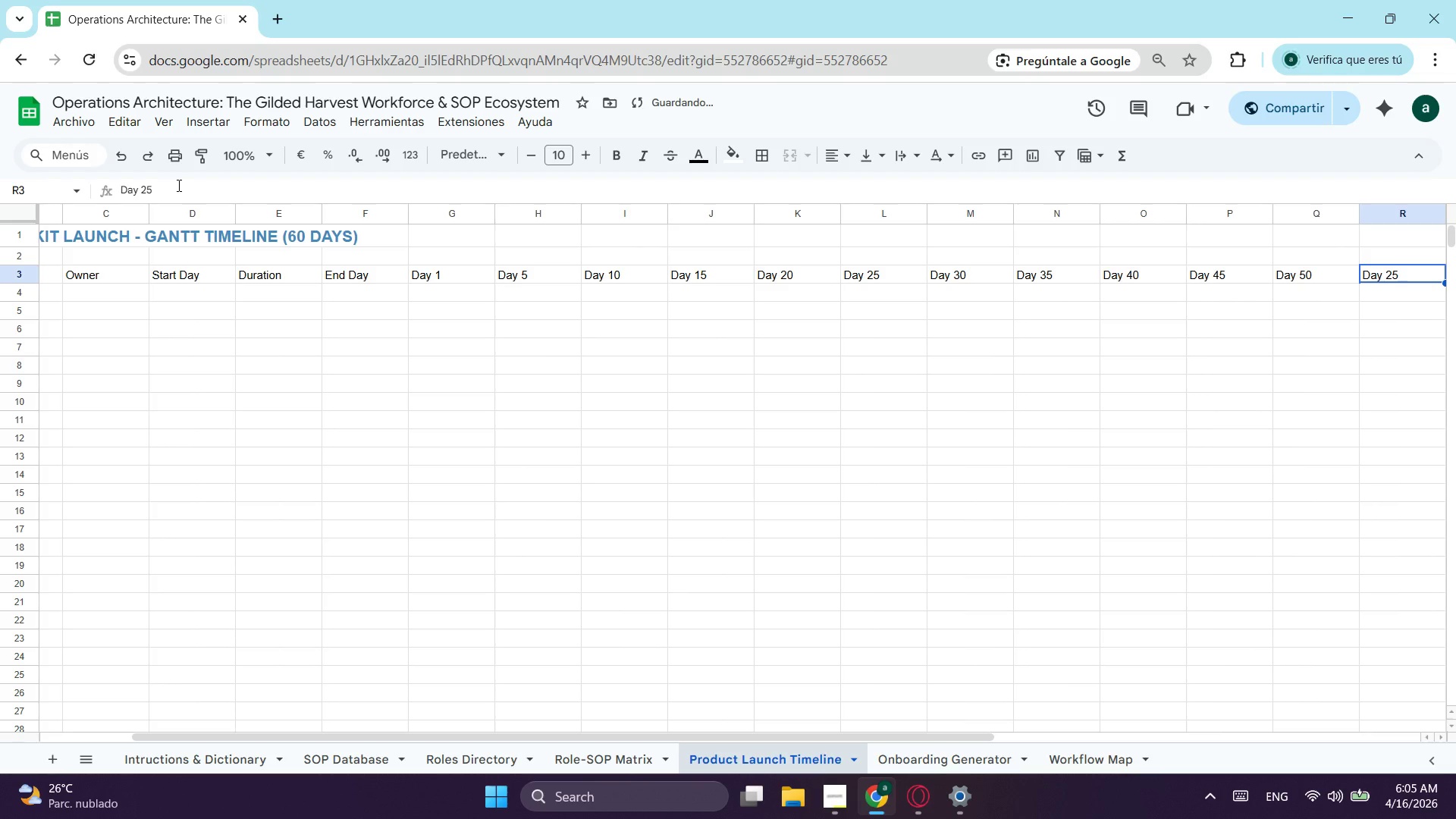 
left_click([177, 185])
 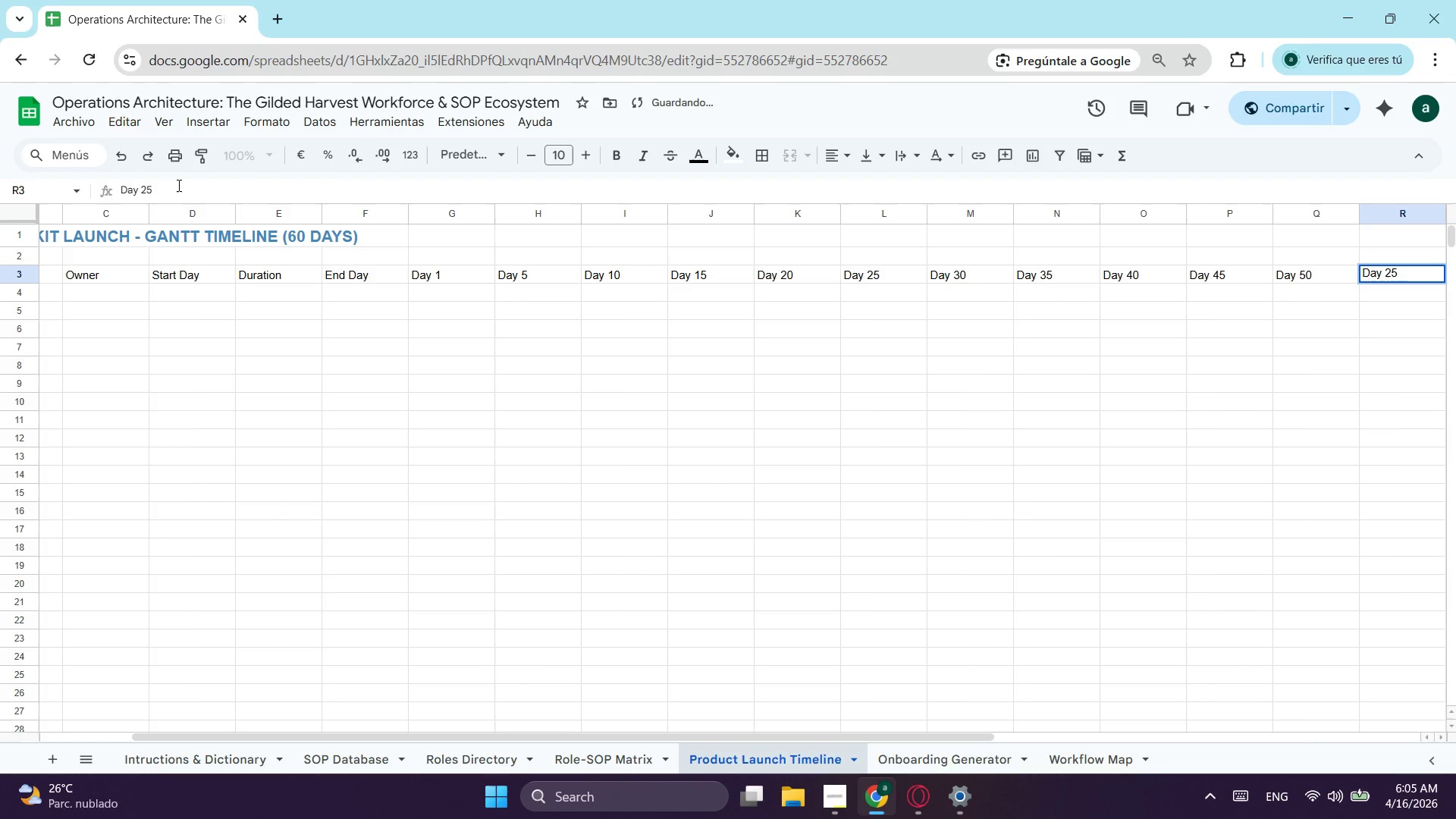 
key(Backspace)
key(Backspace)
type(55)
key(Tab)
type(Day )
 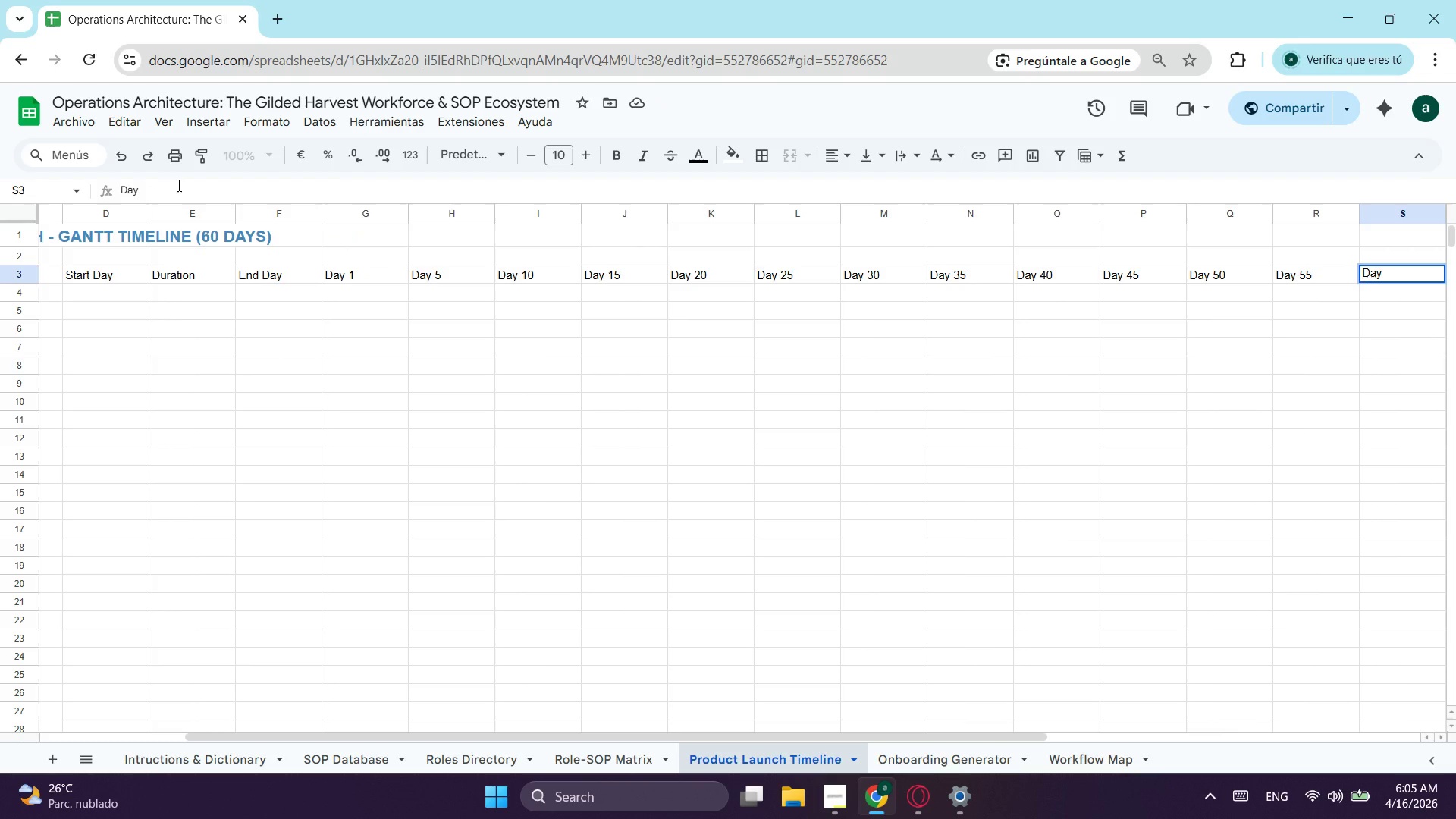 
wait(5.14)
 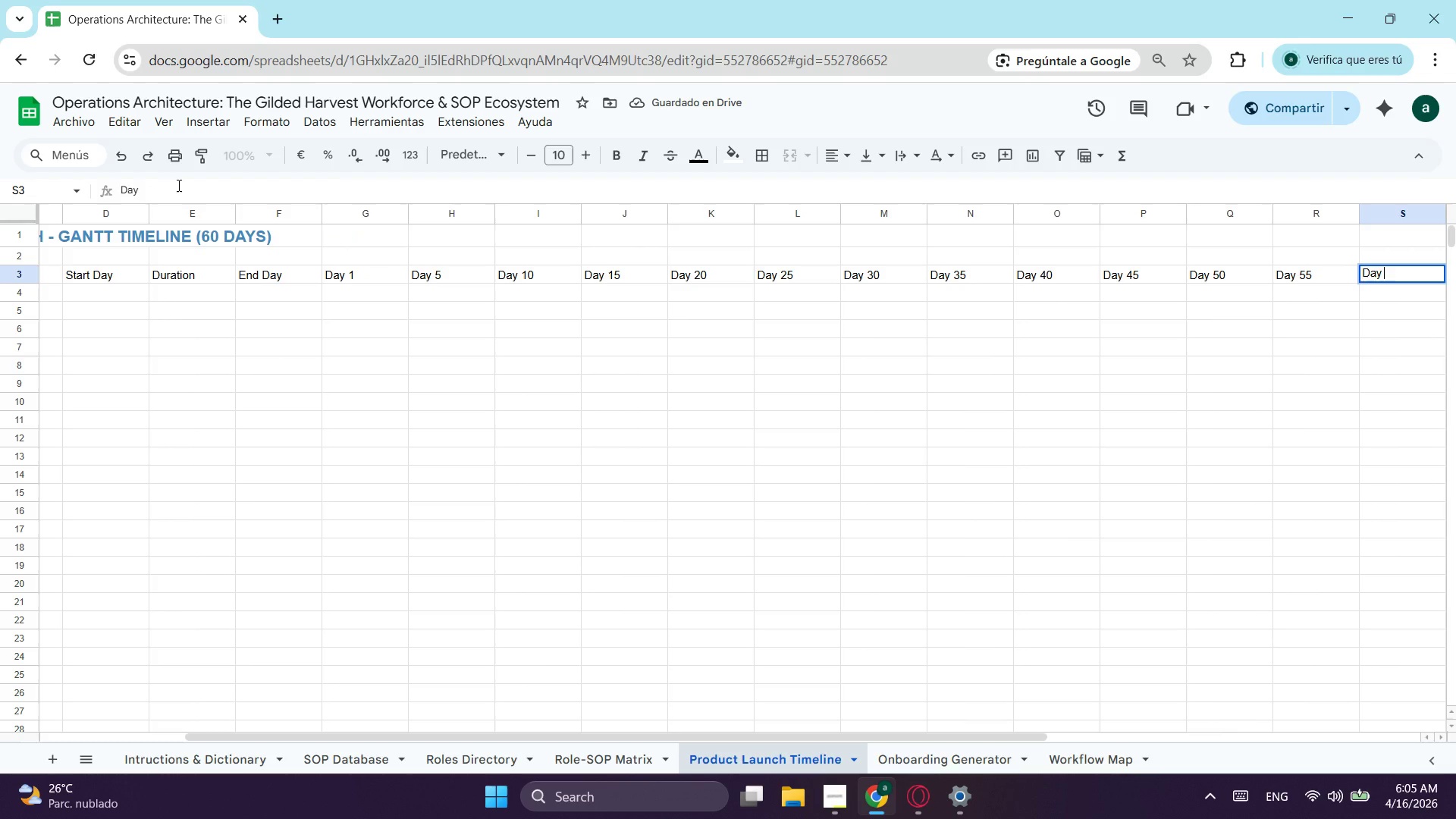 
type(60)
 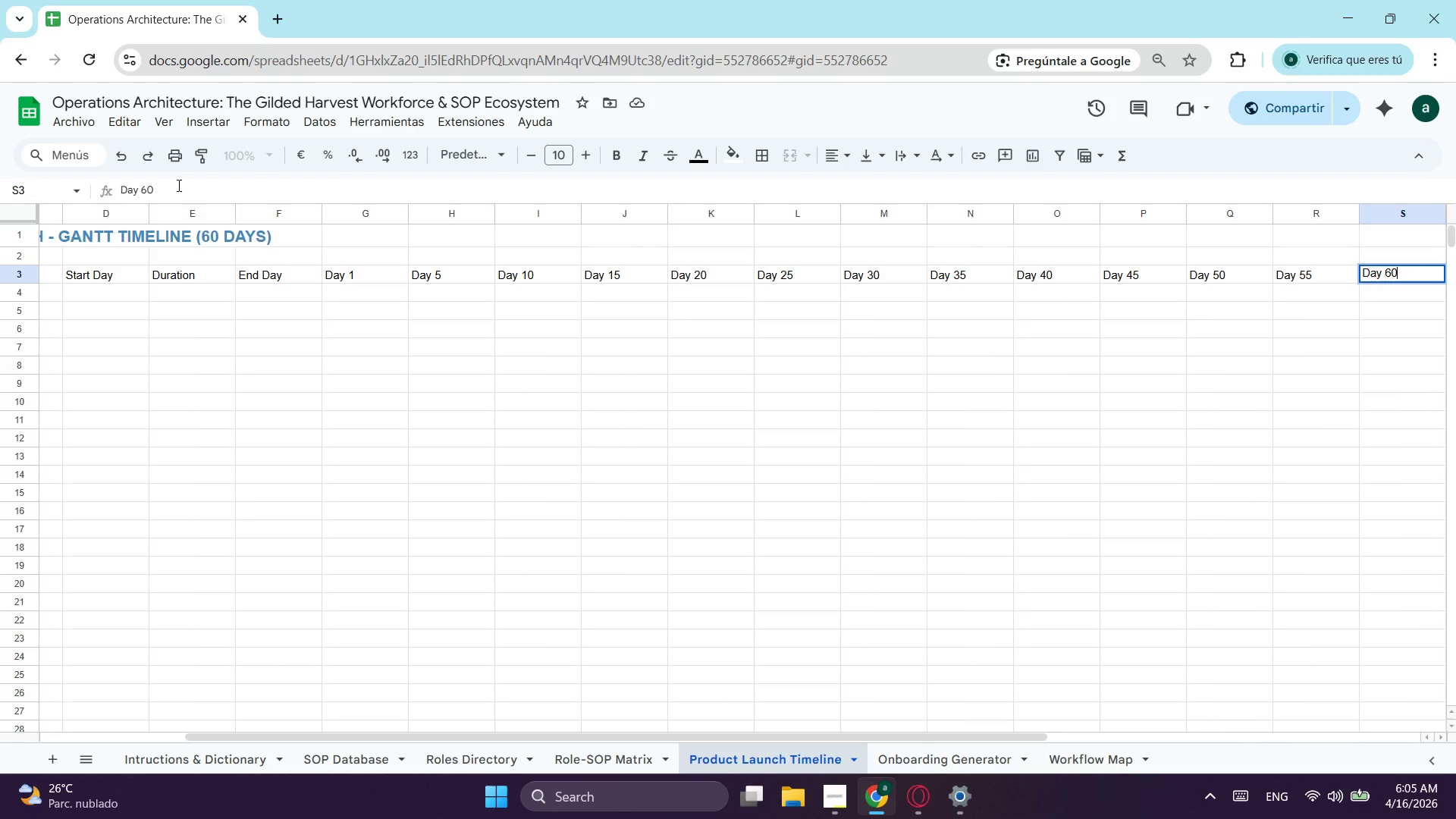 
wait(21.86)
 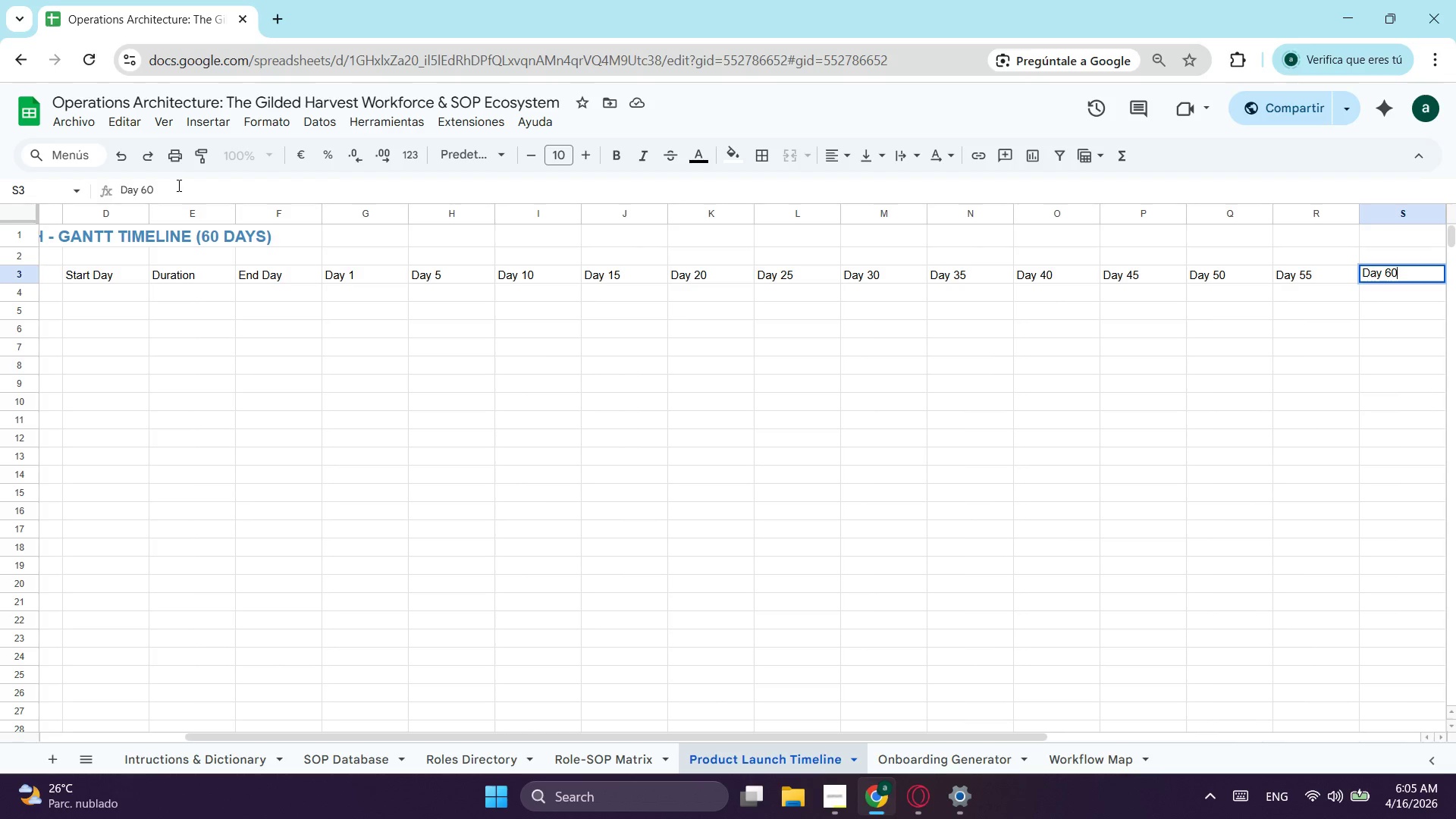 
left_click_drag(start_coordinate=[412, 212], to_coordinate=[366, 218])
 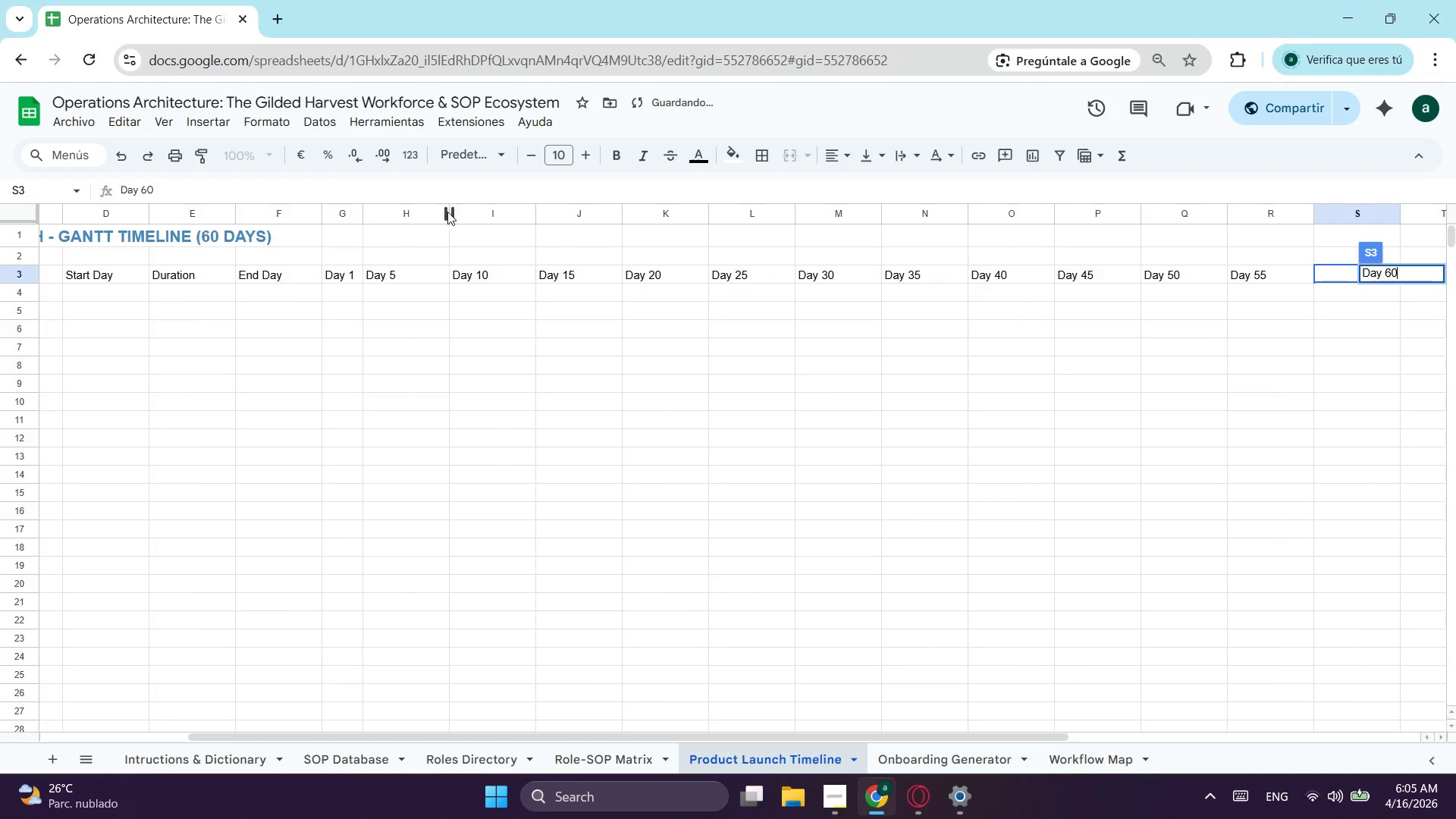 
left_click_drag(start_coordinate=[447, 212], to_coordinate=[403, 221])
 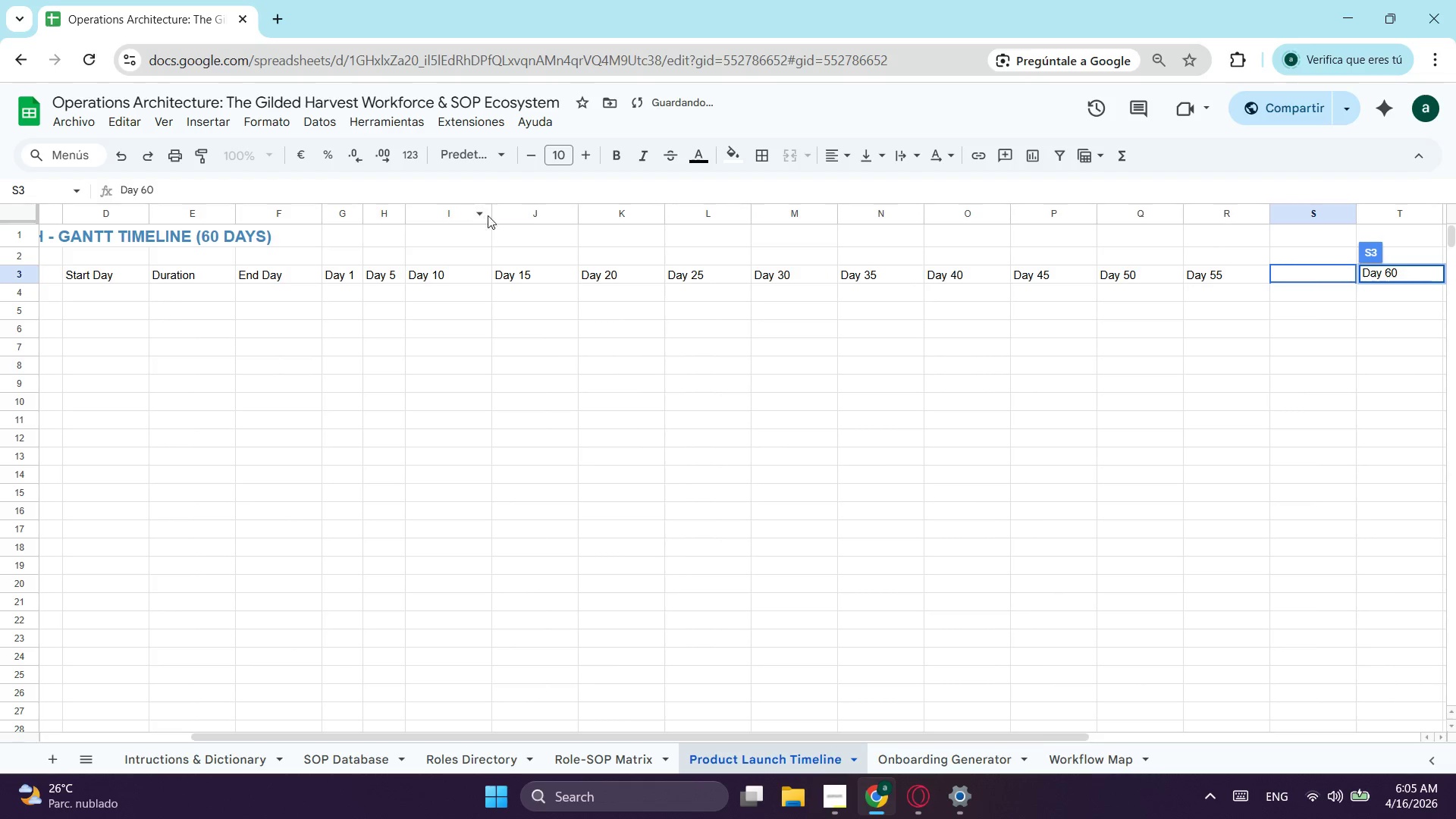 
left_click([488, 215])
 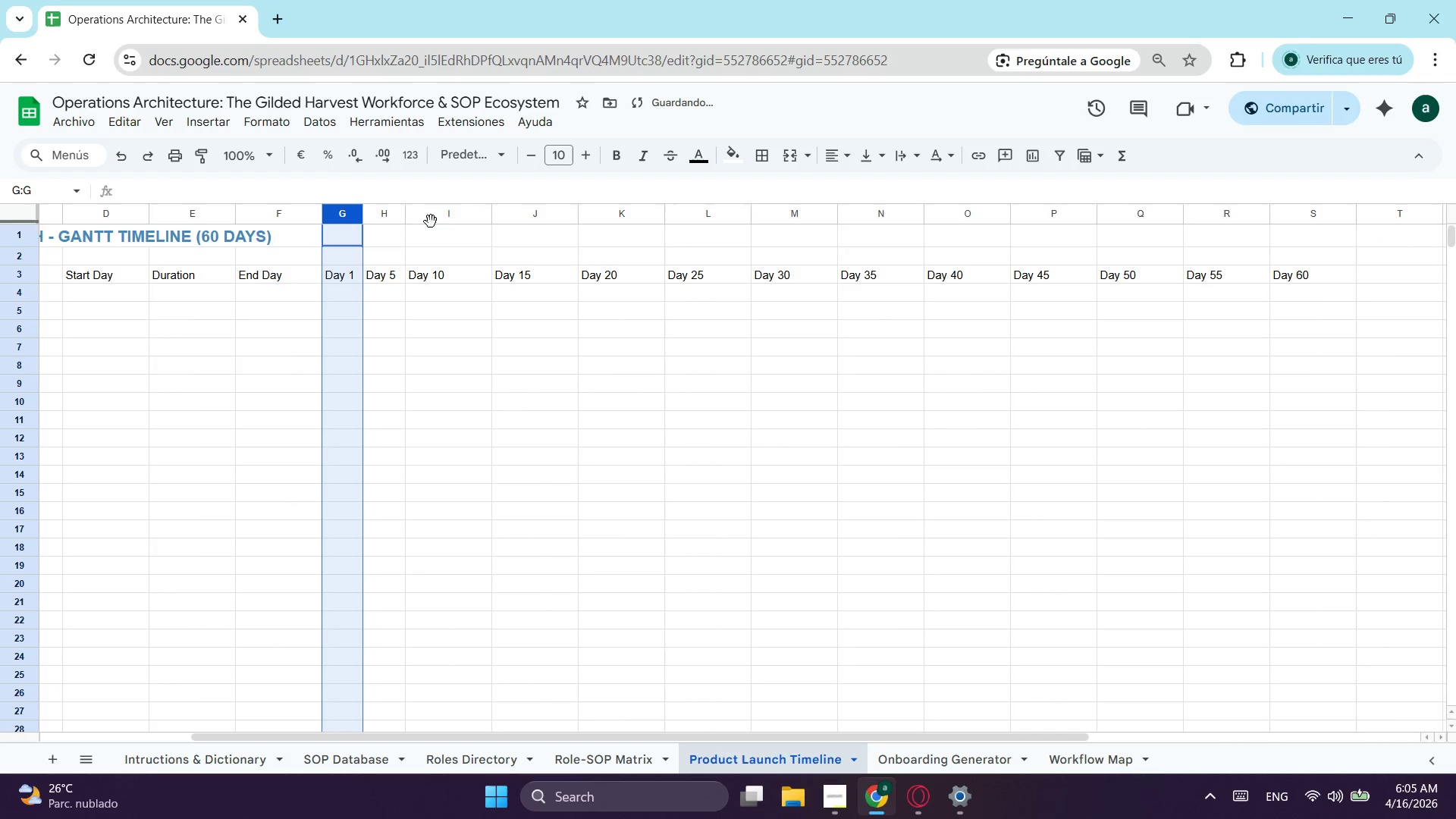 
hold_key(key=ControlLeft, duration=0.53)
 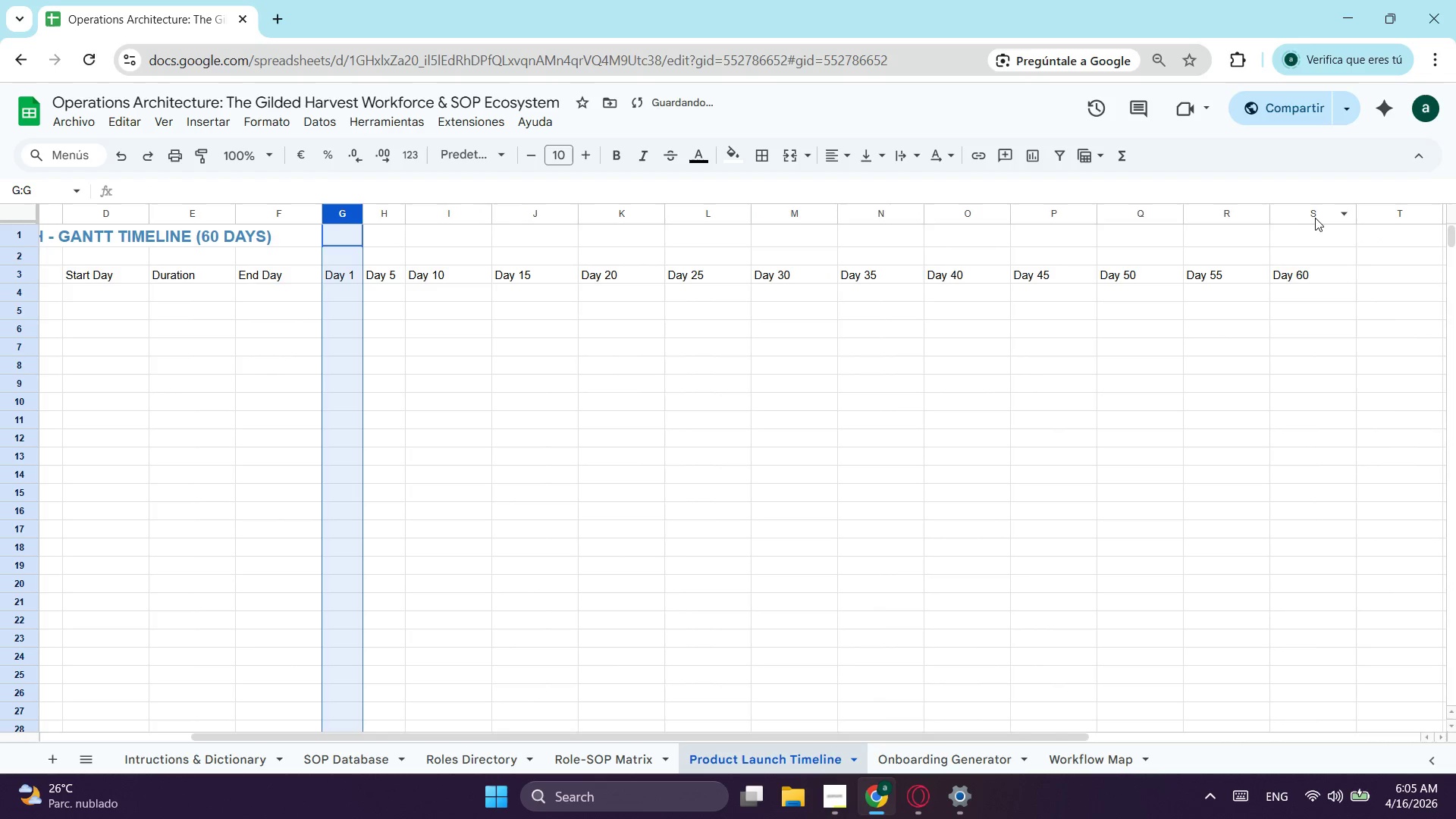 
hold_key(key=ShiftLeft, duration=0.52)
left_click([1318, 216])
 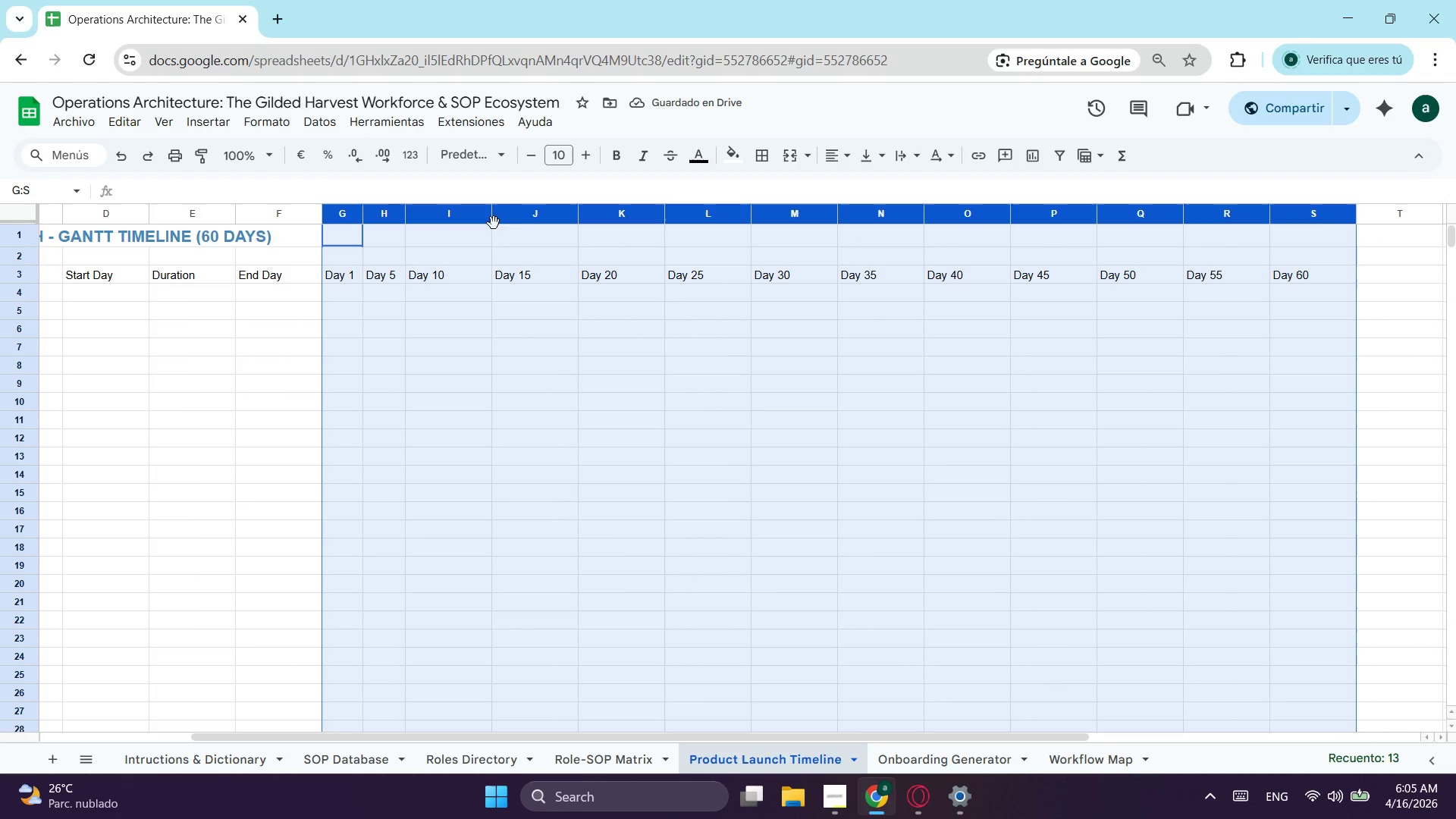 
right_click([517, 218])
 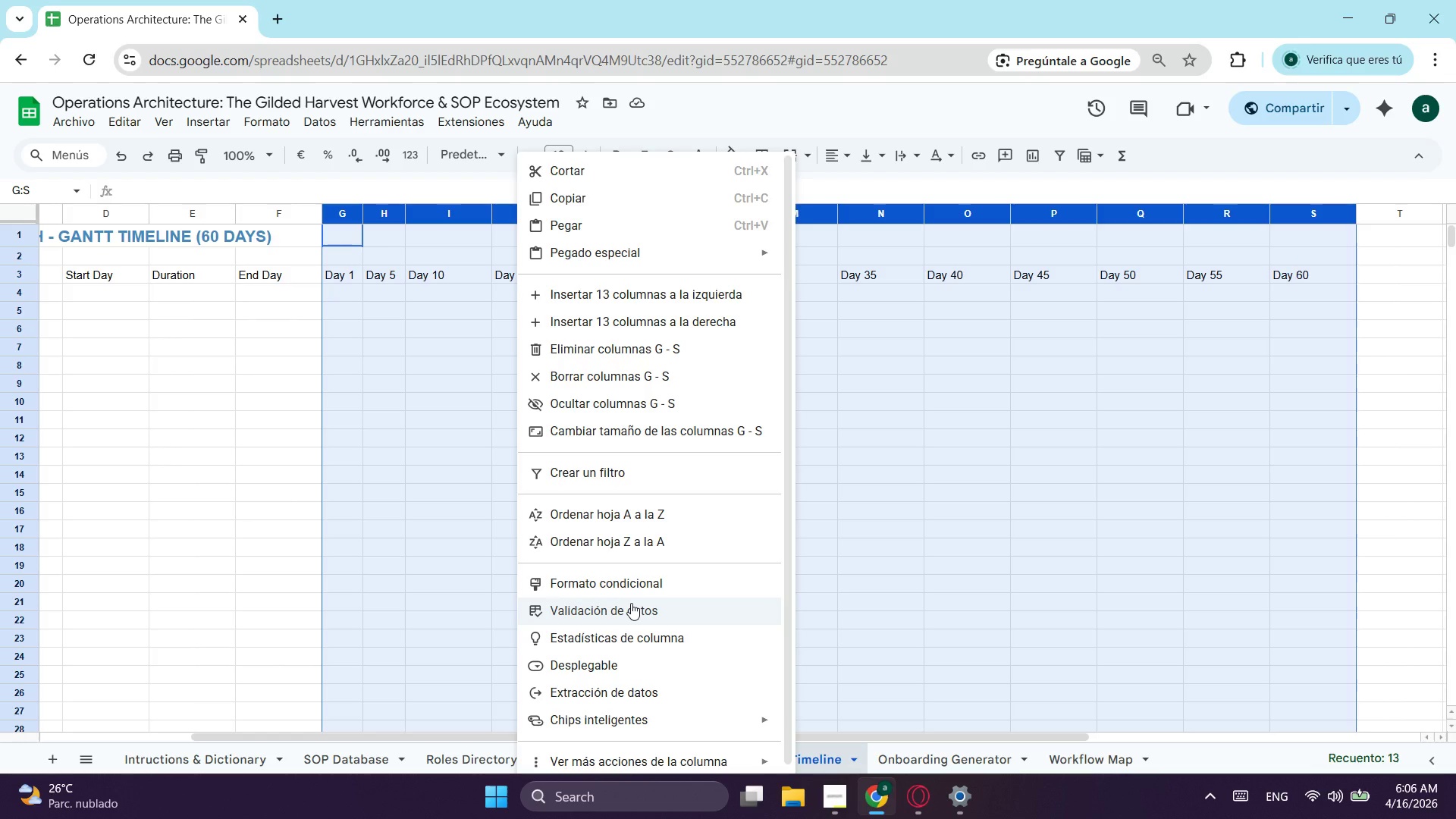 
wait(7.25)
 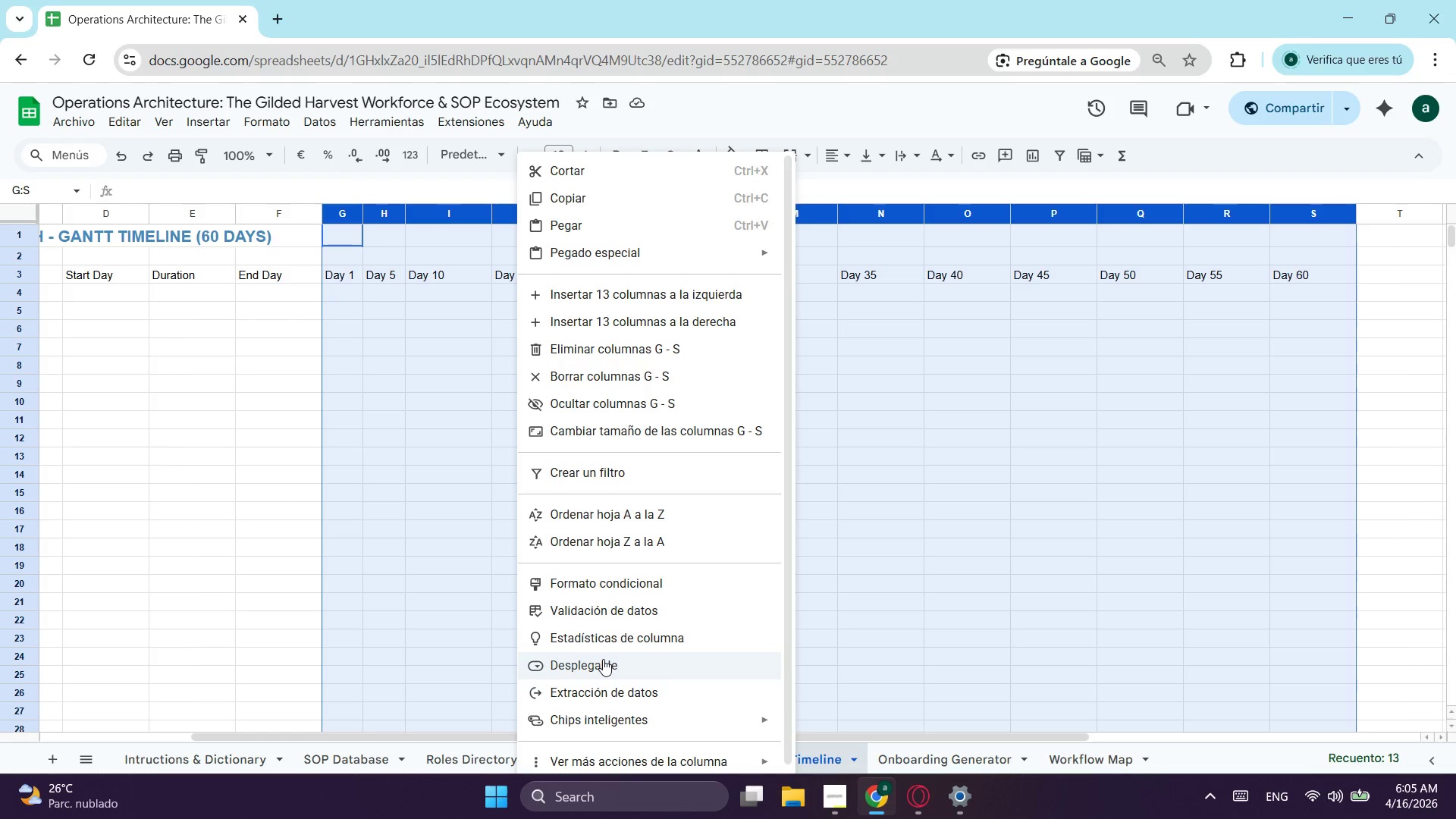 
left_click([692, 429])
 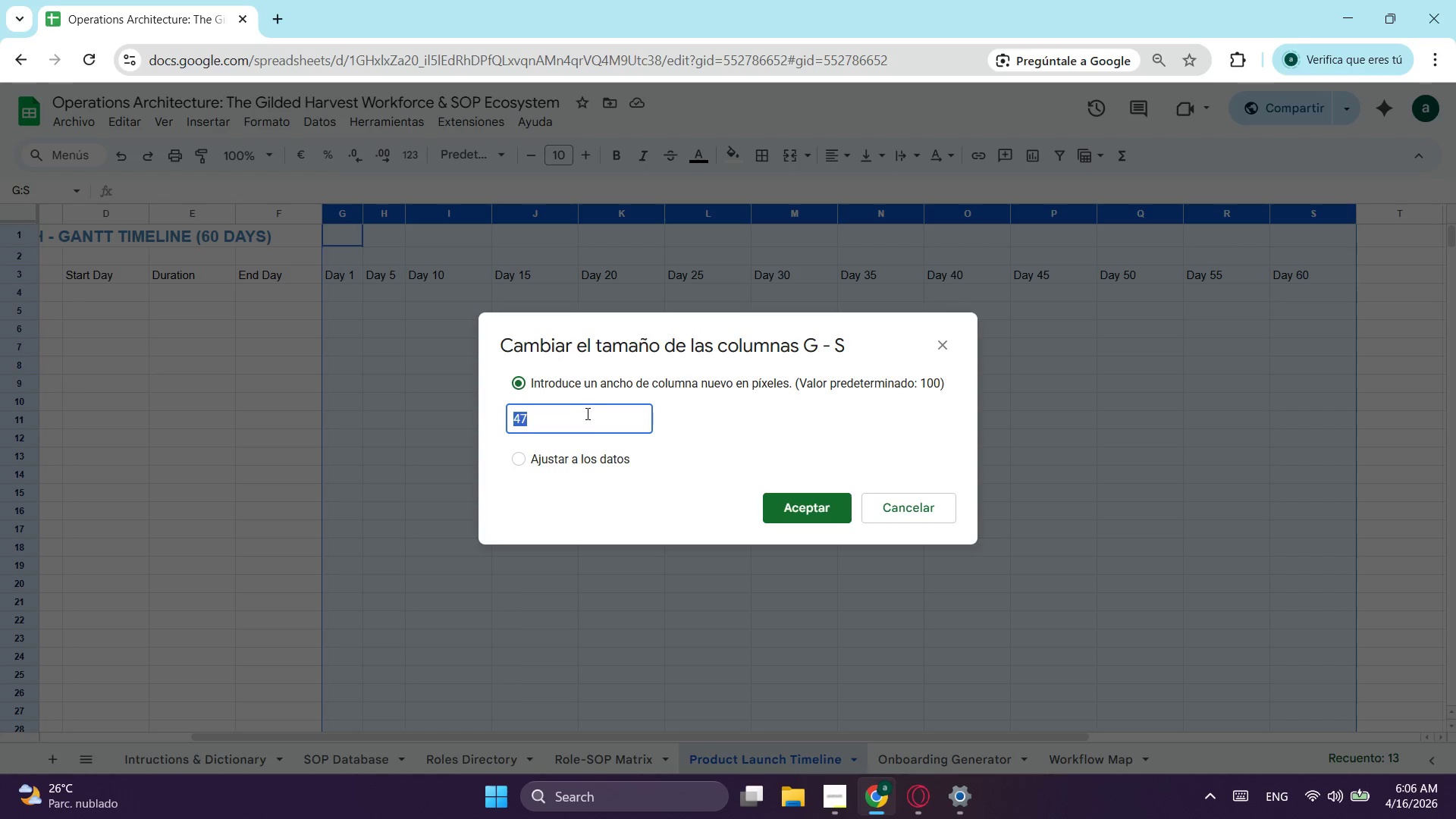 
left_click([576, 413])
 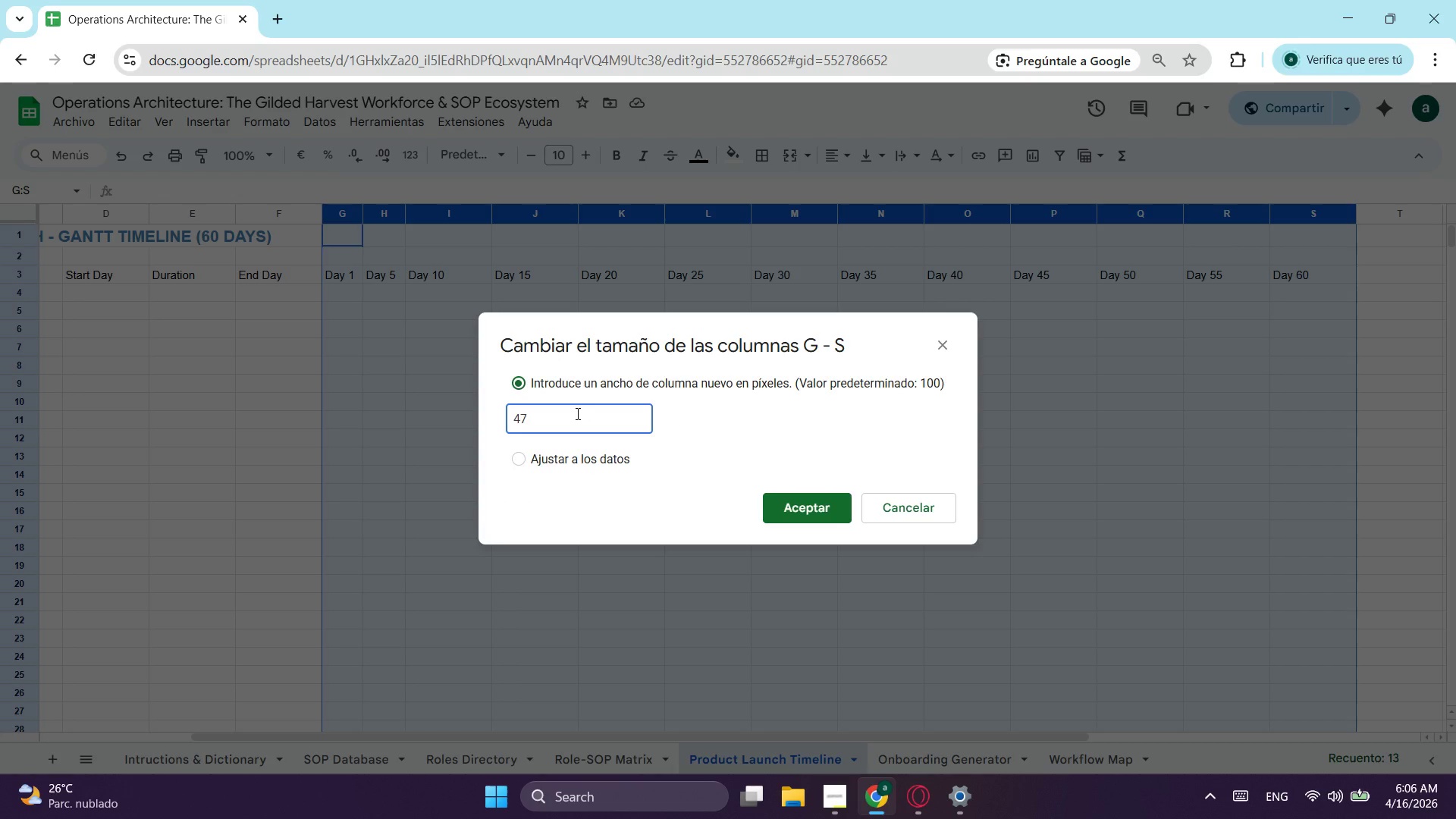 
key(Backspace)
key(Backspace)
type(50)
 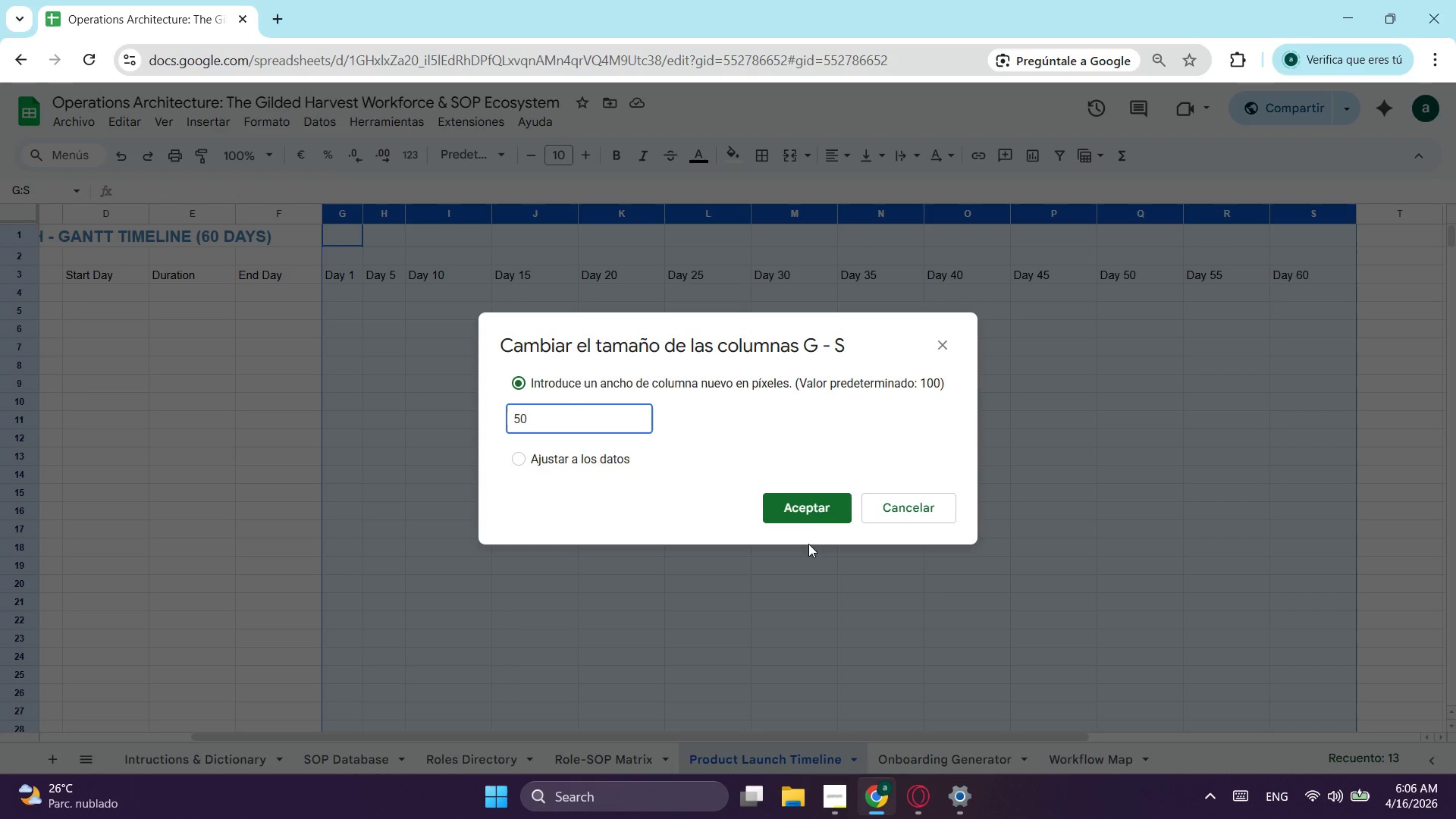 
left_click([813, 503])
 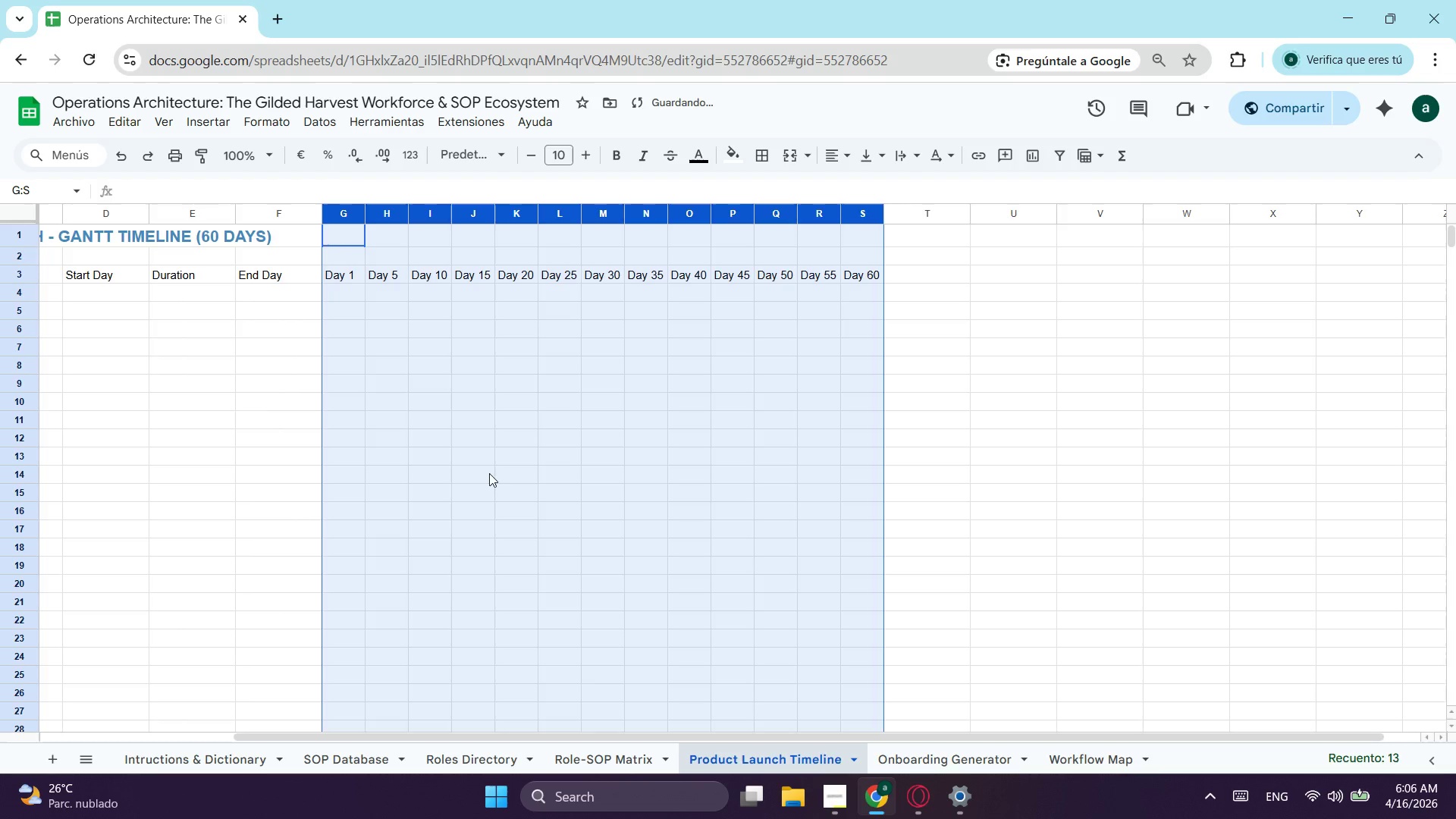 
left_click([214, 389])
 